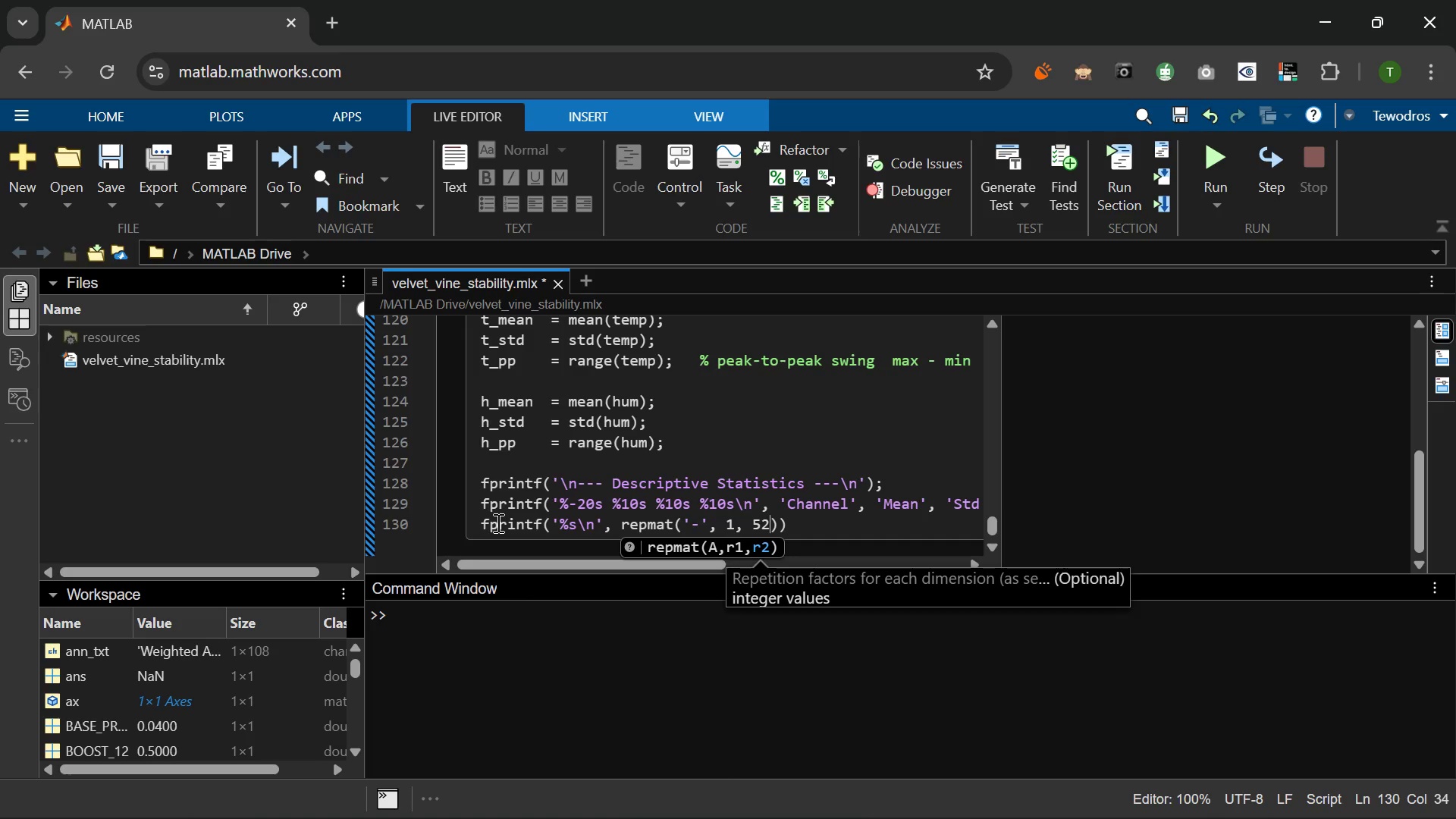 
key(ArrowRight)
 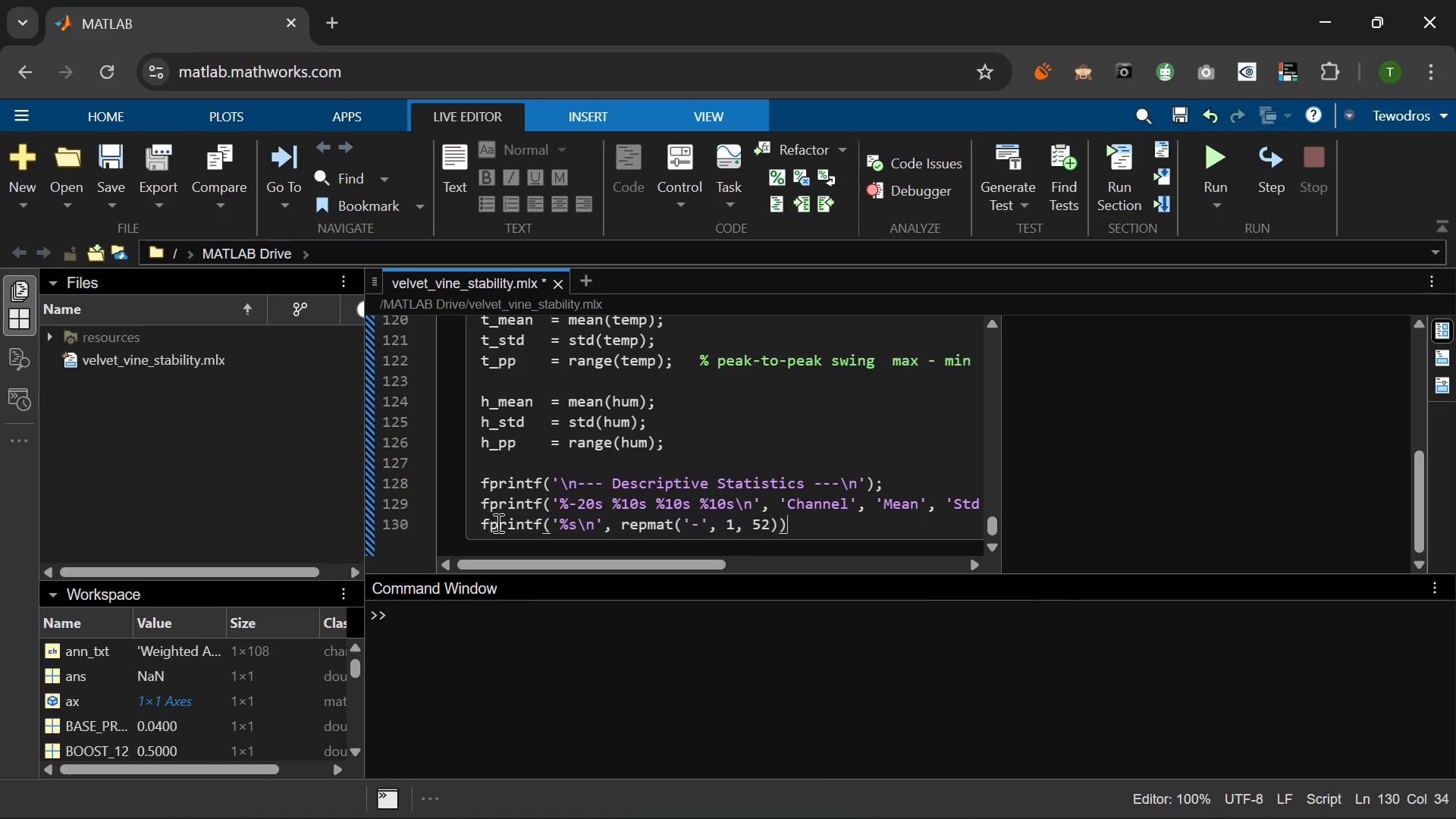 
key(ArrowRight)
 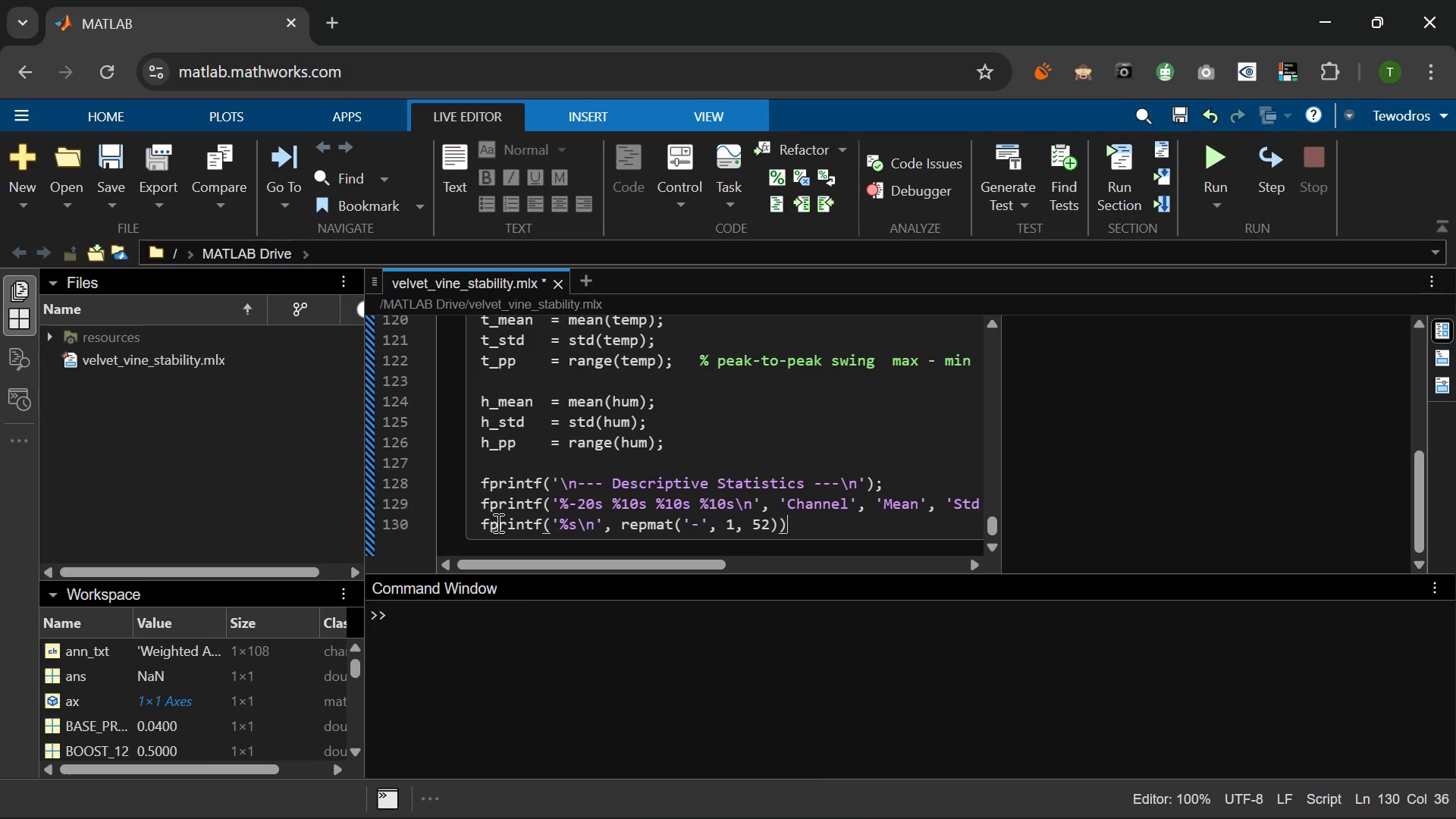 
key(Semicolon)
 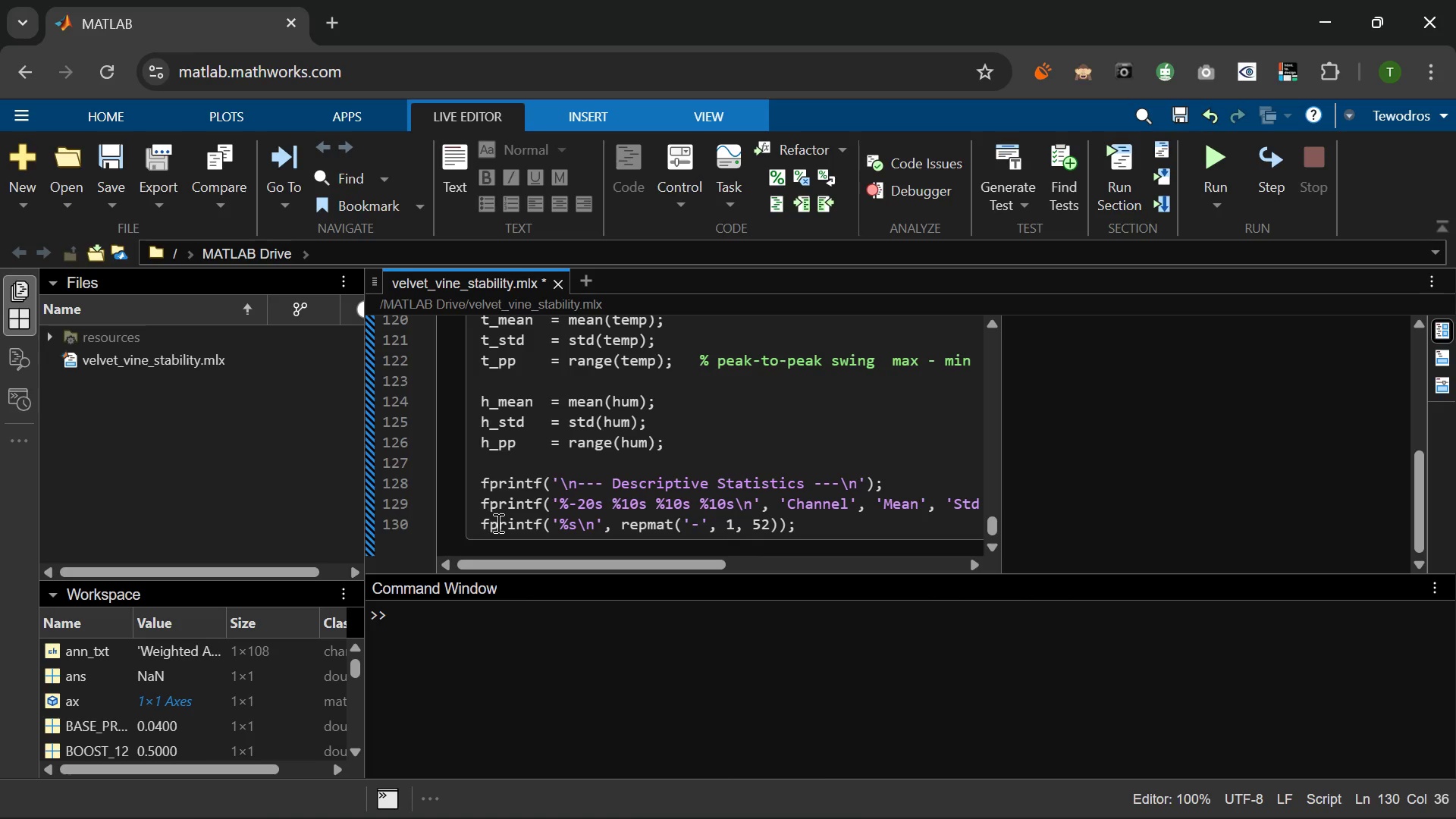 
key(Enter)
 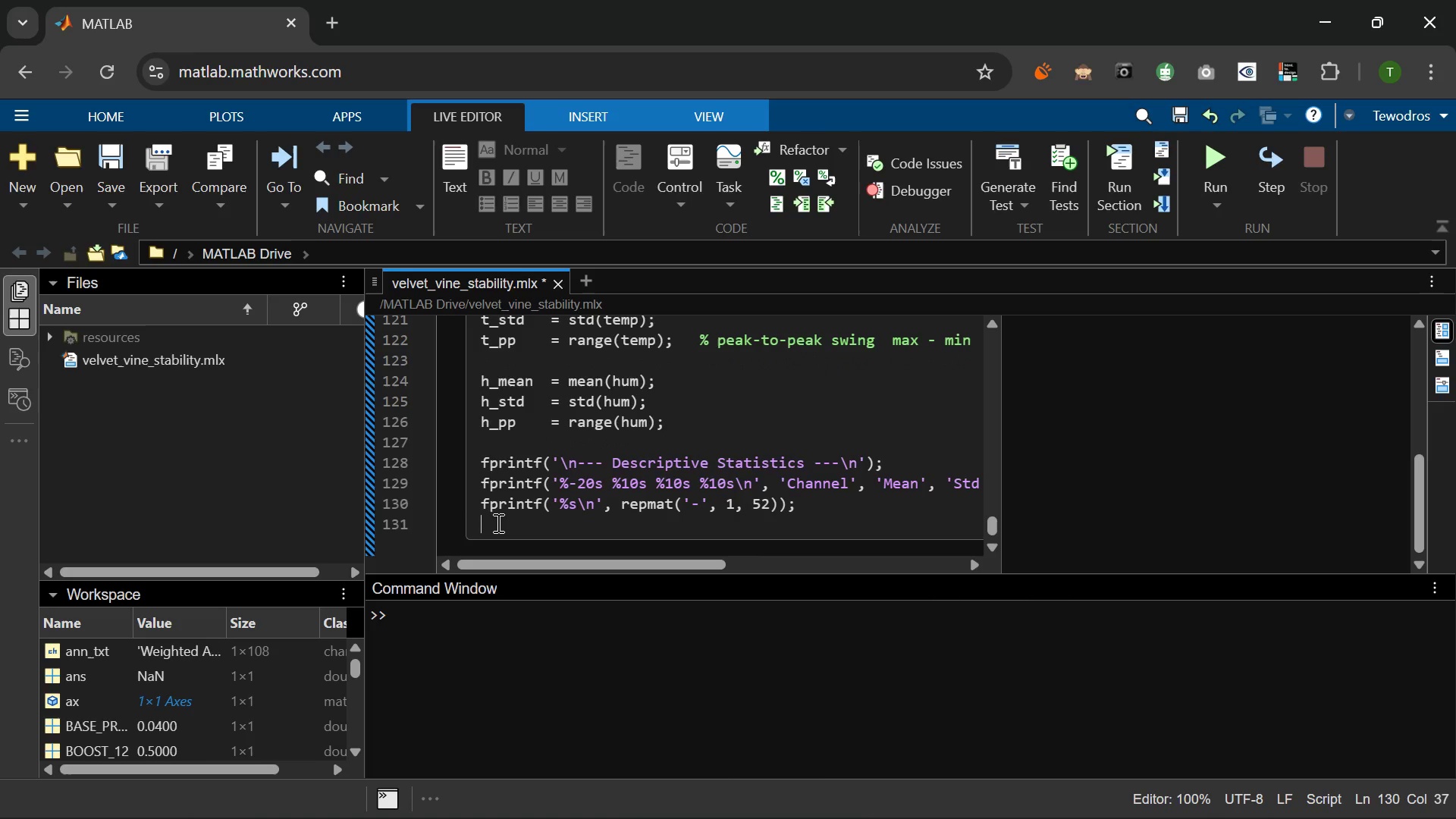 
type(fprintf('%)
 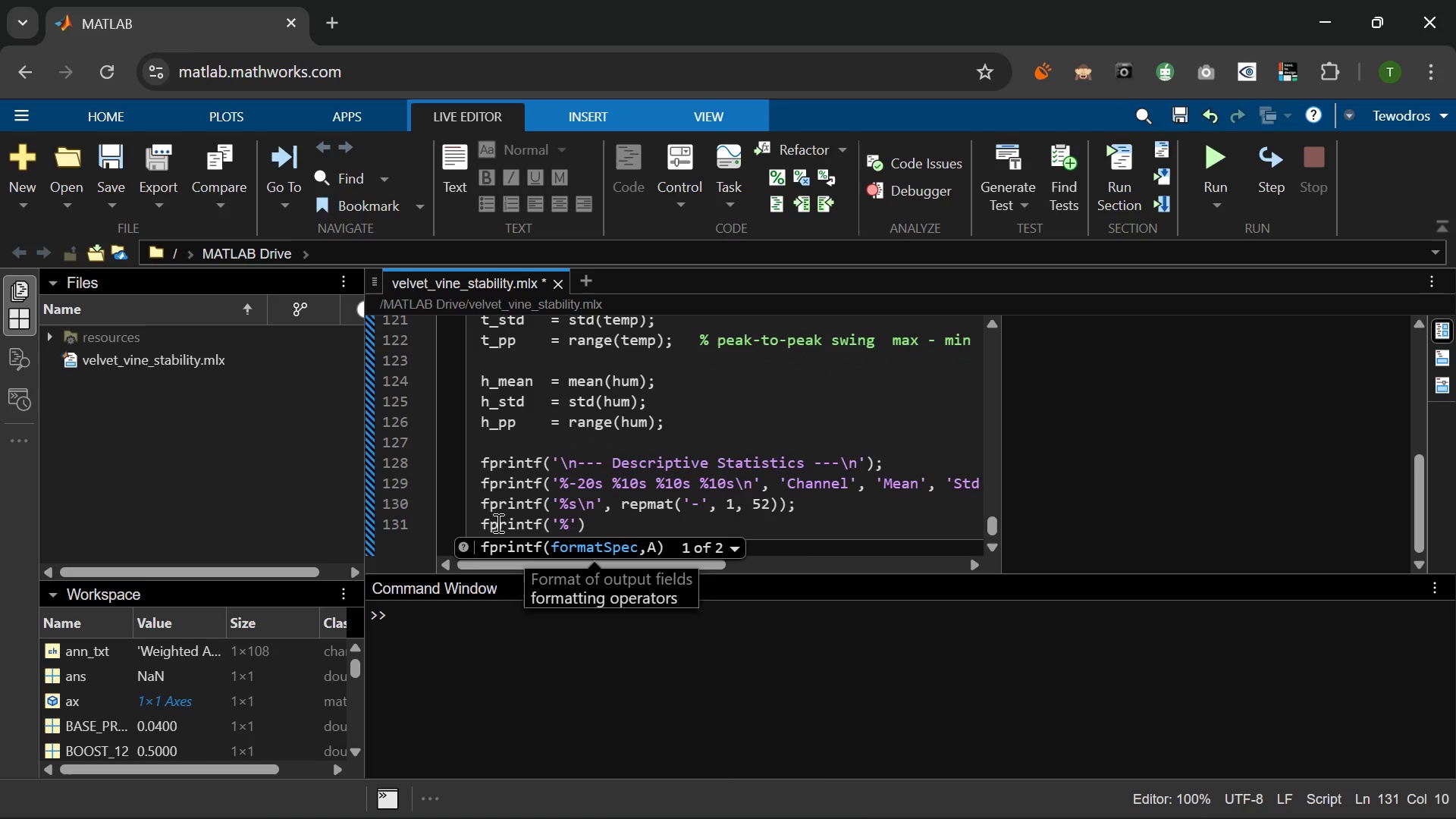 
type(-20s %9.3f degree F %9.3f deg)
 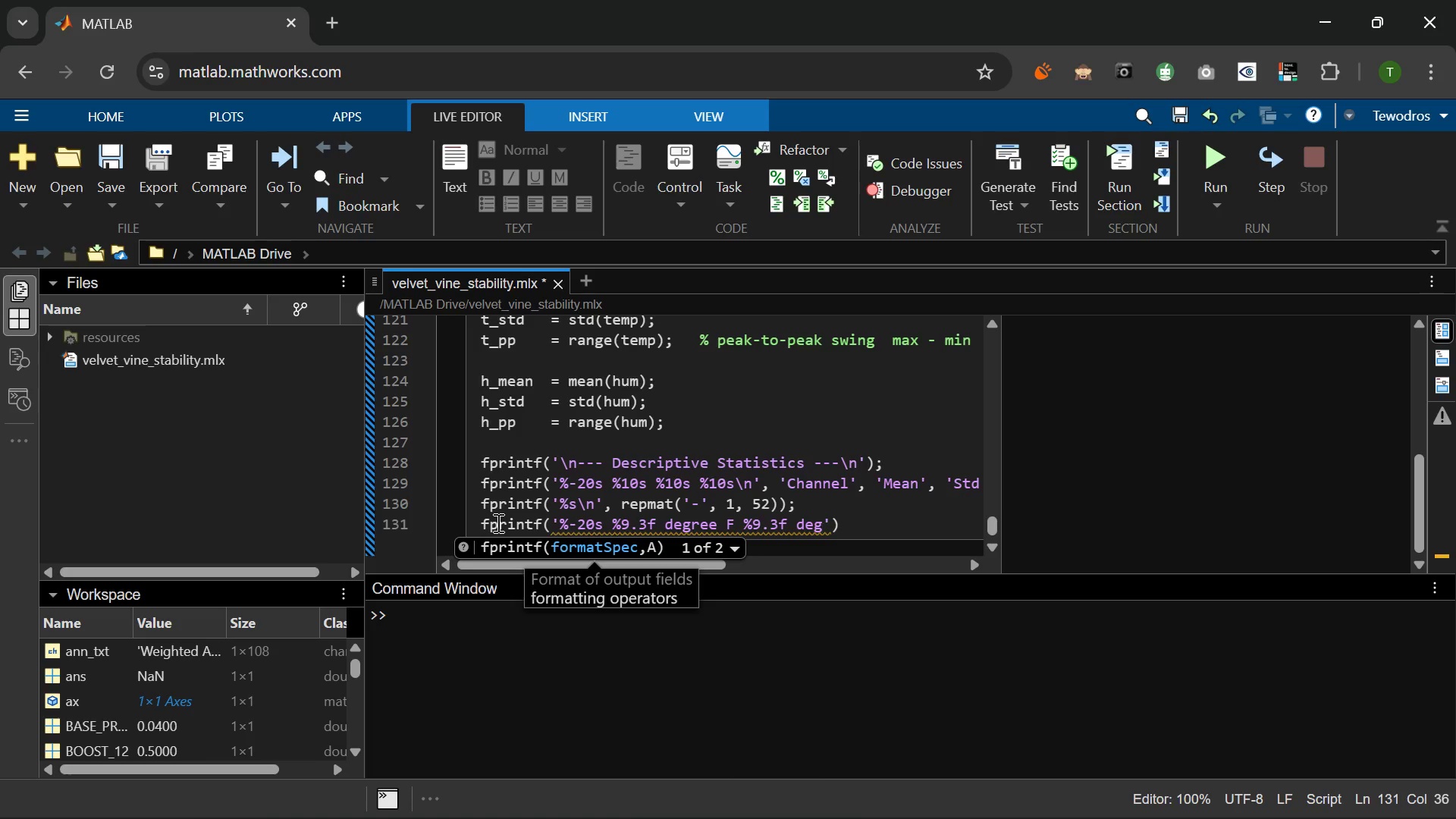 
wait(7.61)
 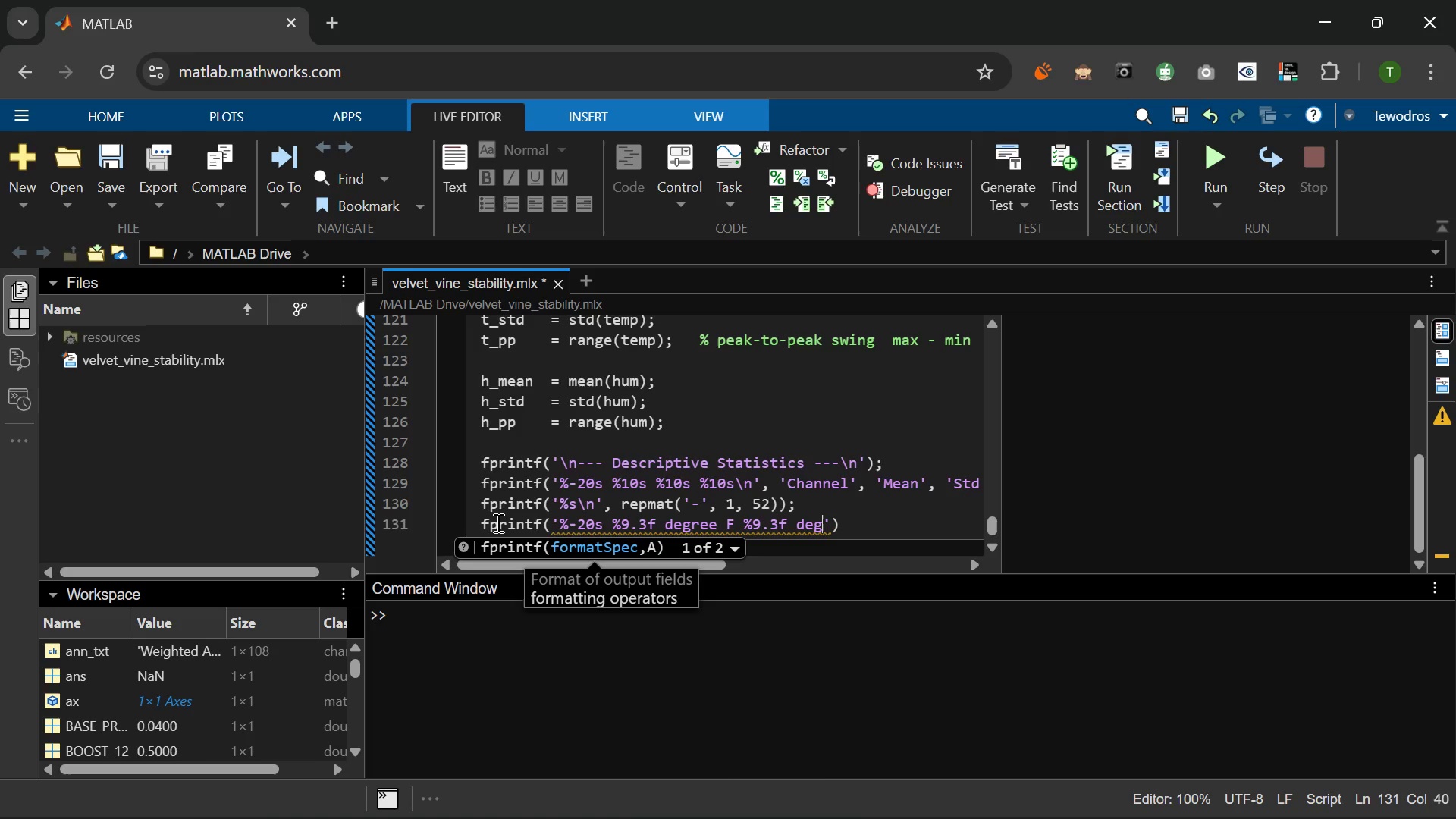 
type(ree F )
 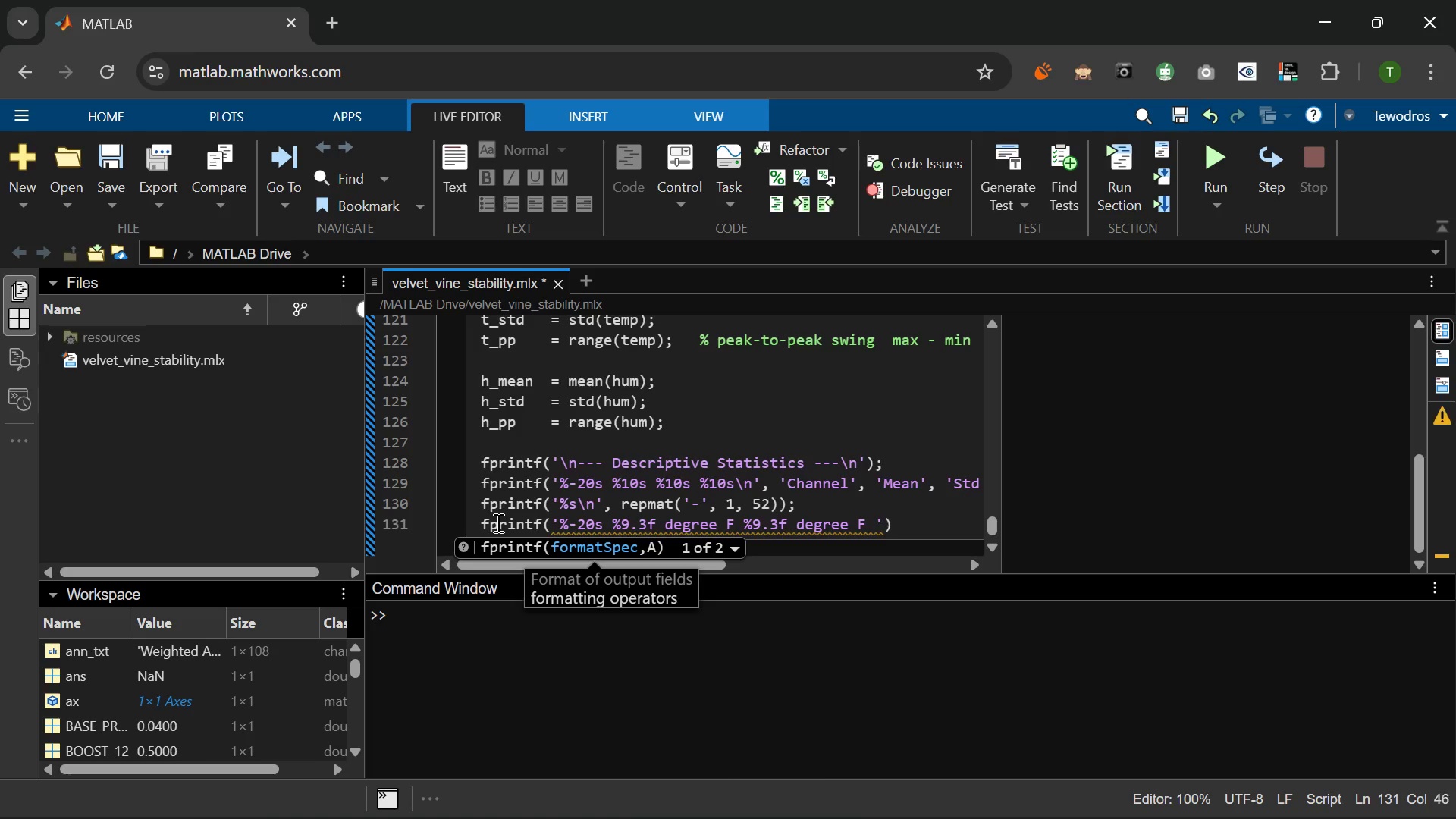 
wait(7.44)
 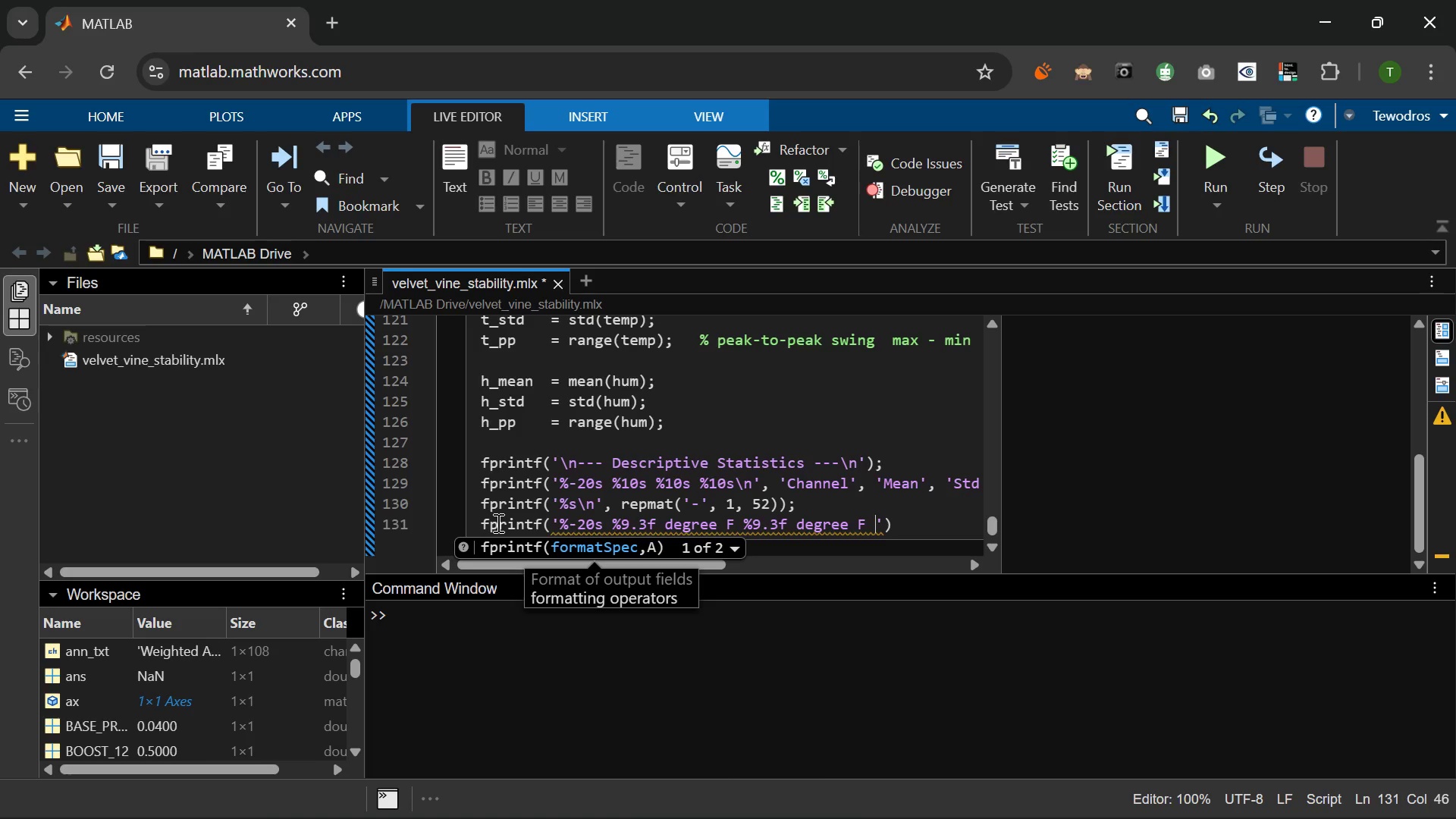 
type(%9.3f degree F\n)
 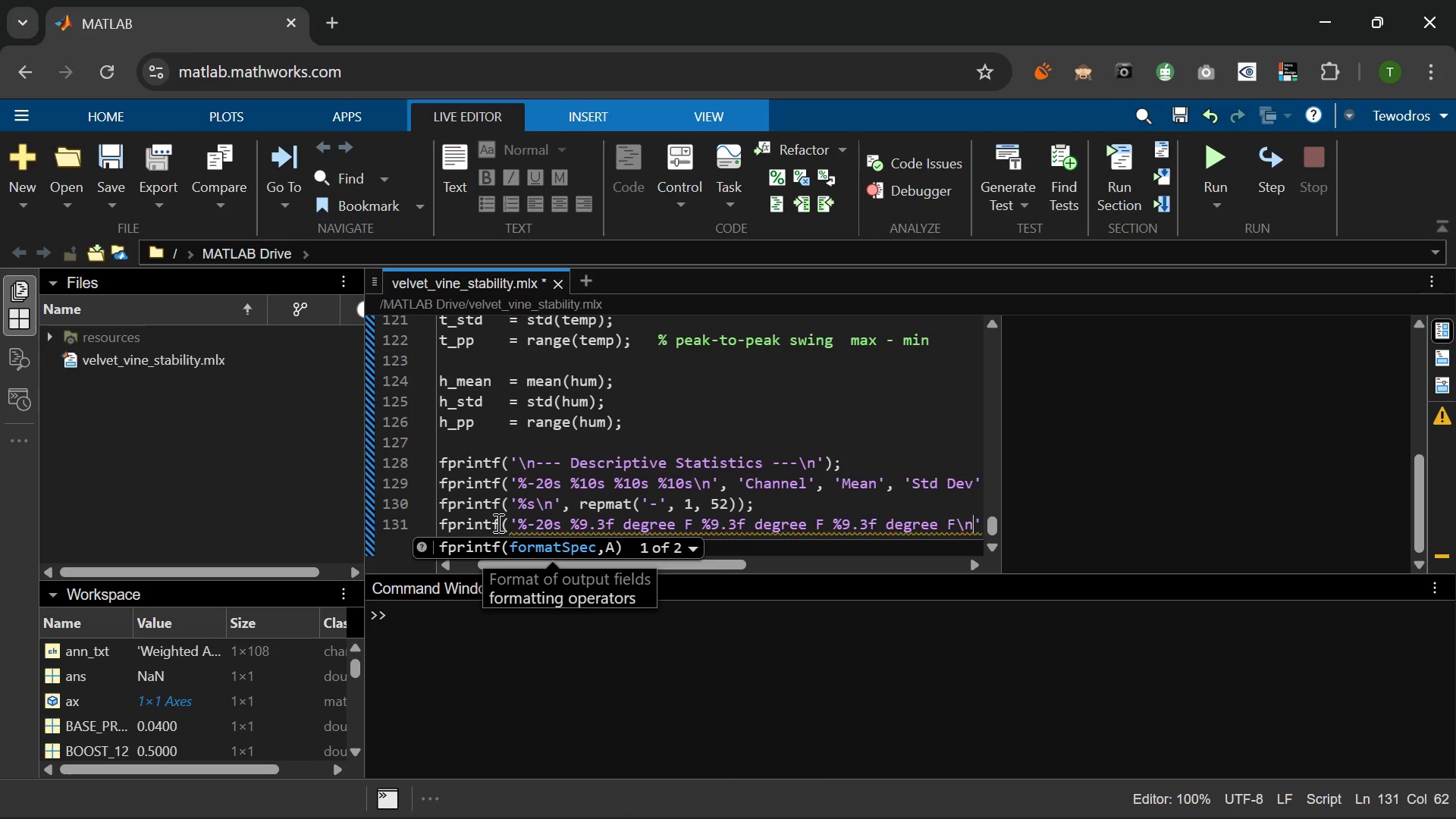 
key(ArrowRight)
 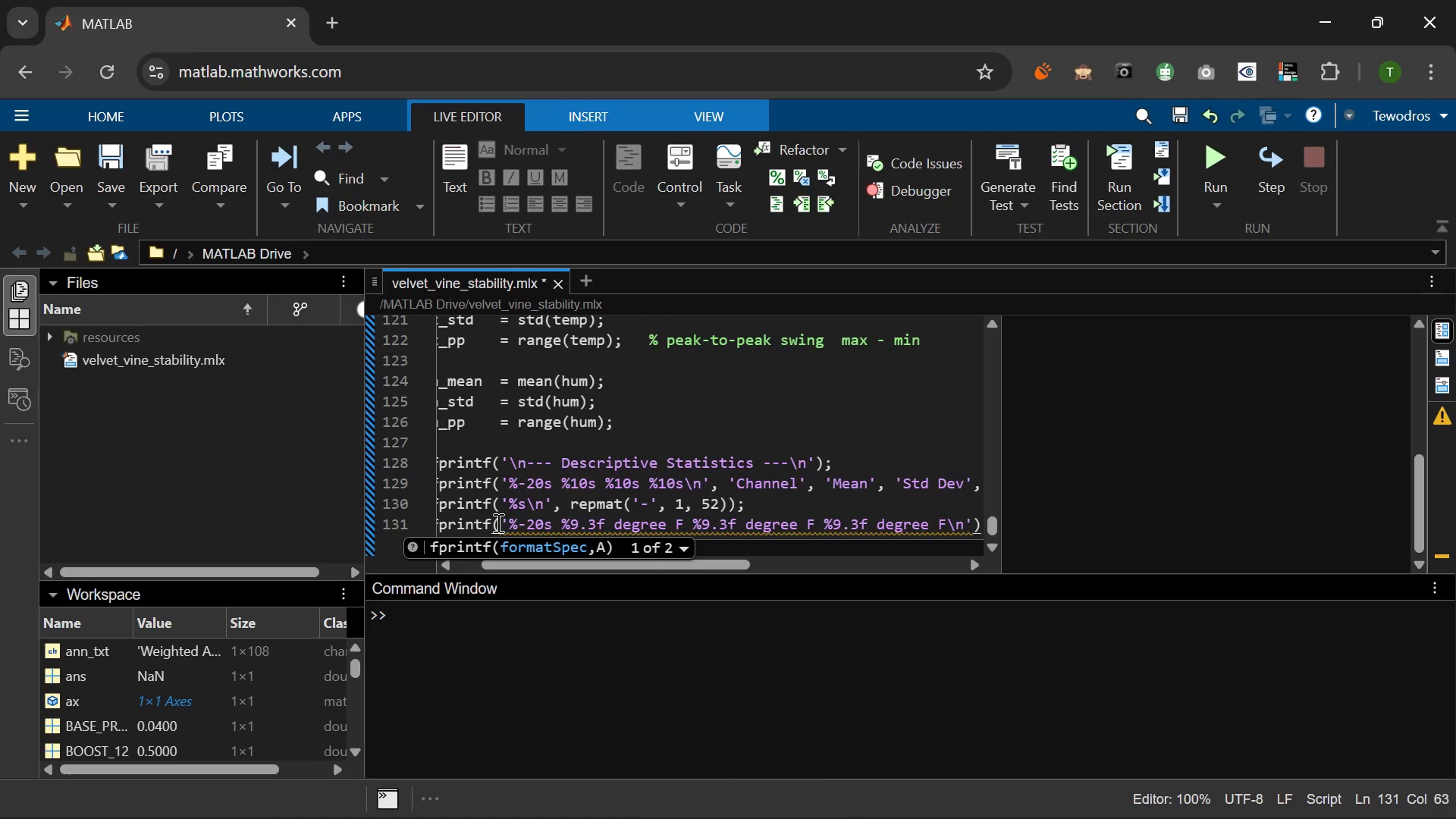 
type(, 'Temprature)
 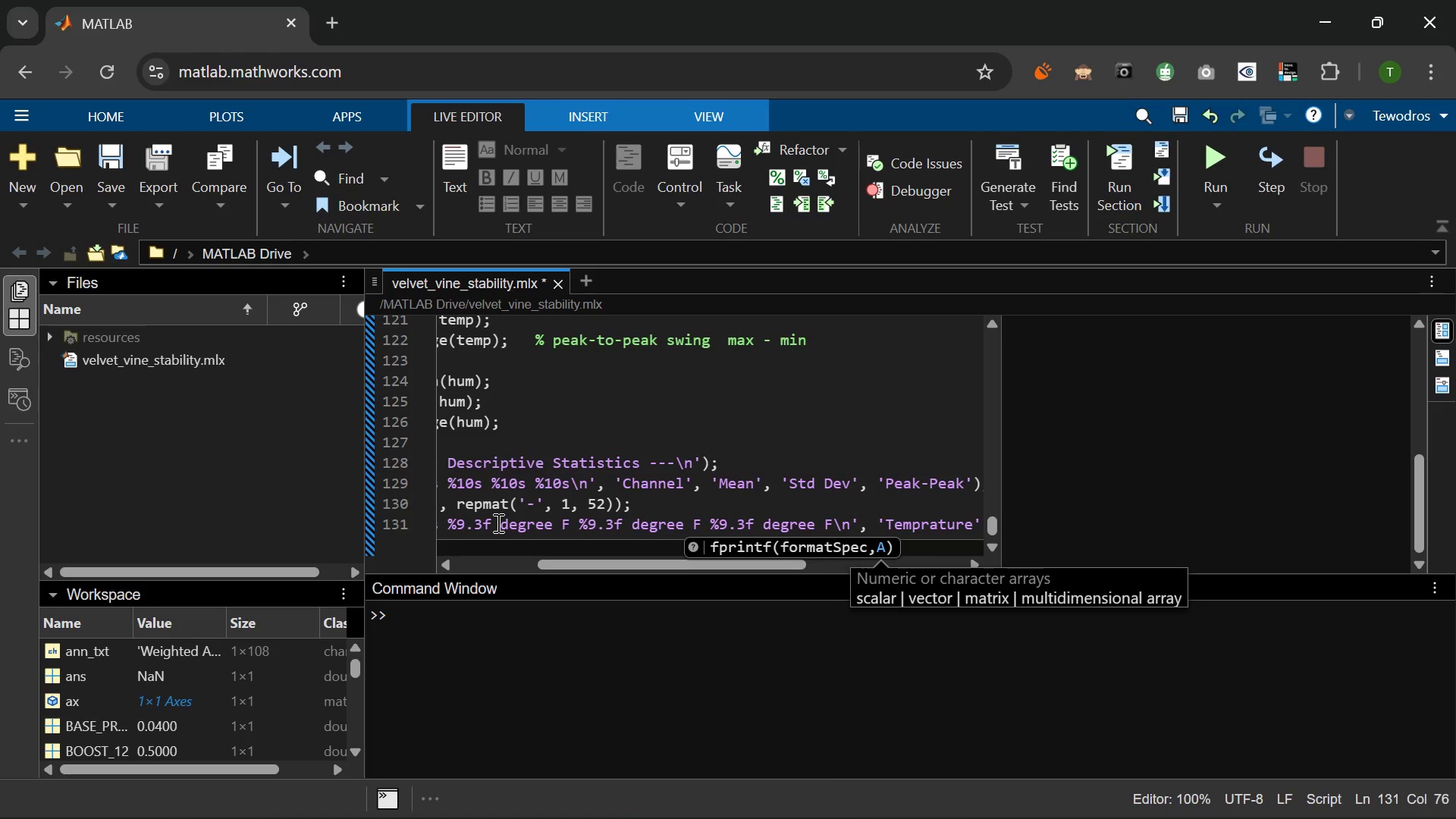 
key(ArrowRight)
 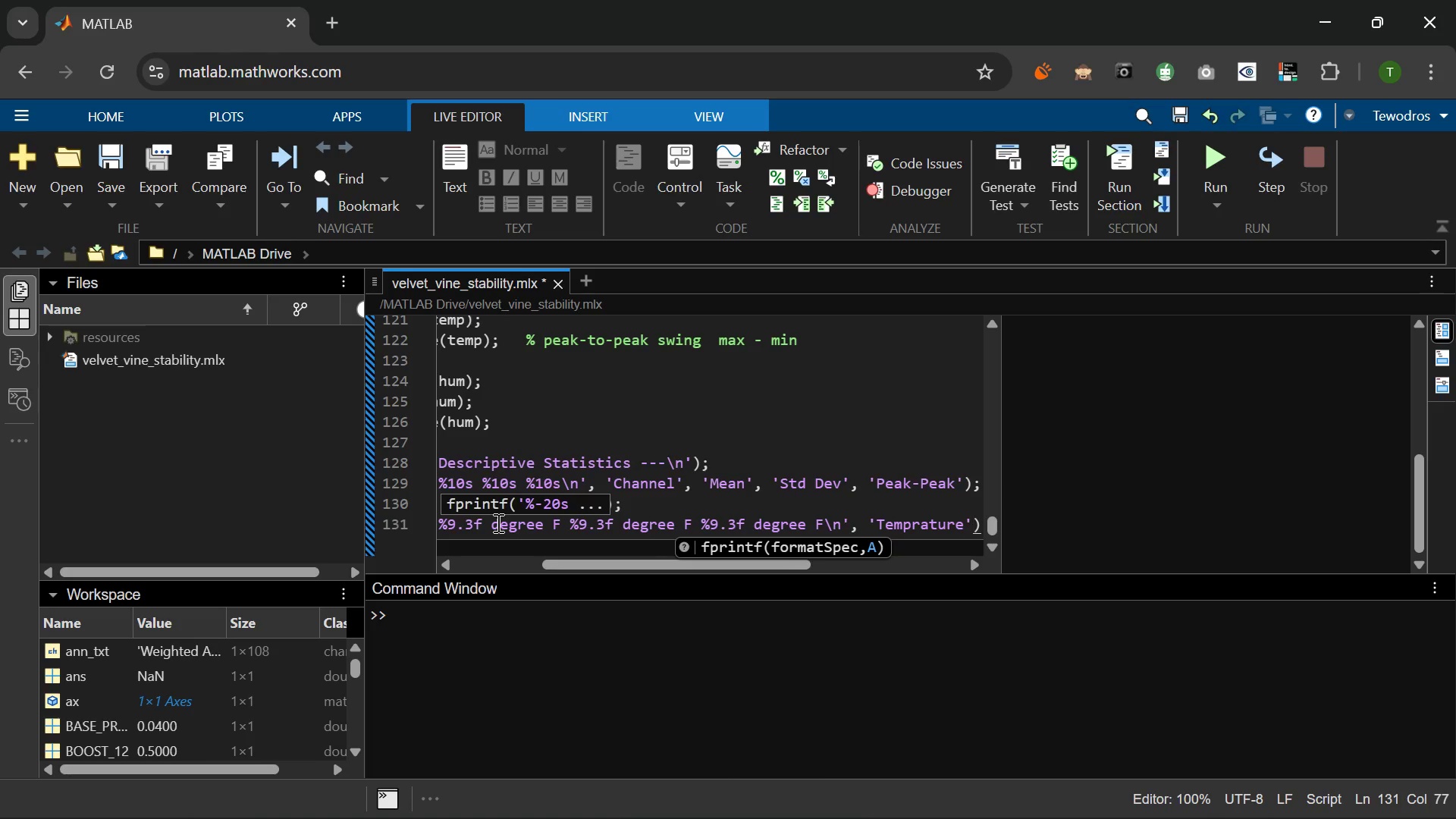 
type(, tf)
key(Backspace)
type(_mean, t_st)
 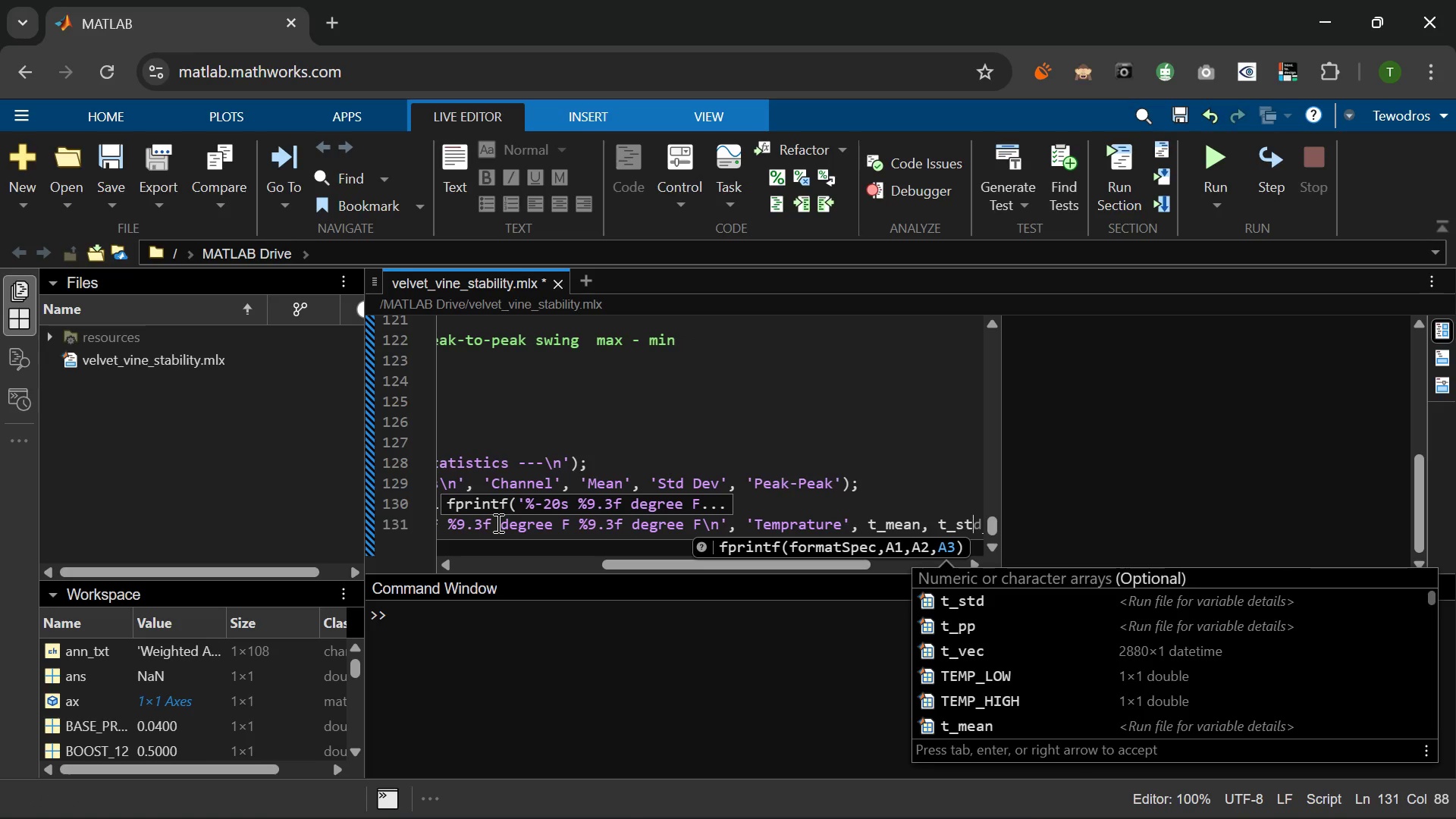 
wait(5.28)
 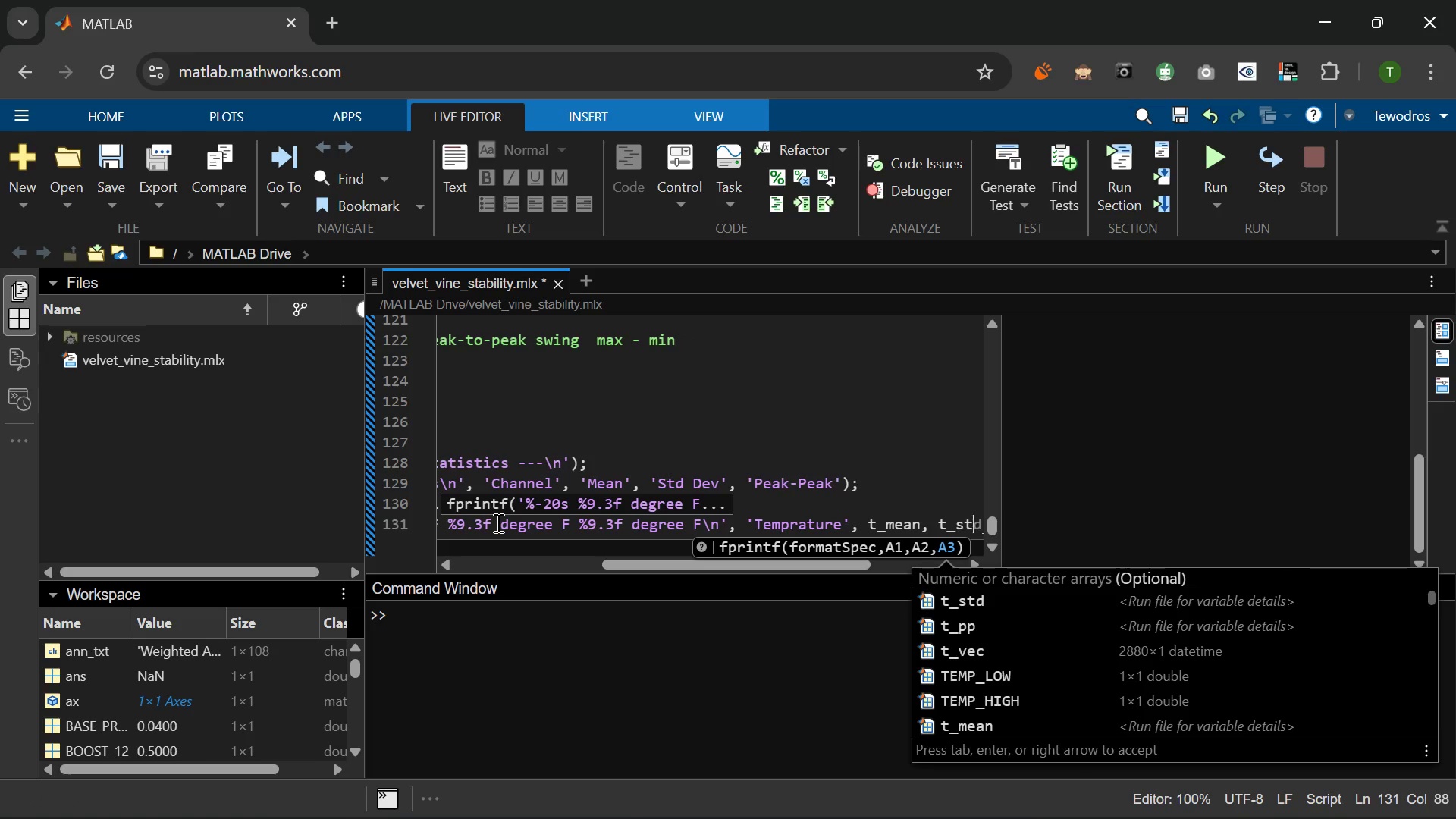 
hold_key(key=Numpad8, duration=0.52)
 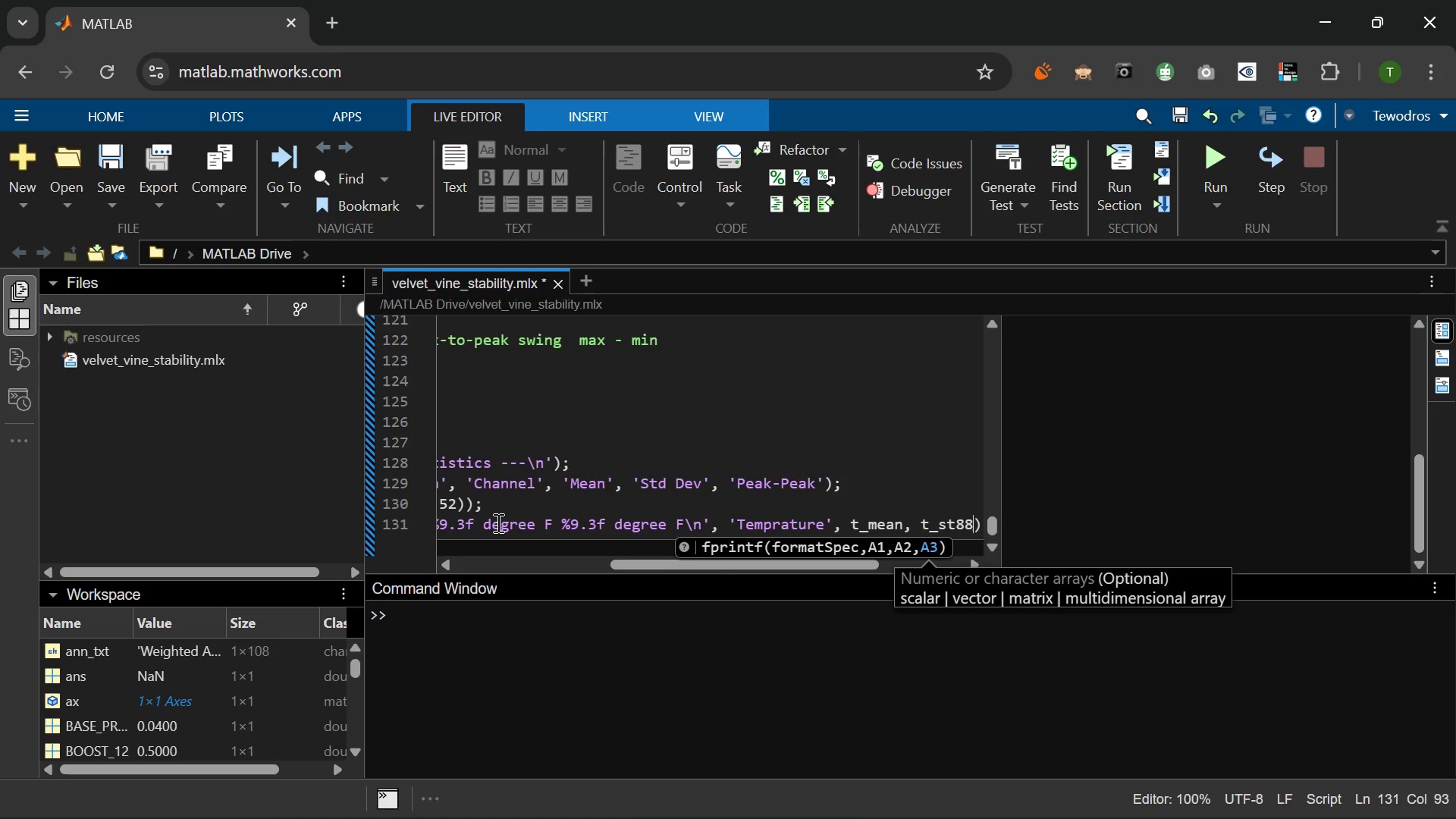 
wait(27.17)
 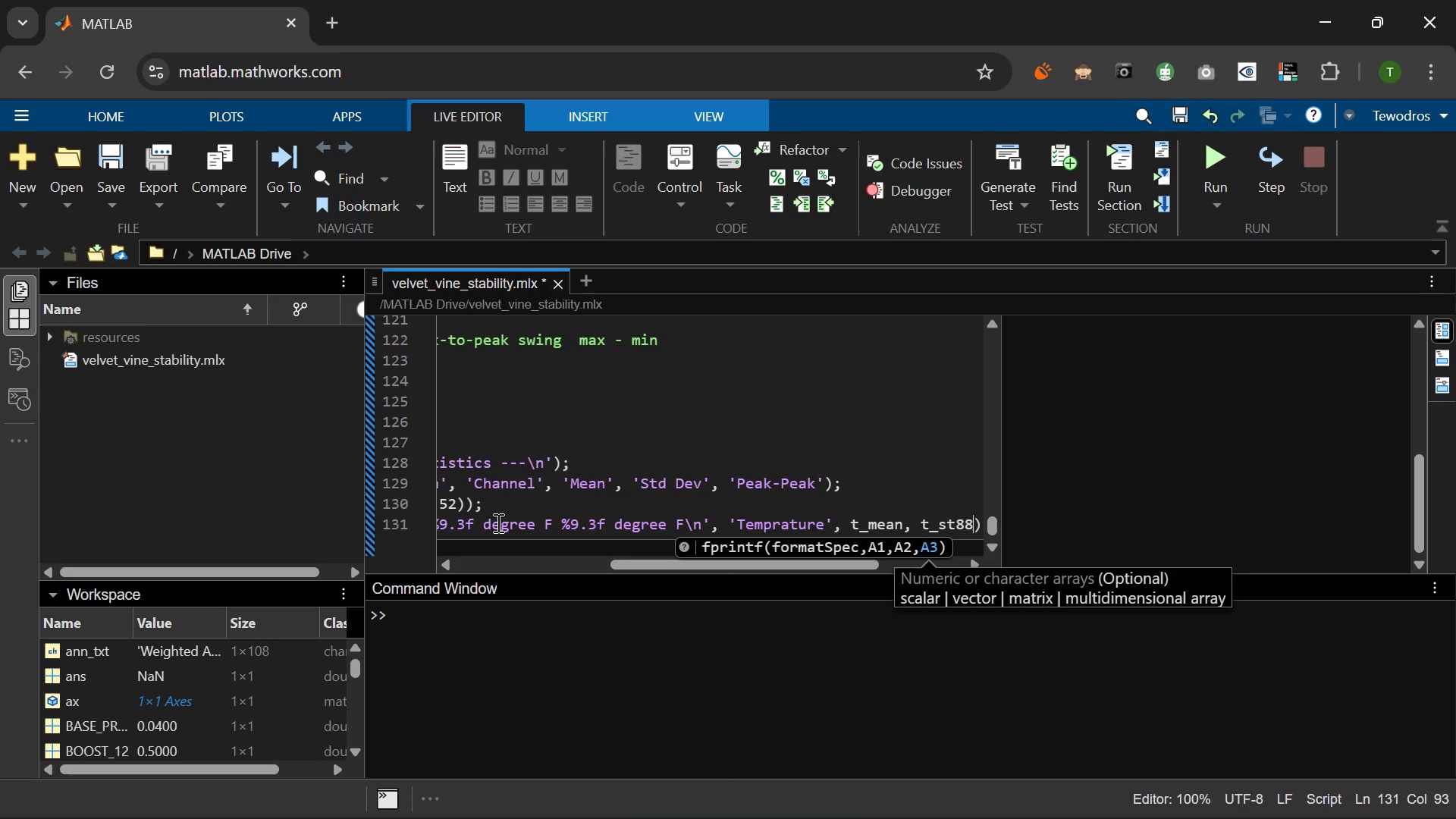 
key(Backspace)
key(Backspace)
type(d, t_pp)
 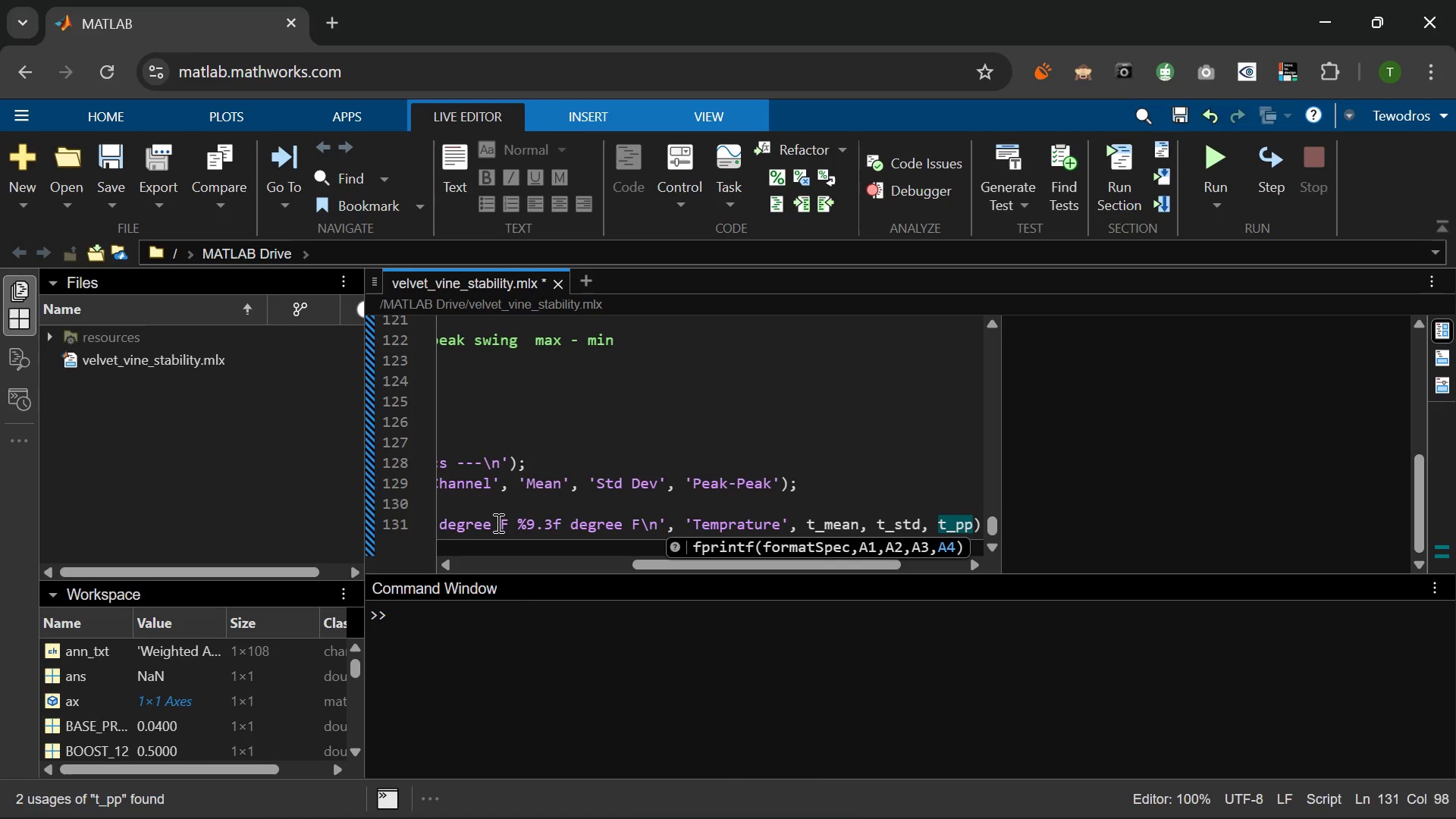 
key(ArrowRight)
 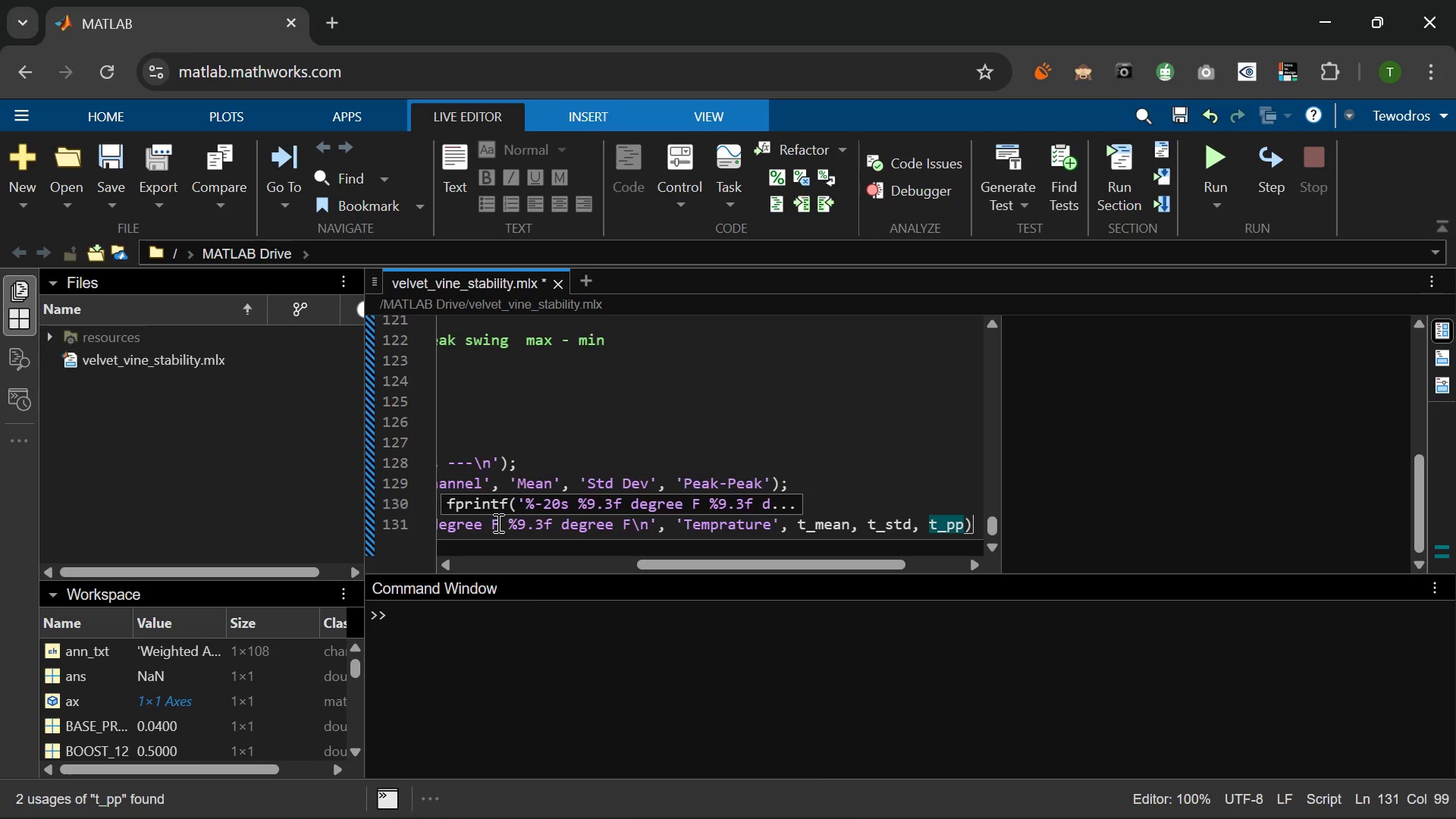 
key(Semicolon)
 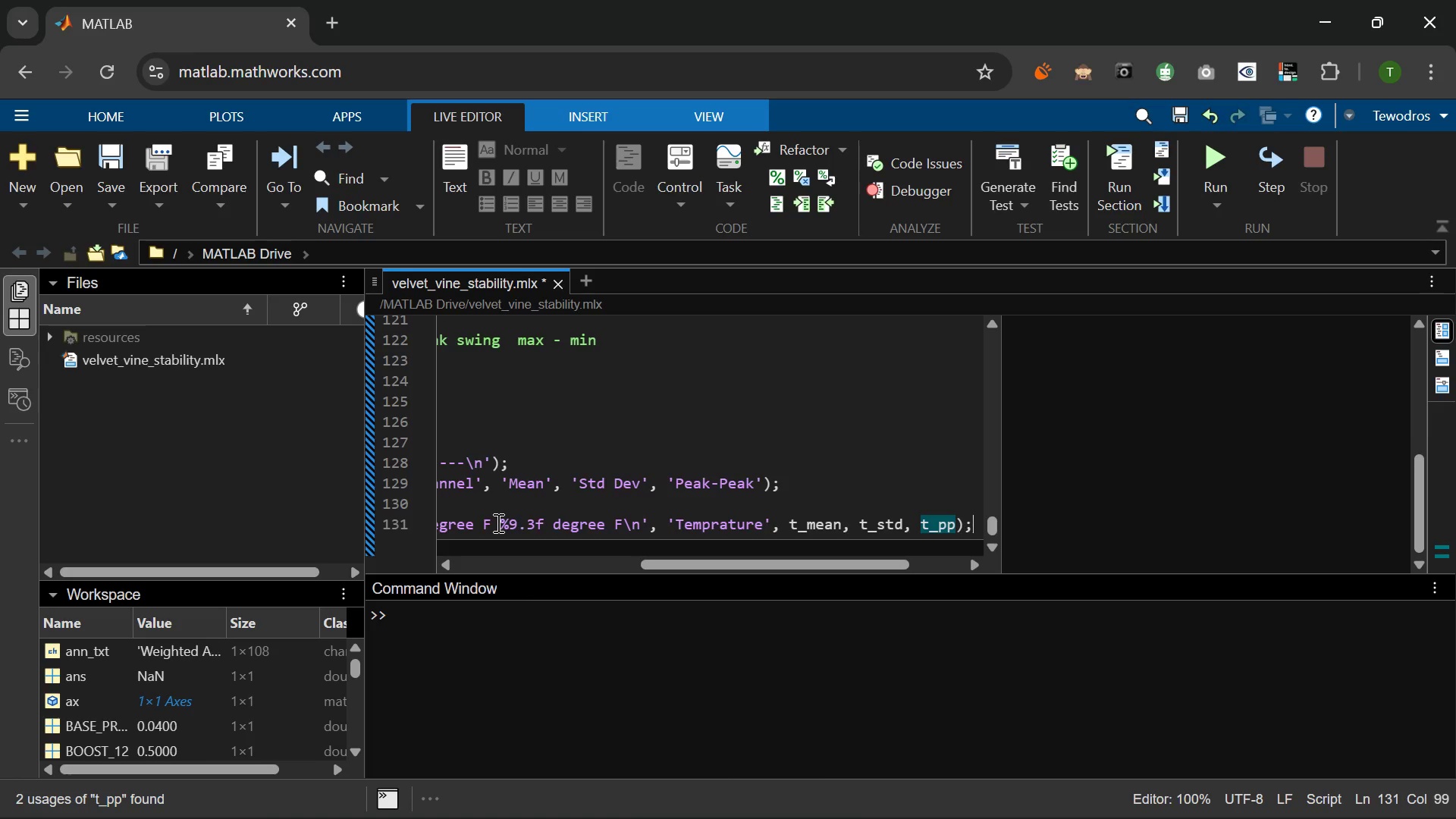 
key(Enter)
 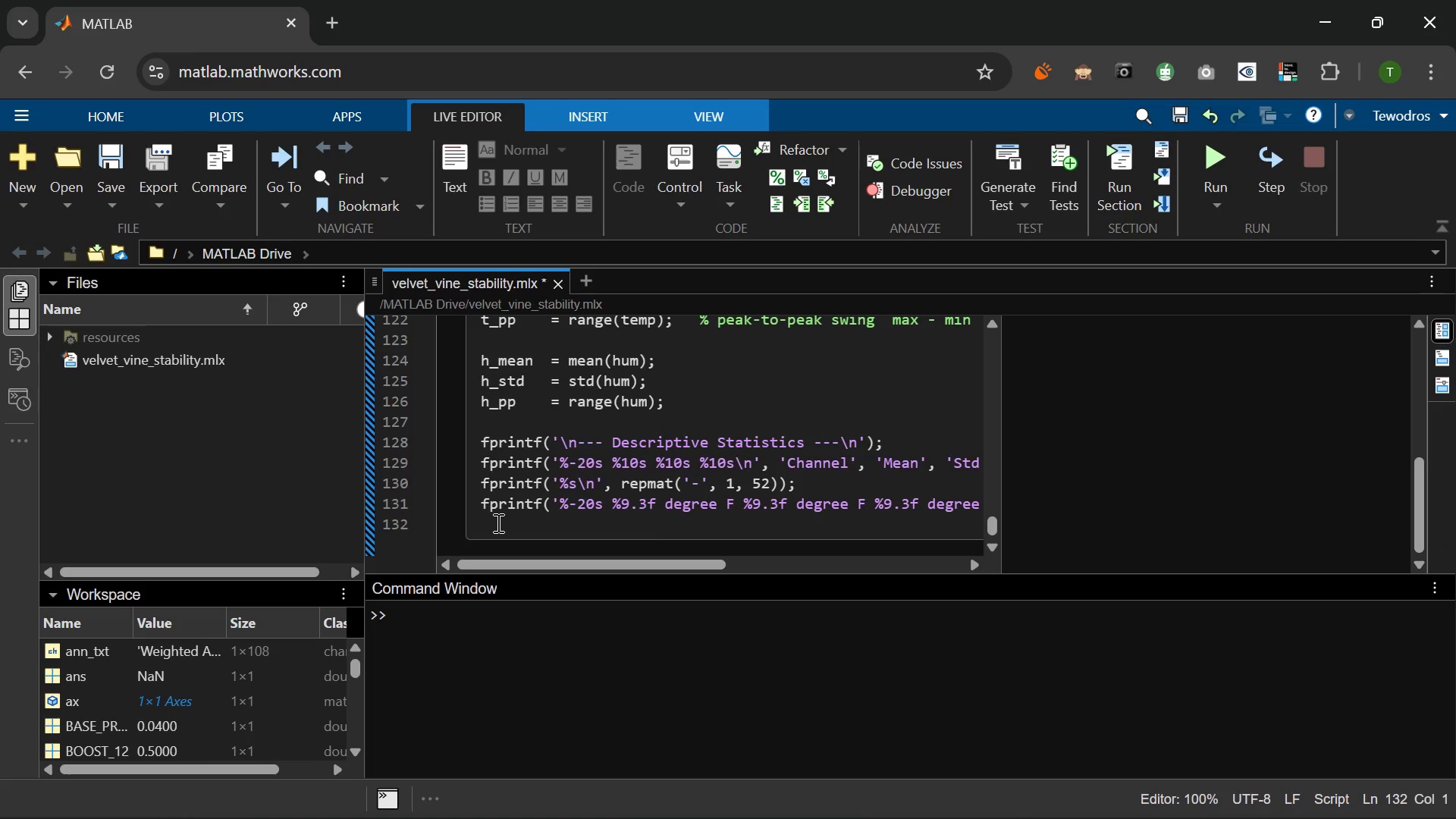 
type(fprintf(')
 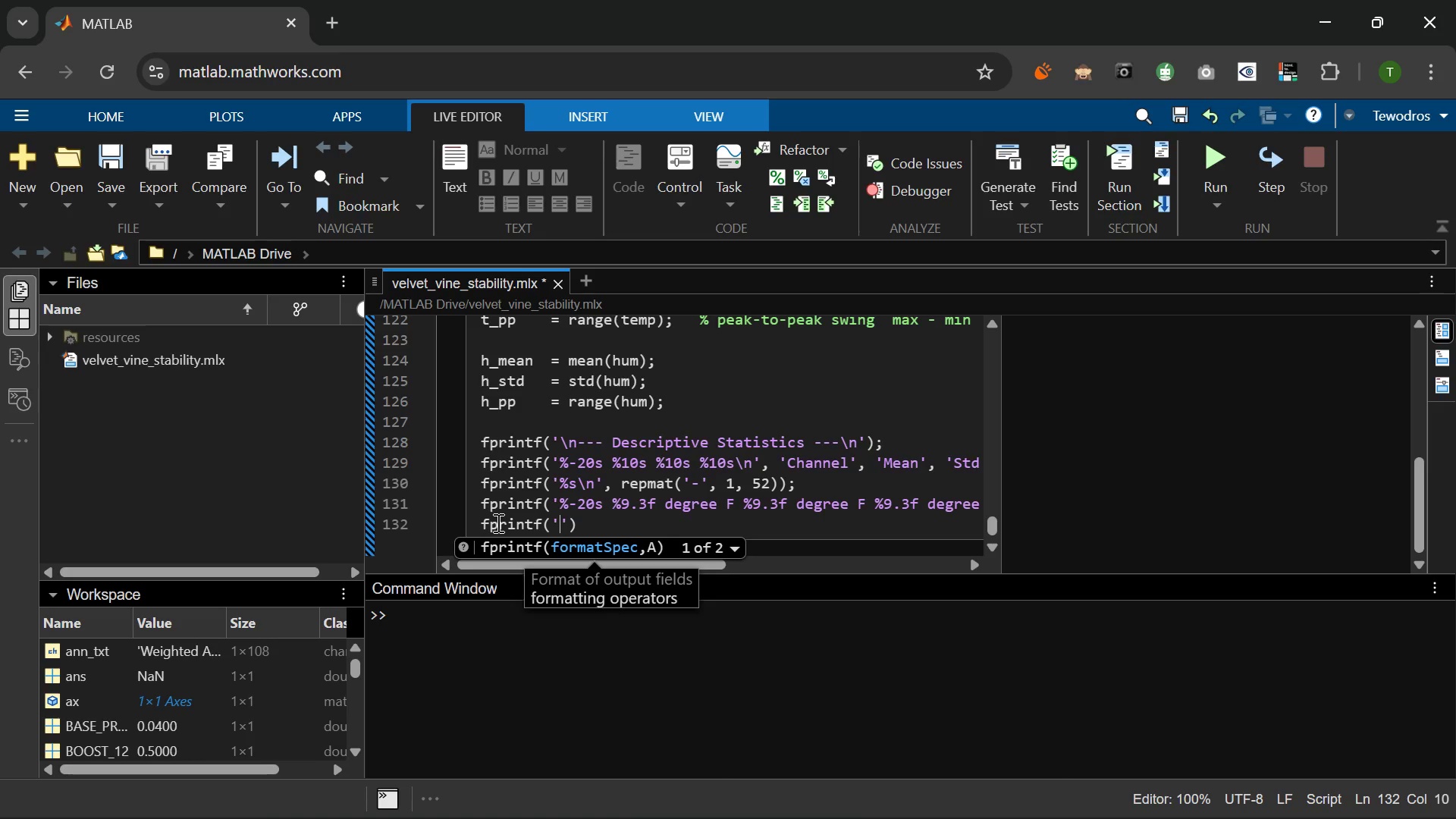 
wait(9.84)
 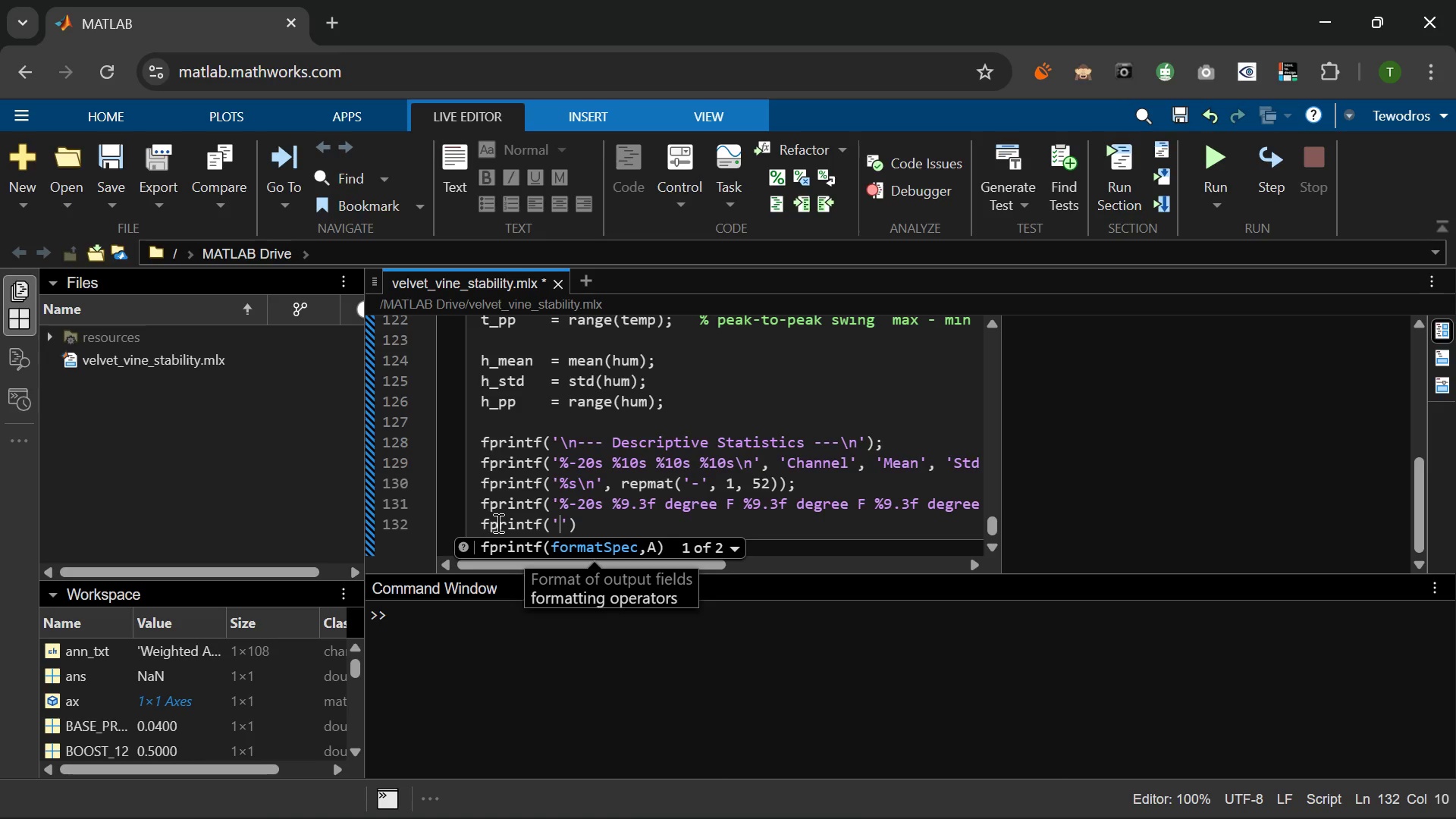 
left_click_drag(start_coordinate=[549, 502], to_coordinate=[903, 502])
 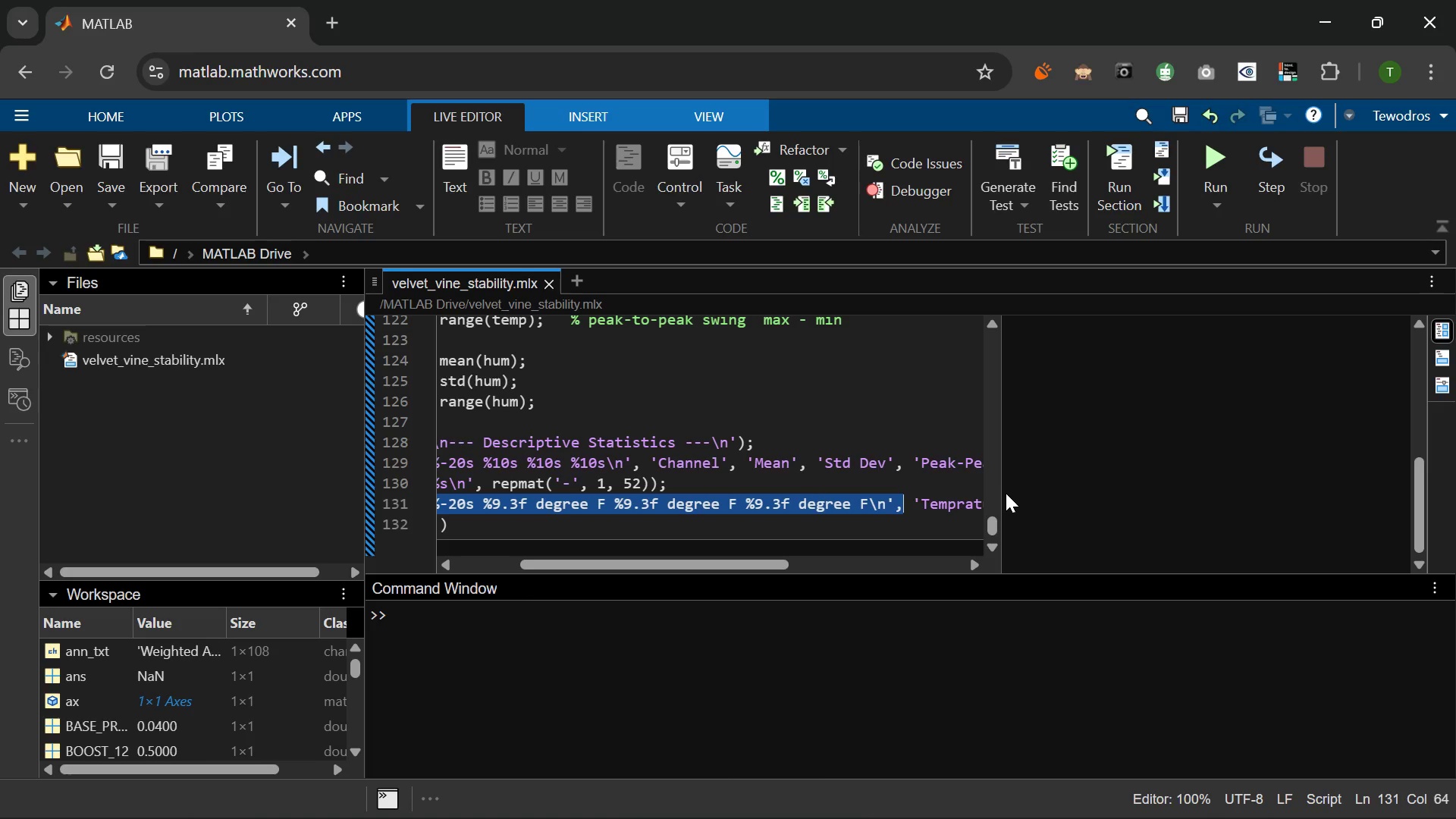 
key(Control+C)
 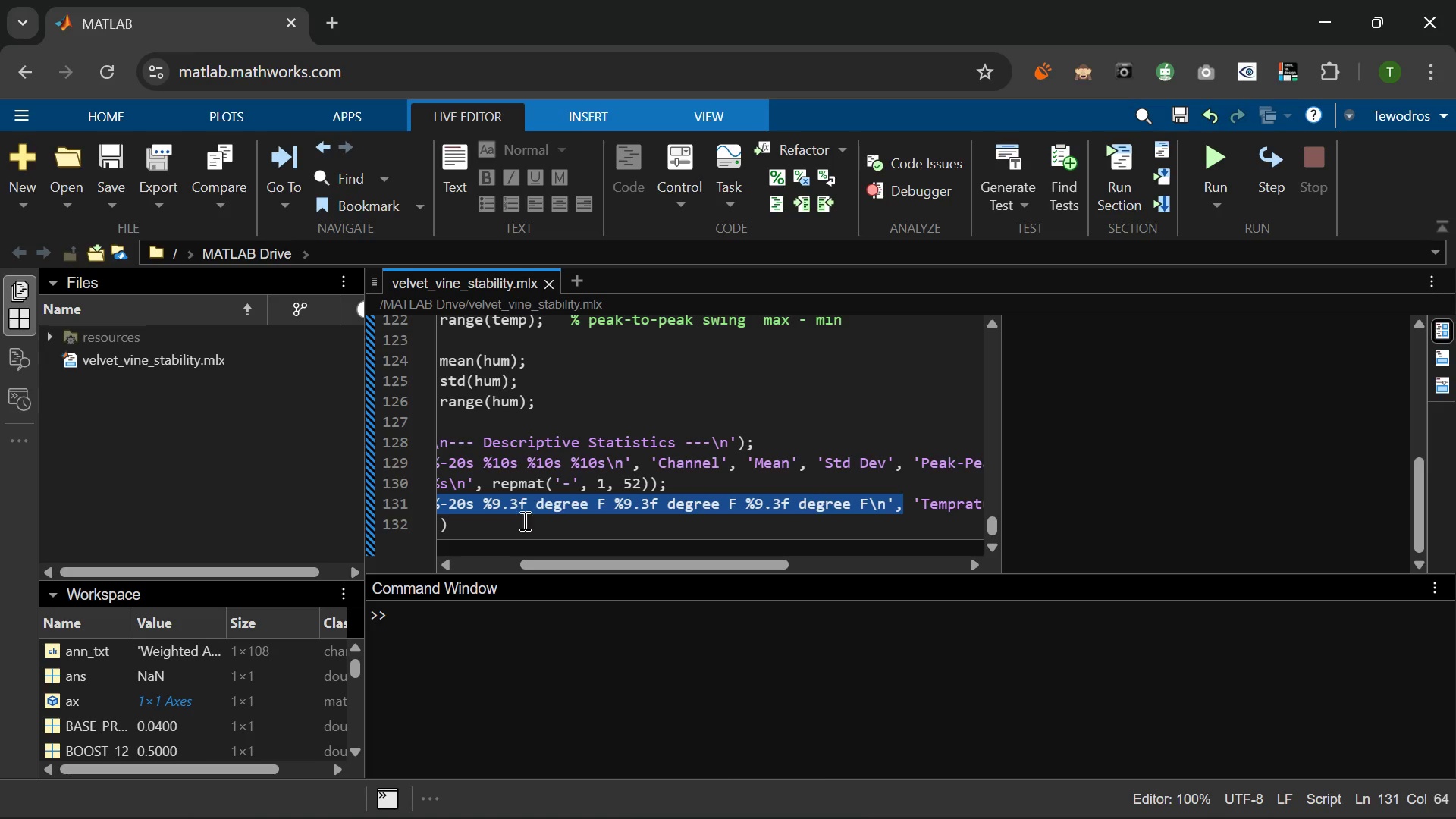 
left_click([516, 529])
 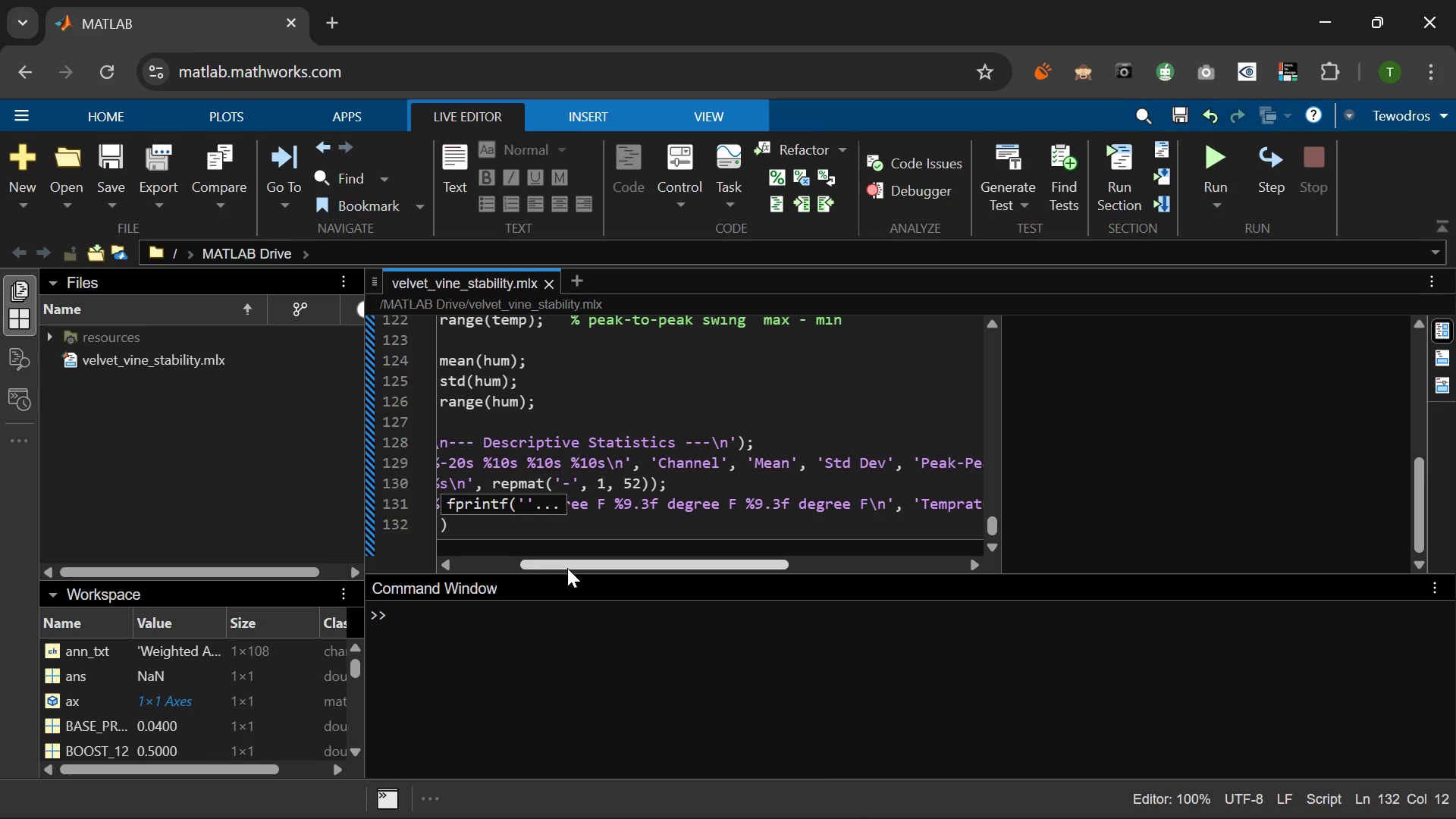 
left_click_drag(start_coordinate=[569, 568], to_coordinate=[517, 566])
 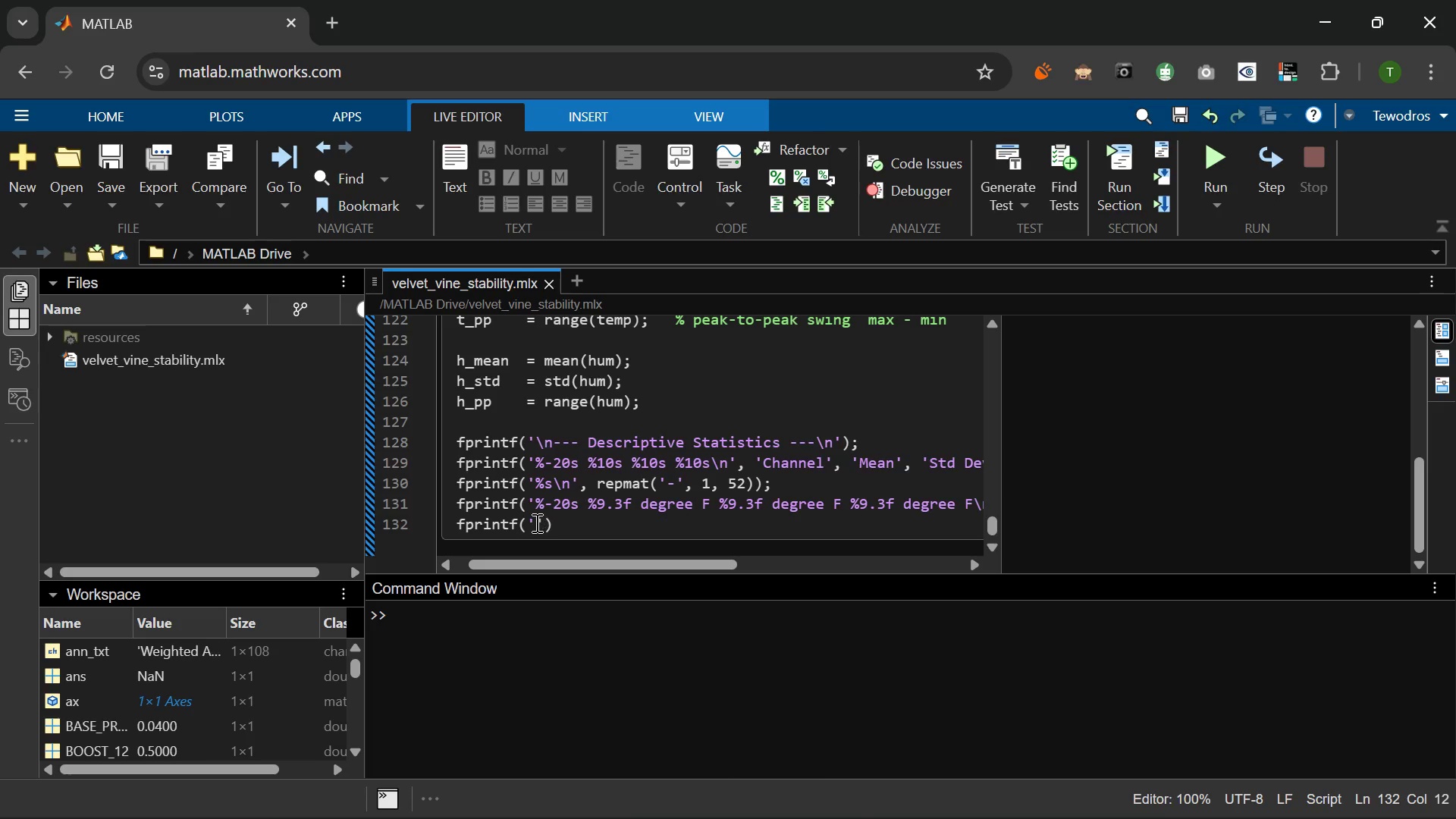 
left_click([534, 522])
 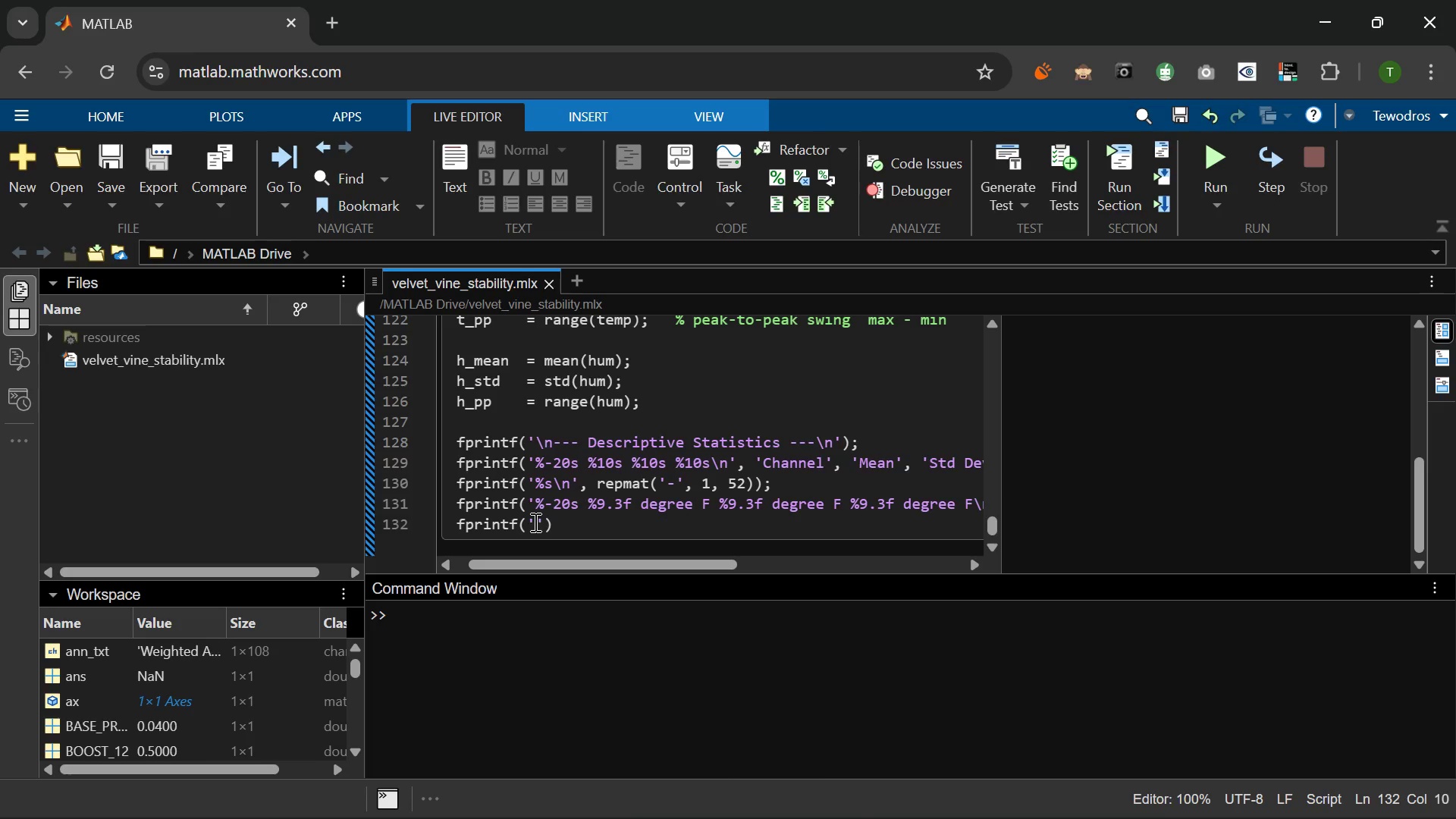 
key(Control+V)
 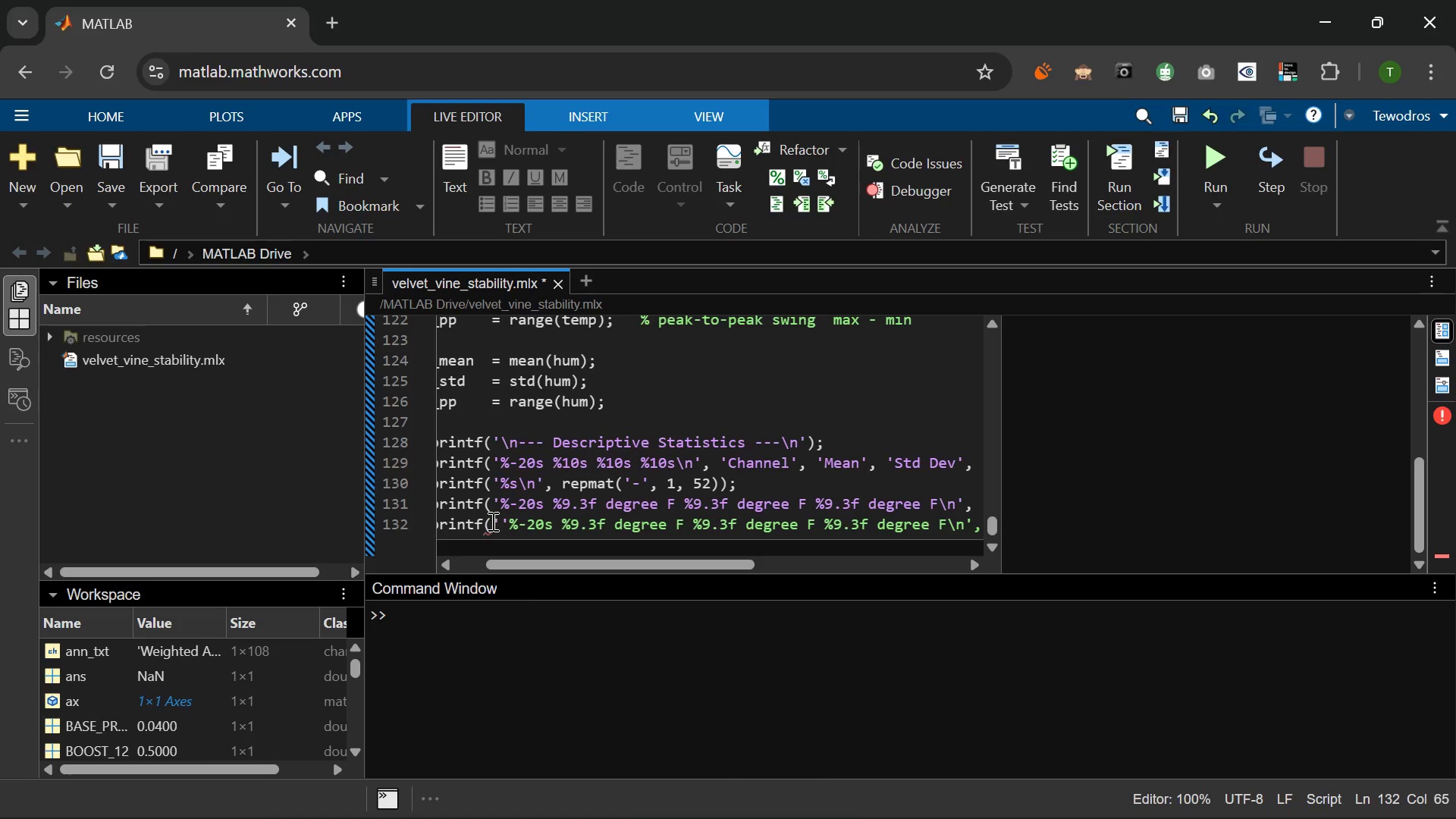 
left_click([507, 514])
 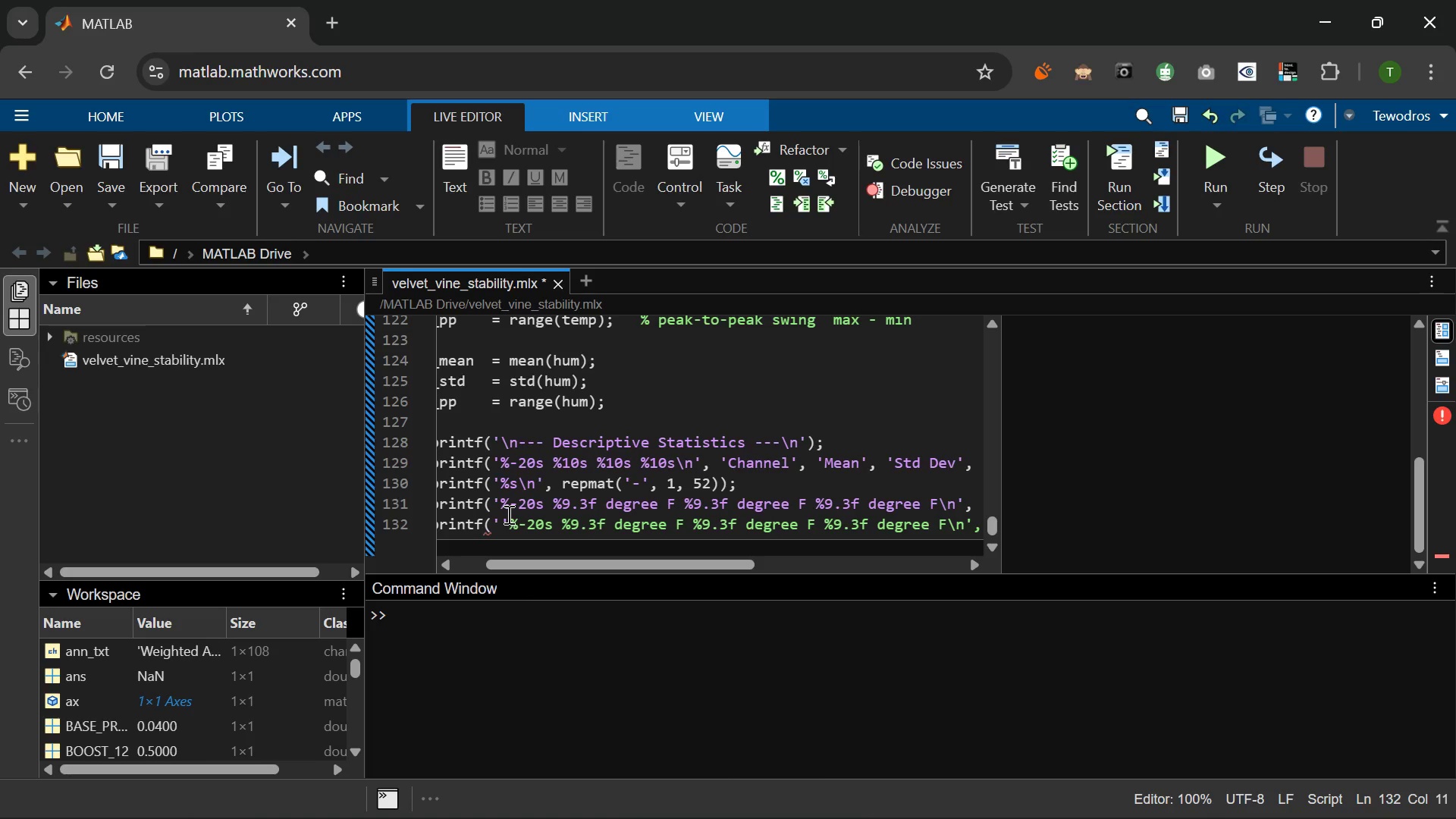 
key(Backspace)
 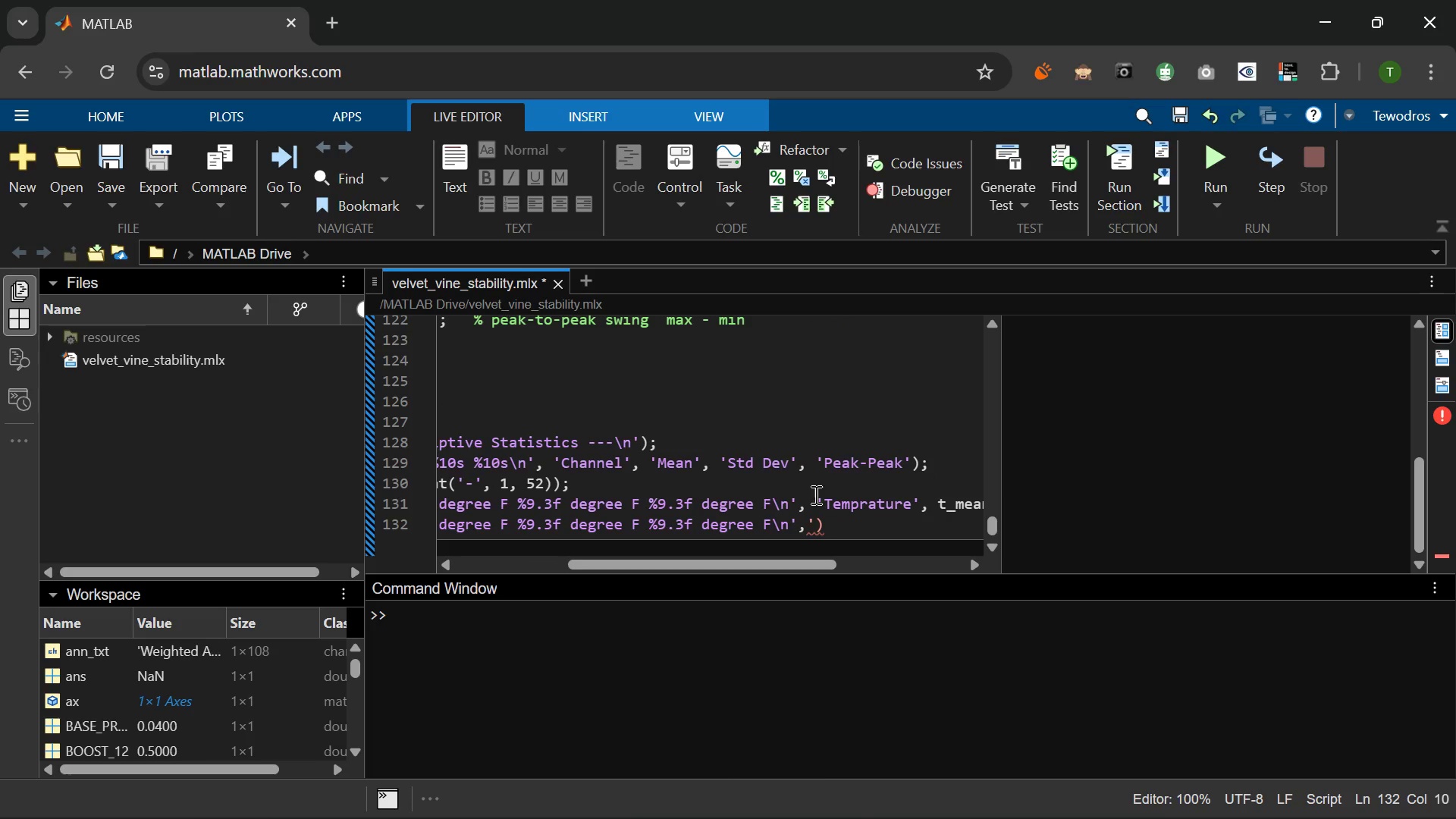 
left_click([813, 523])
 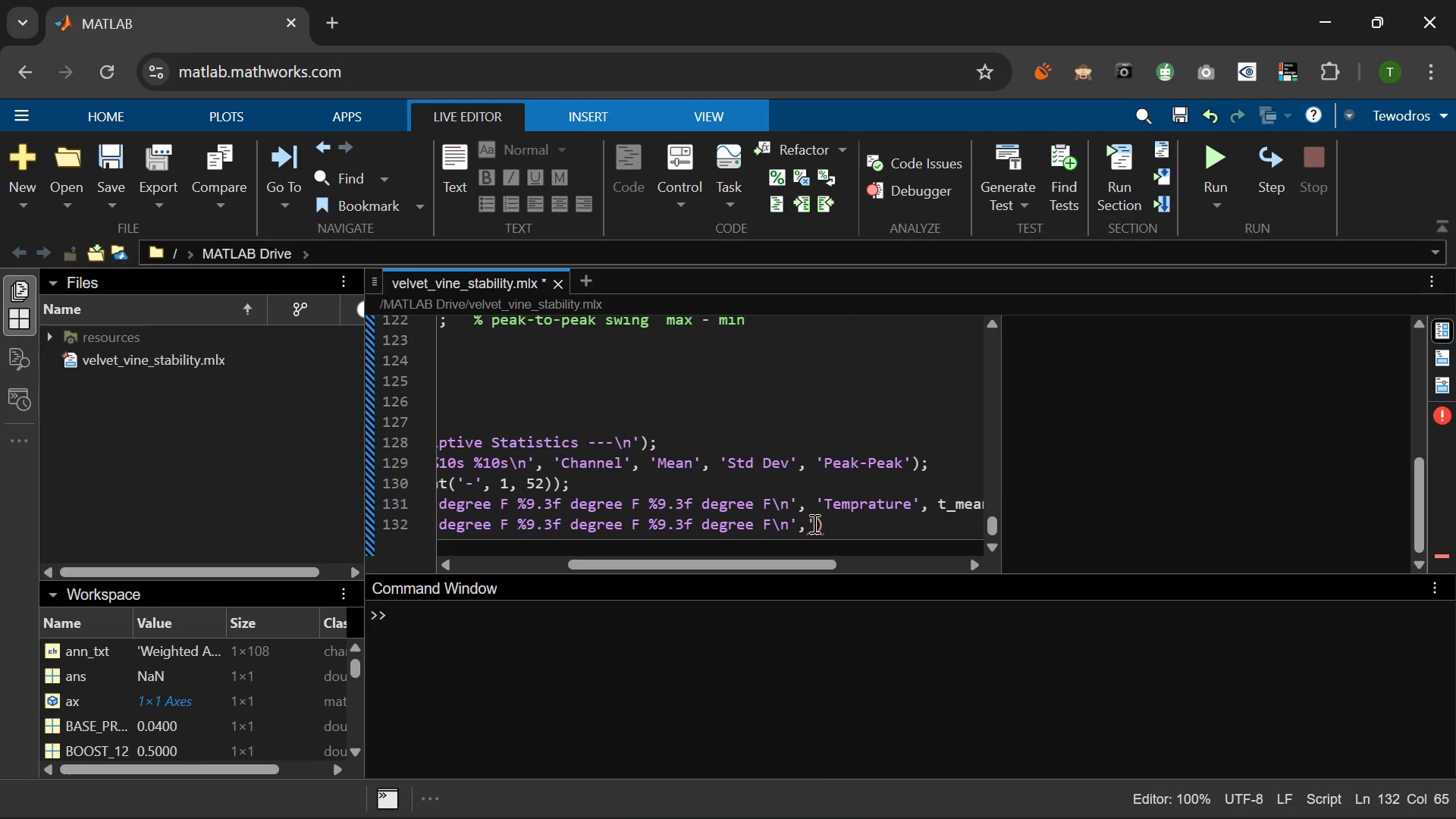 
key(Backspace)
type( 'Humidity)
 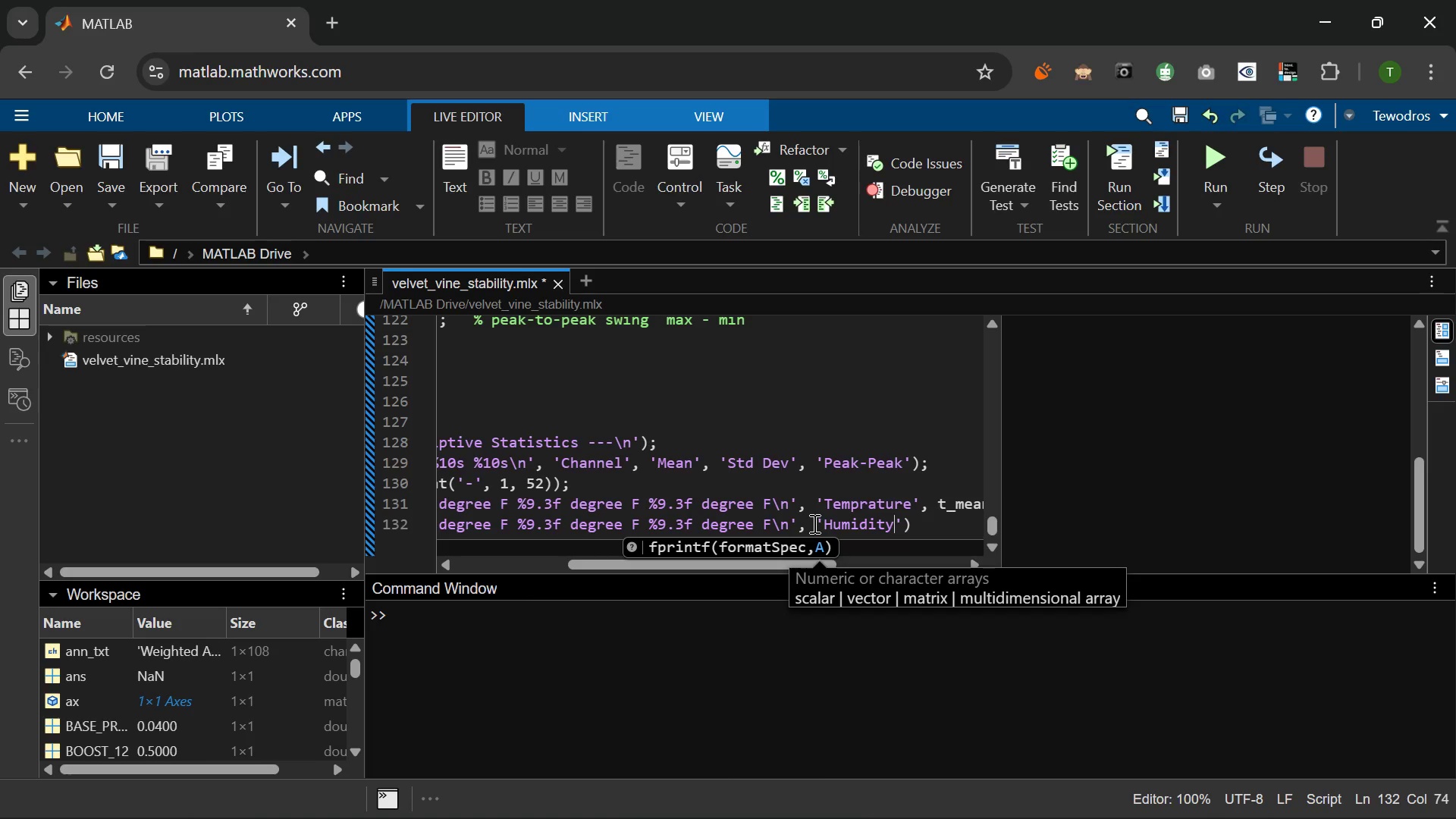 
key(ArrowRight)
 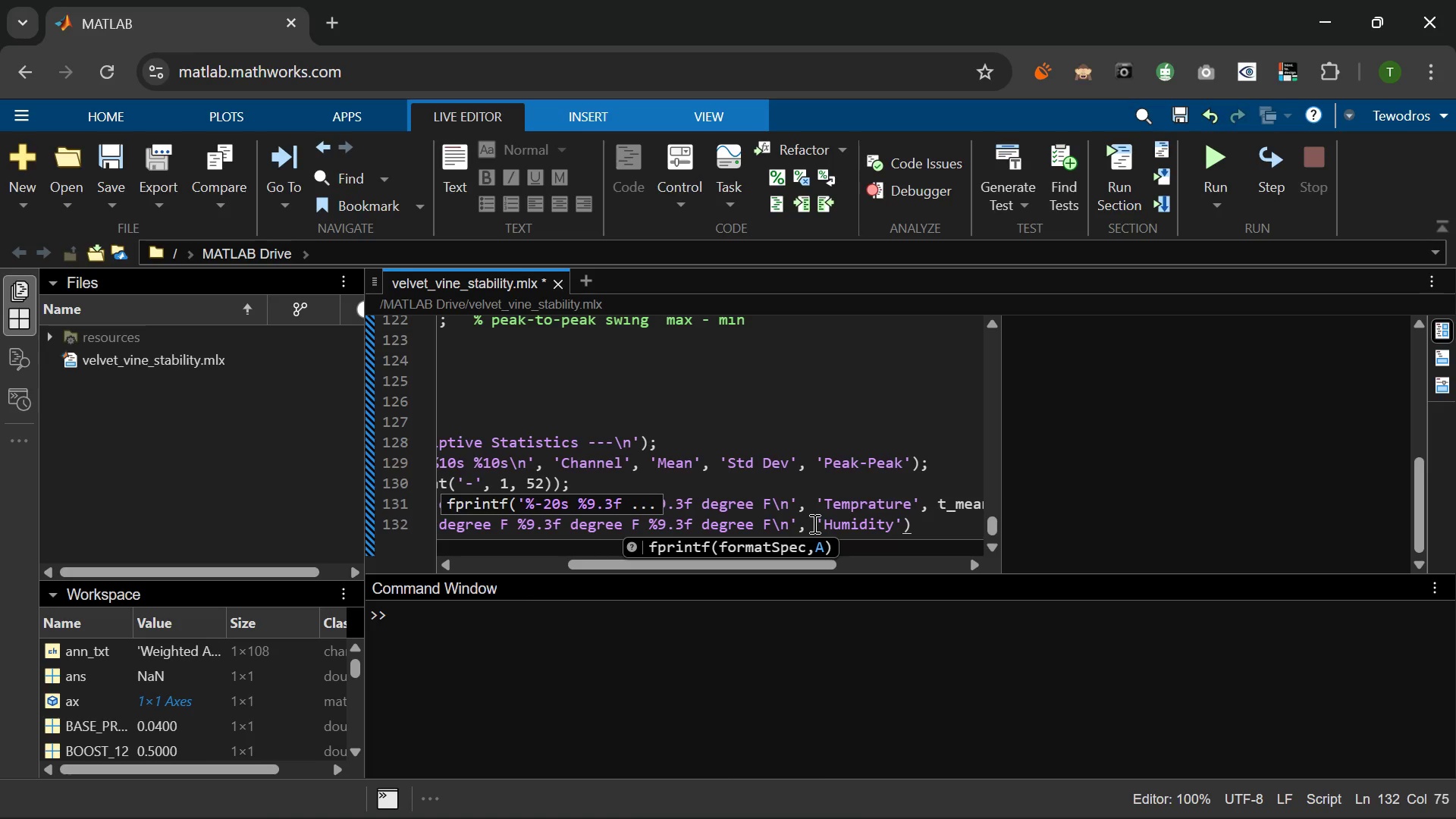 
type(, h_mean, H)
key(Backspace)
type(ht)
key(Backspace)
type(_std)
 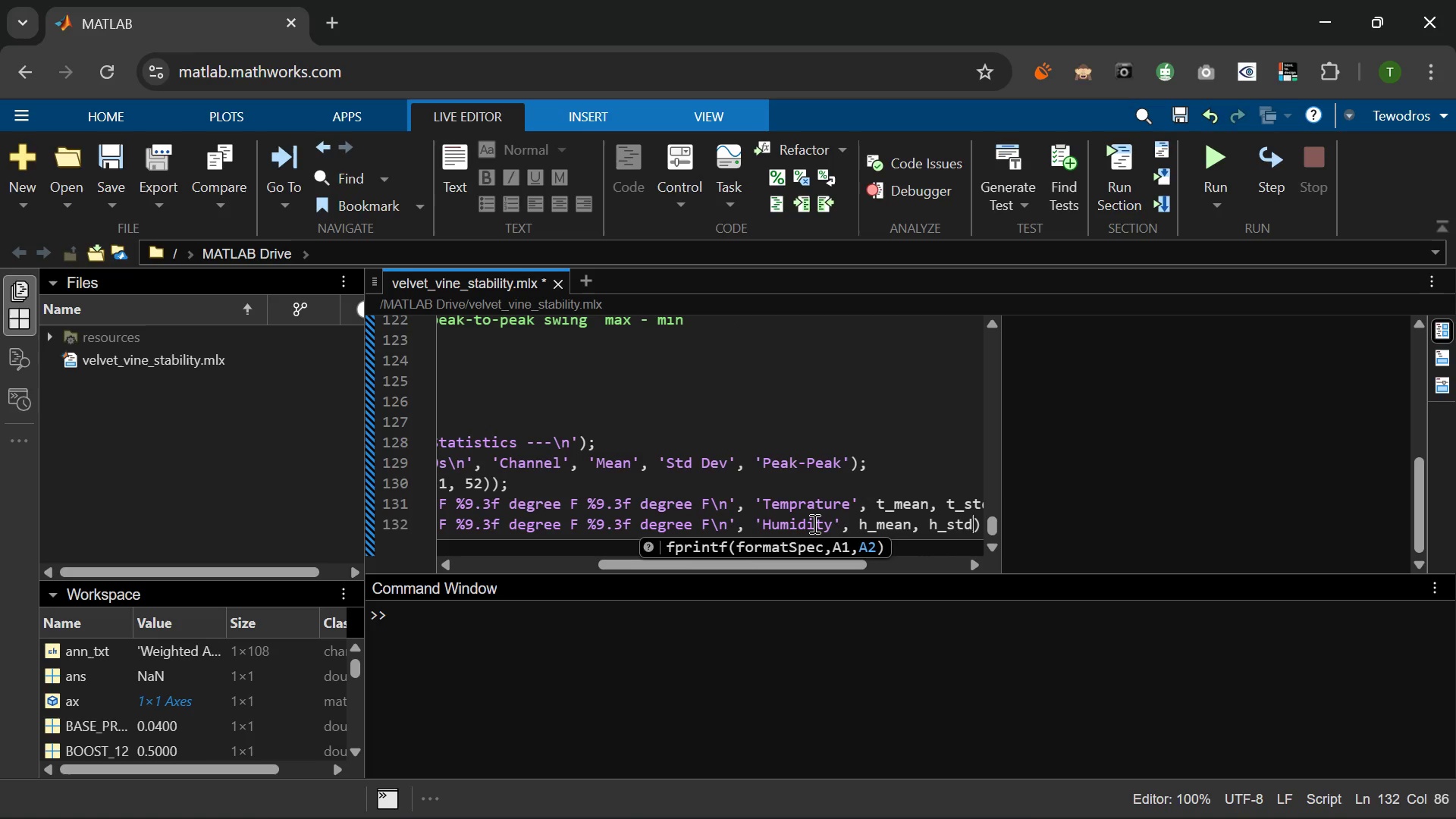 
type(, h_pp)
 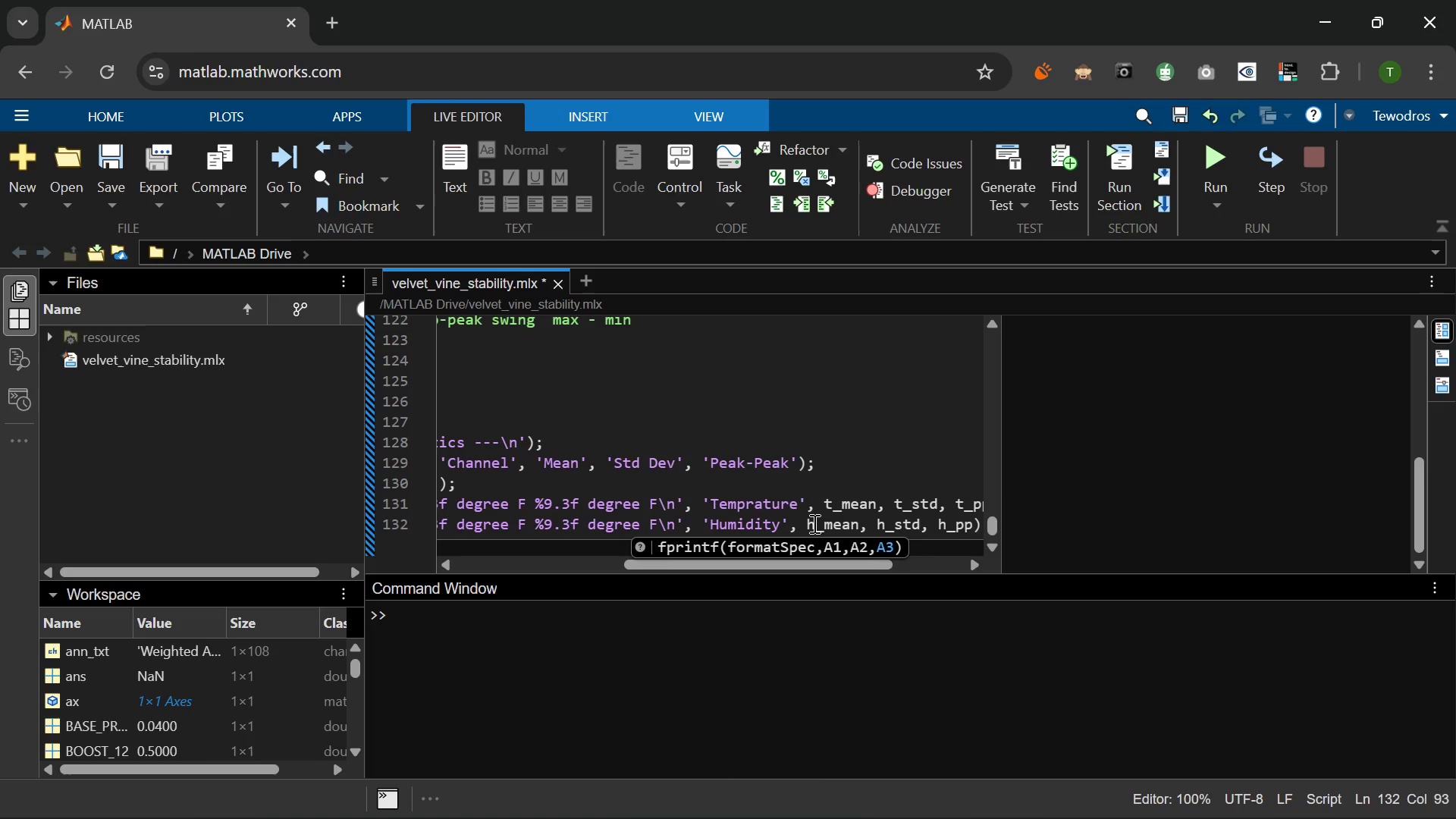 
key(ArrowRight)
 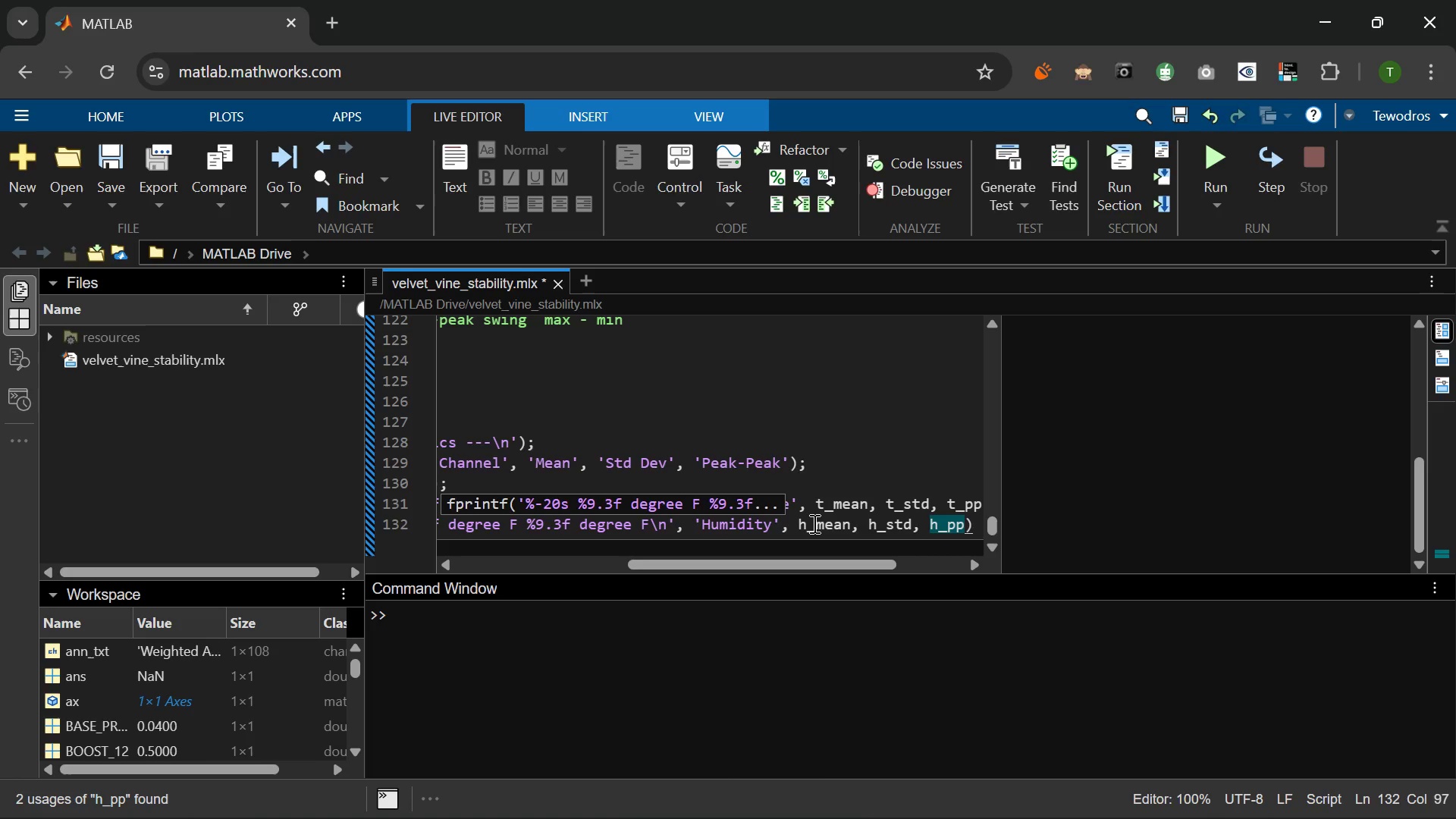 
key(Semicolon)
 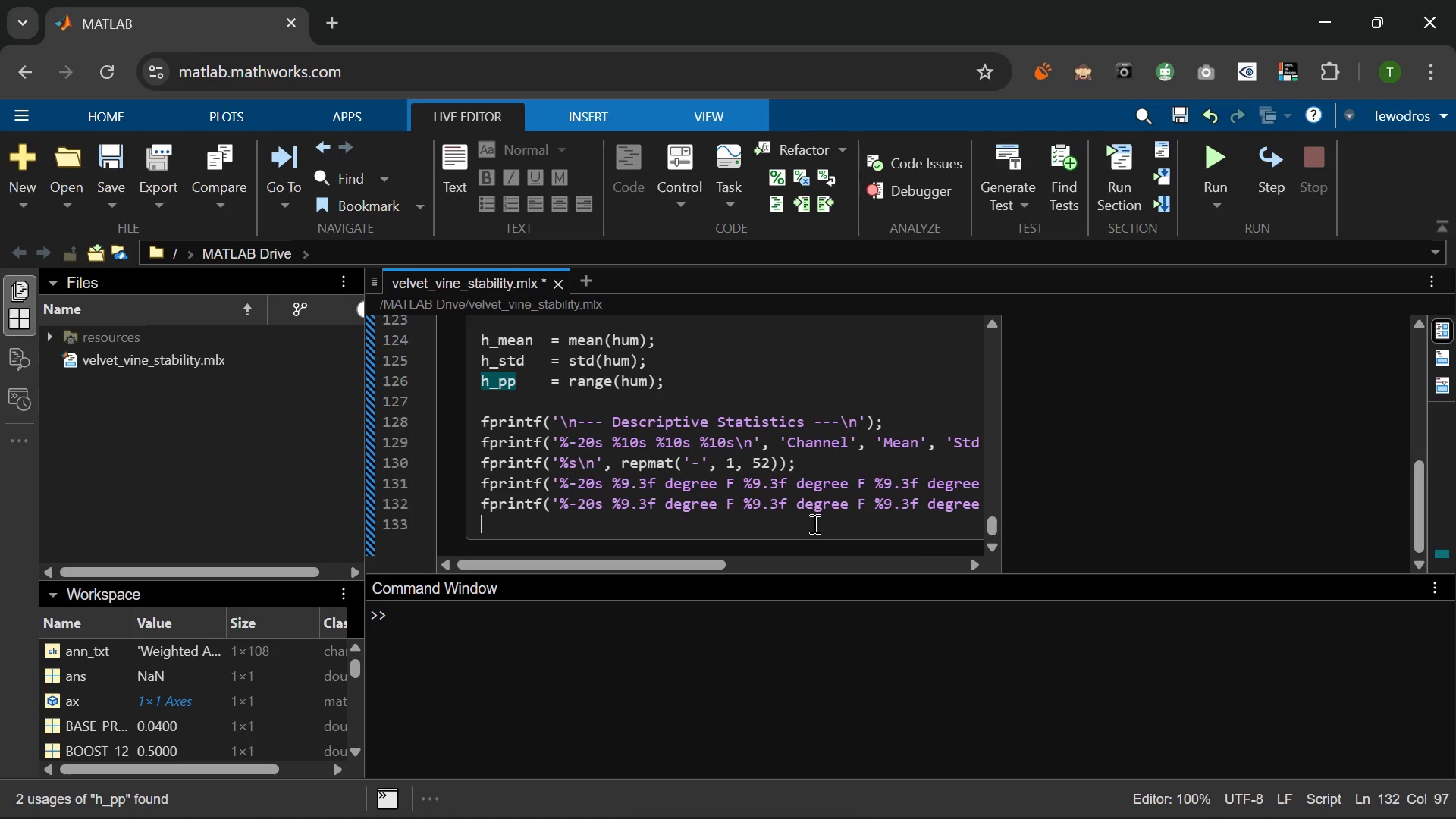 
key(Enter)
 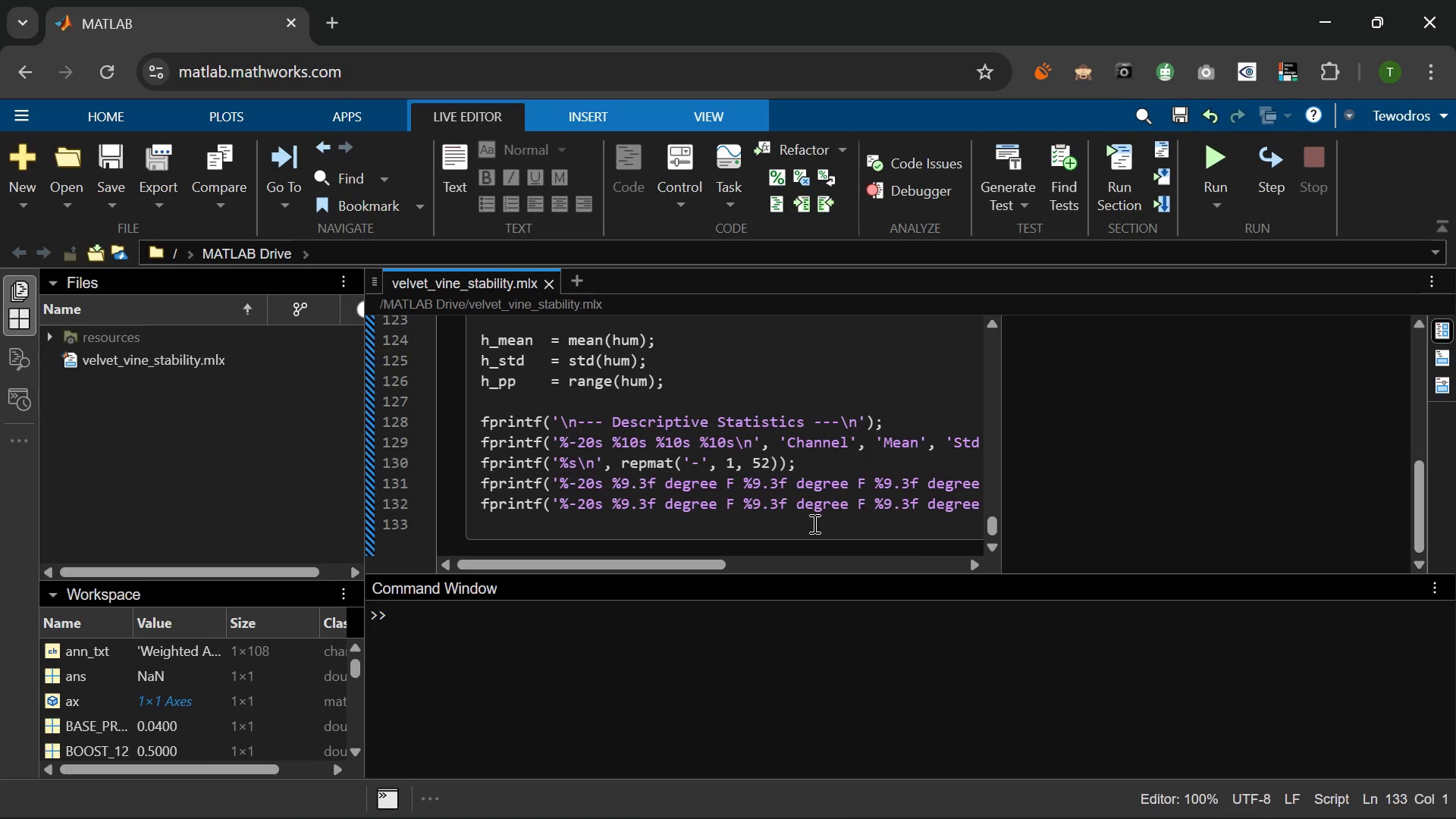 
wait(11.7)
 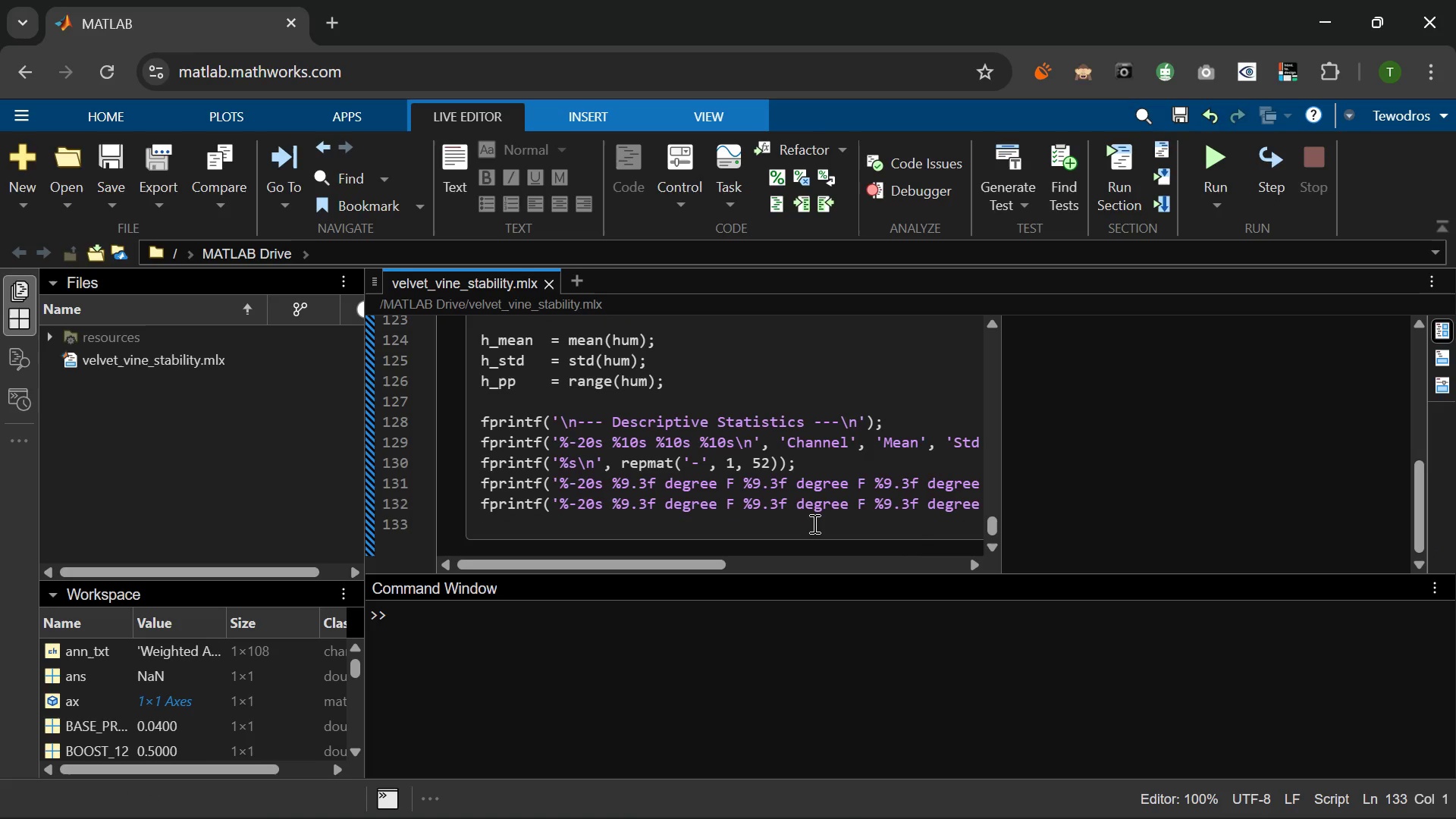 
hold_key(key=NumpadDecimal, duration=0.73)
 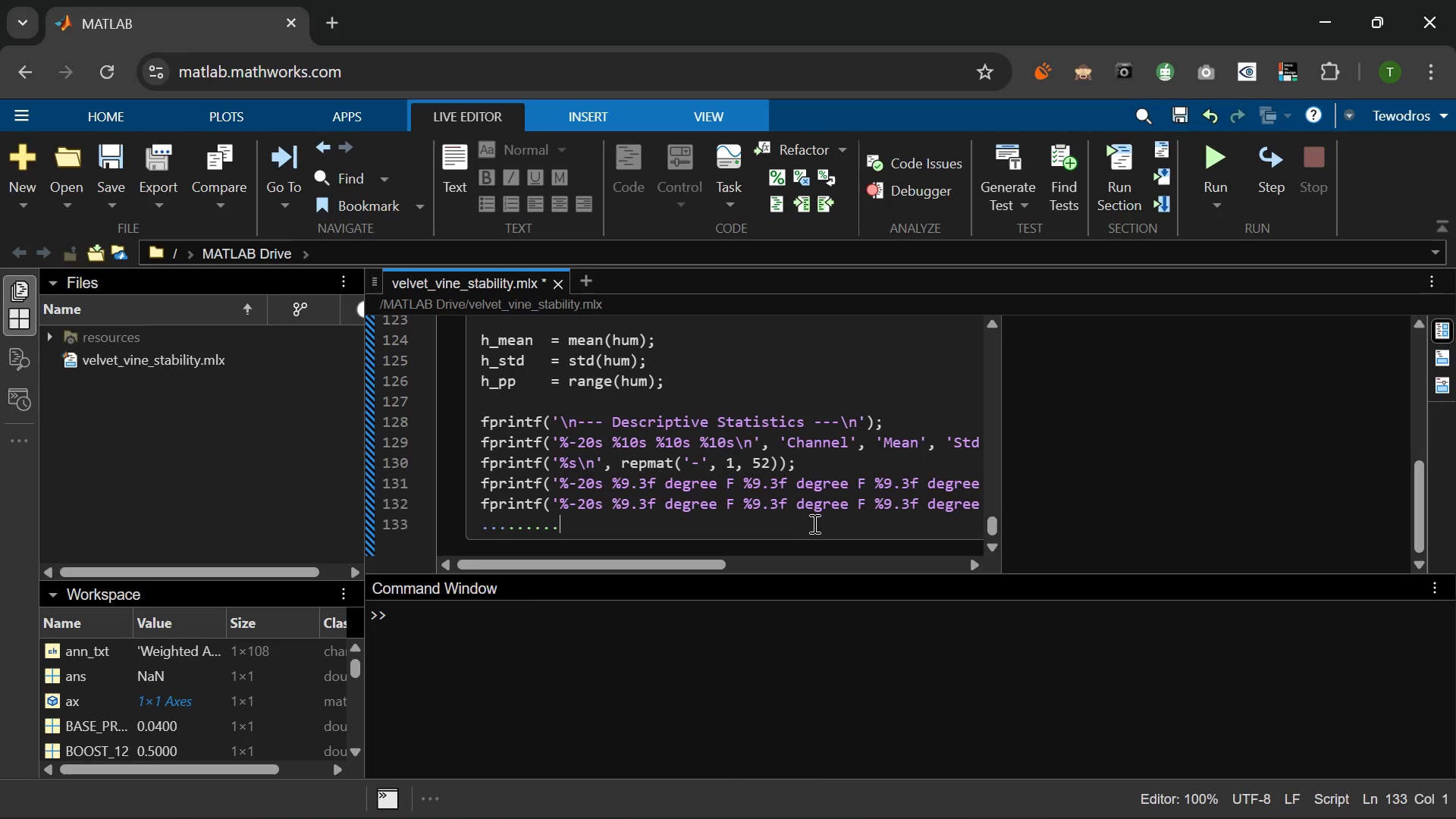 
key(Backspace)
 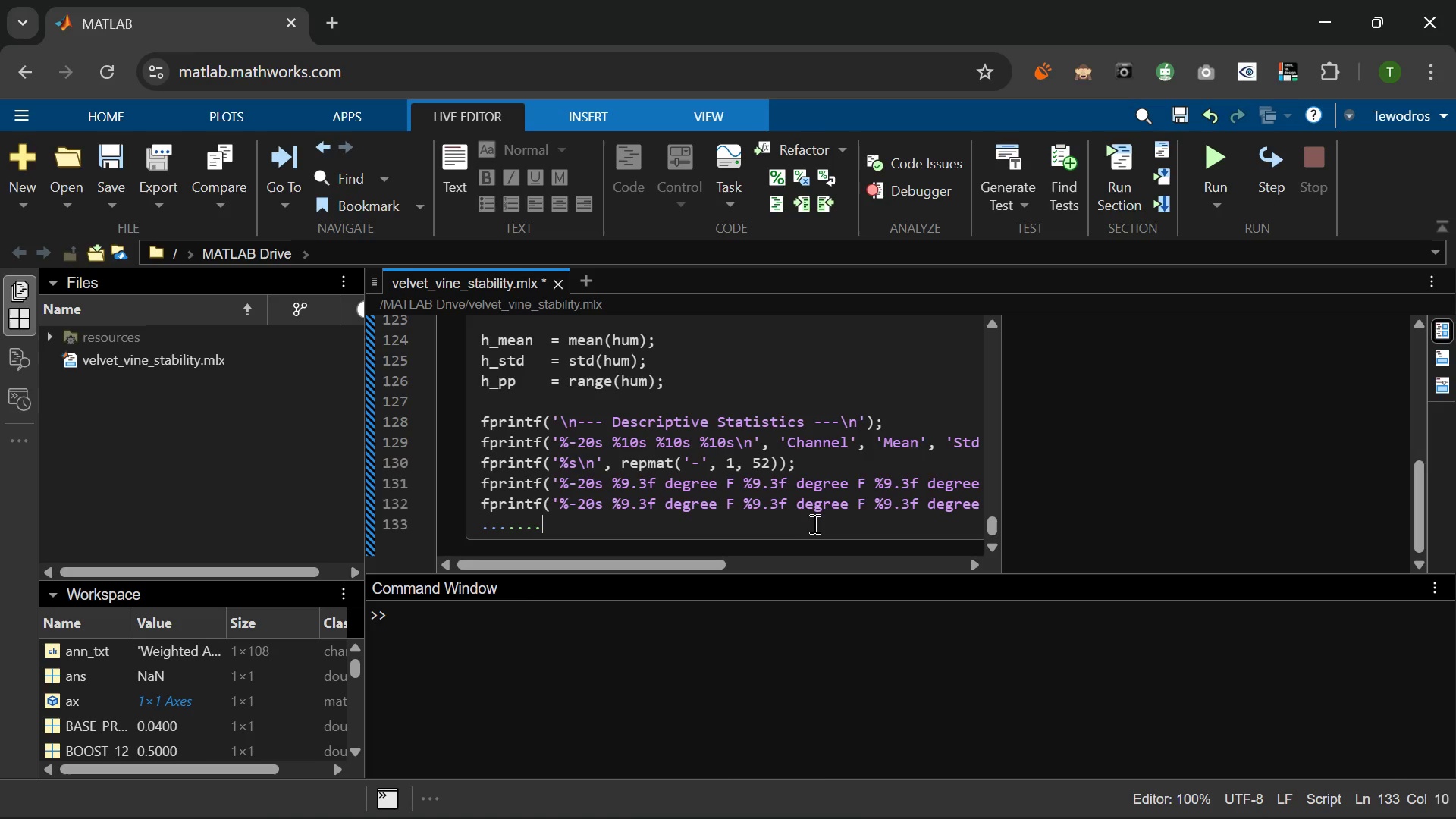 
key(Backspace)
 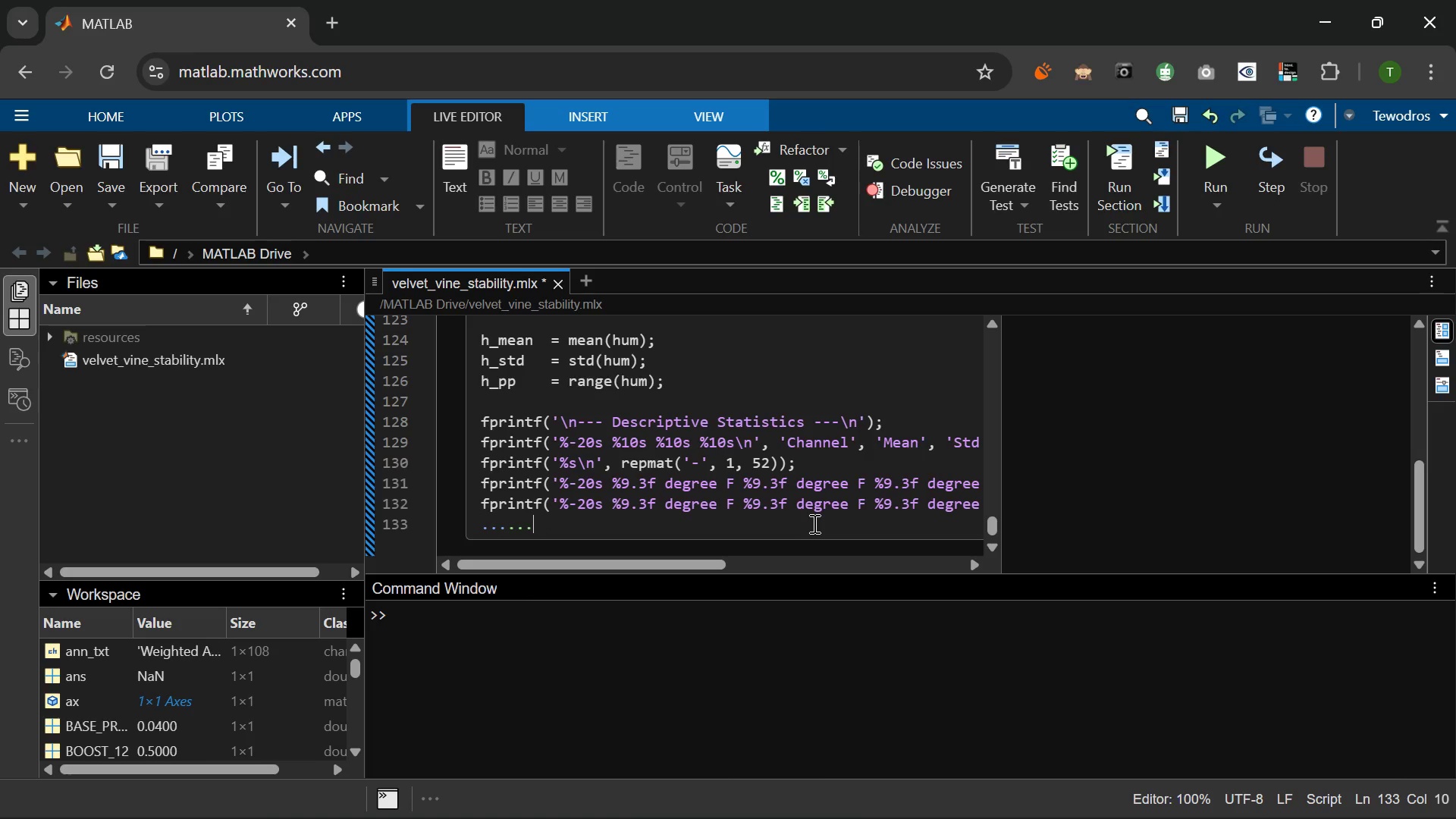 
key(Backspace)
 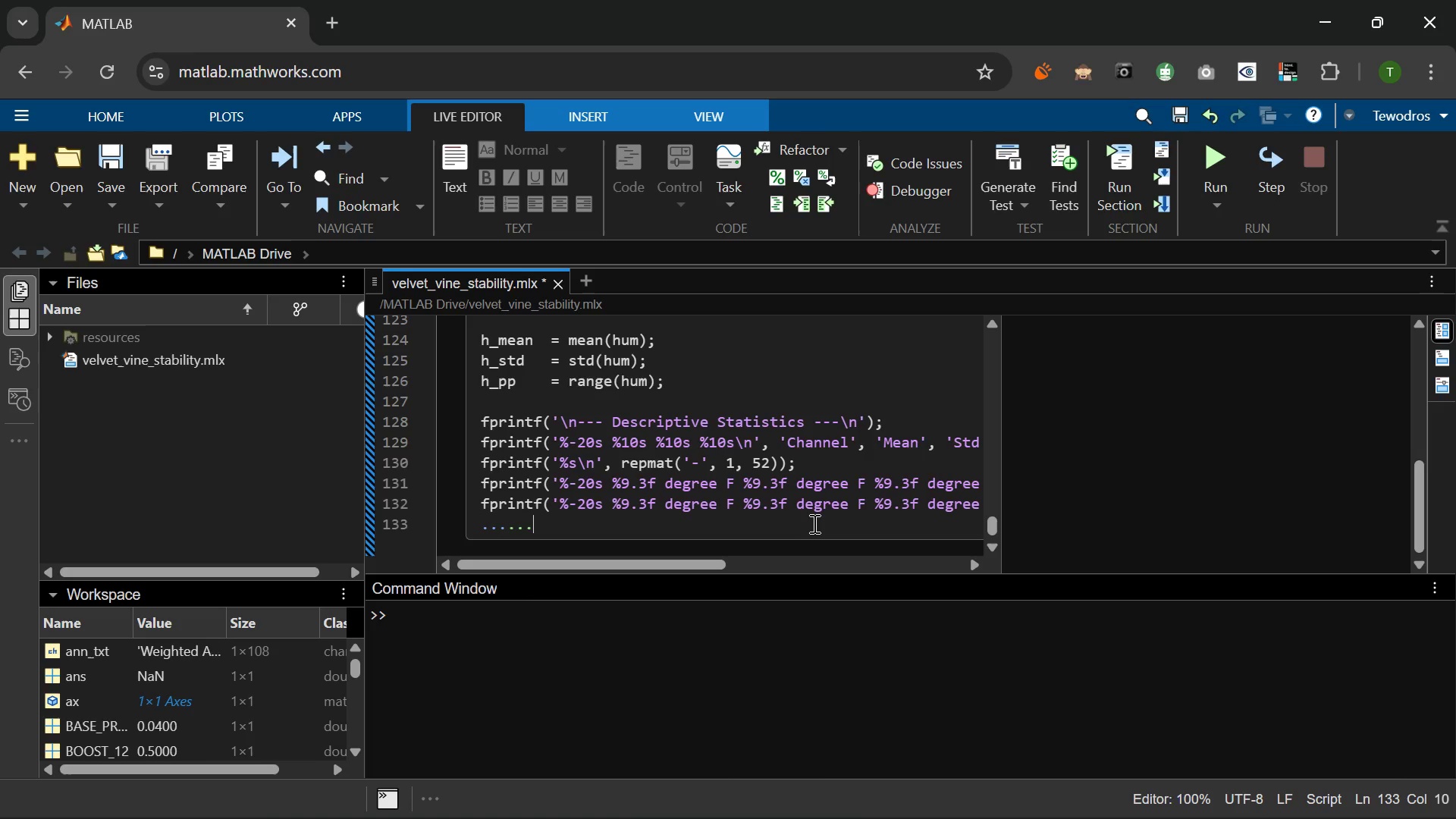 
key(Backspace)
 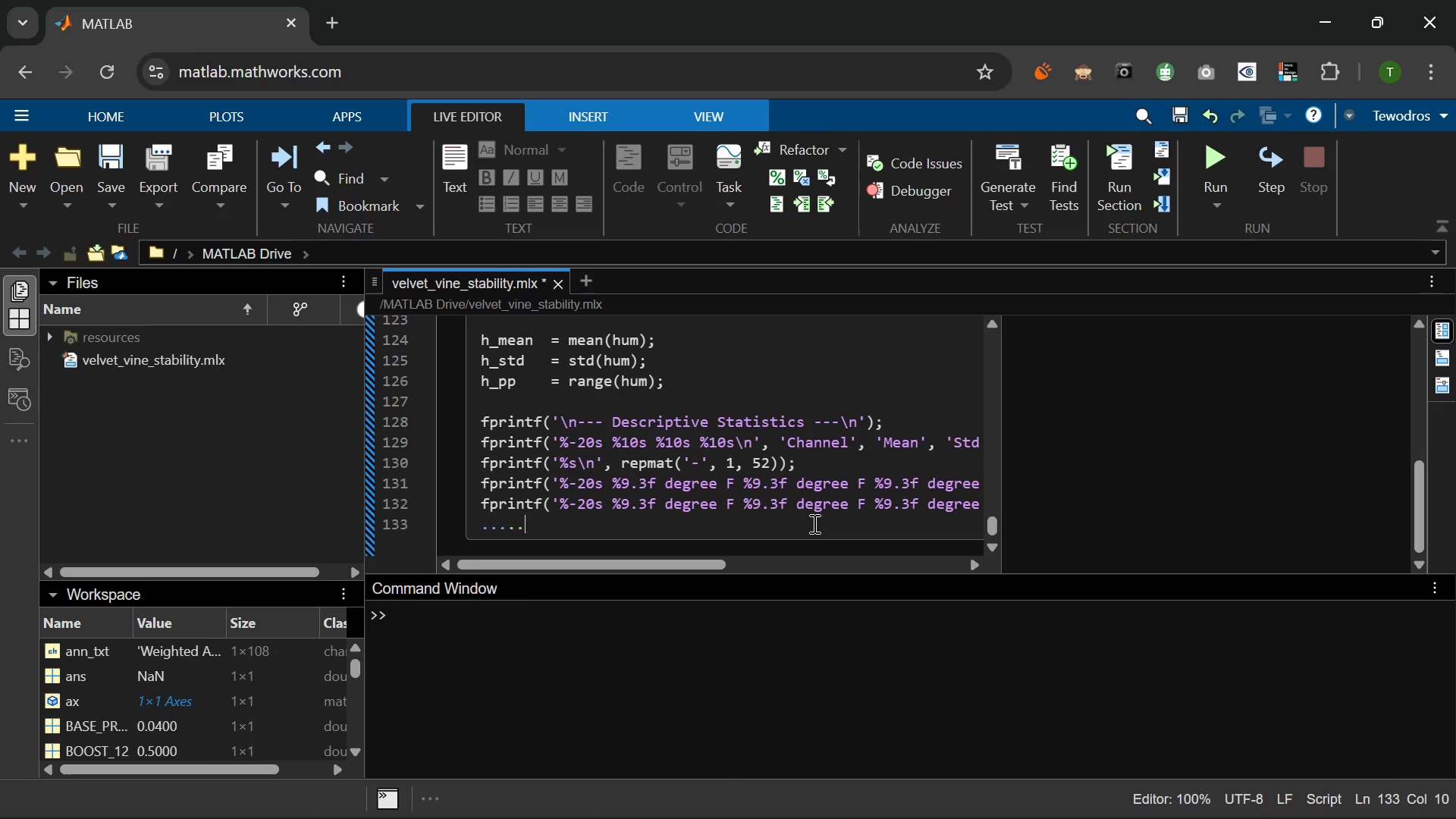 
key(Backspace)
 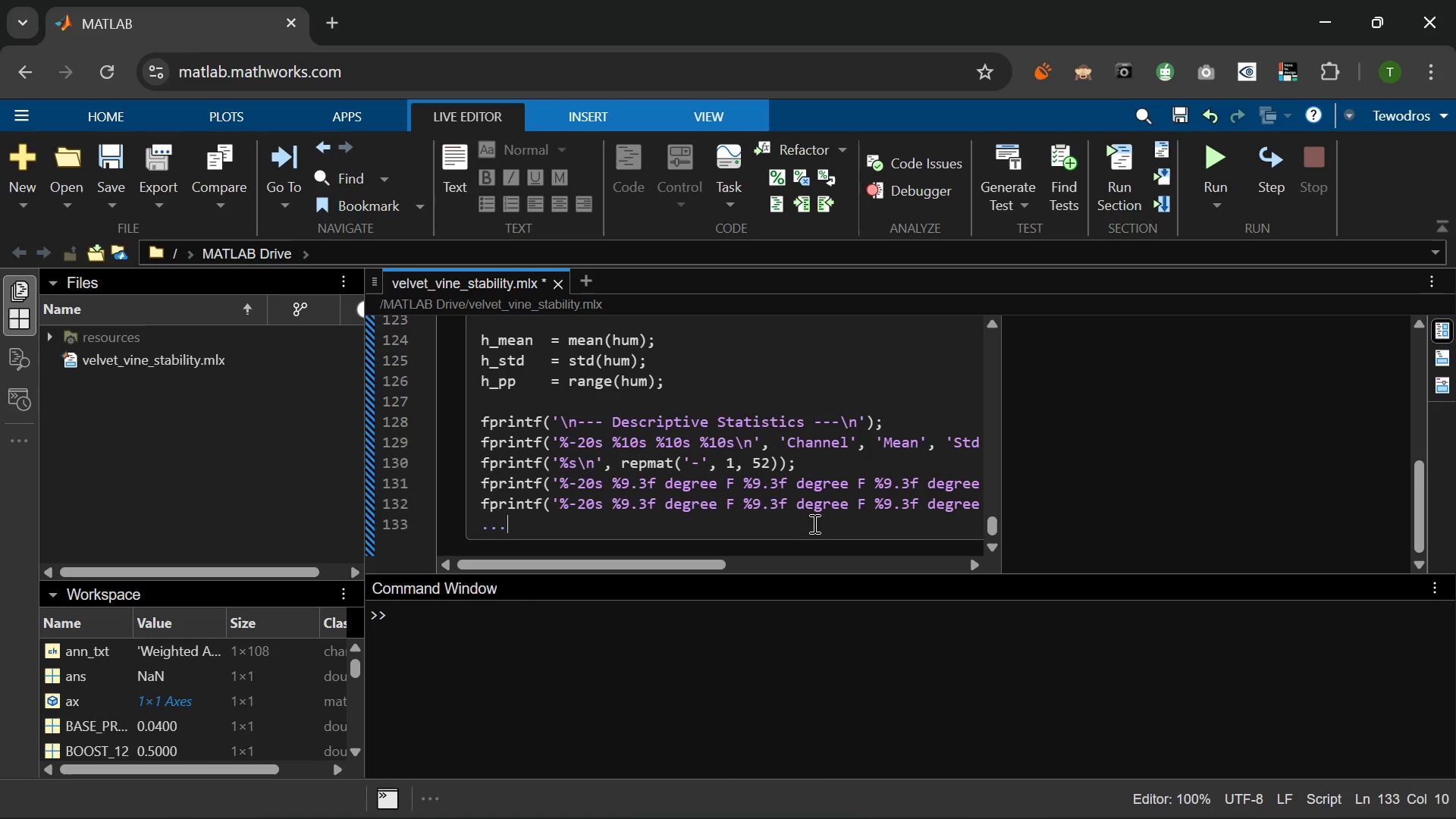 
key(Backspace)
 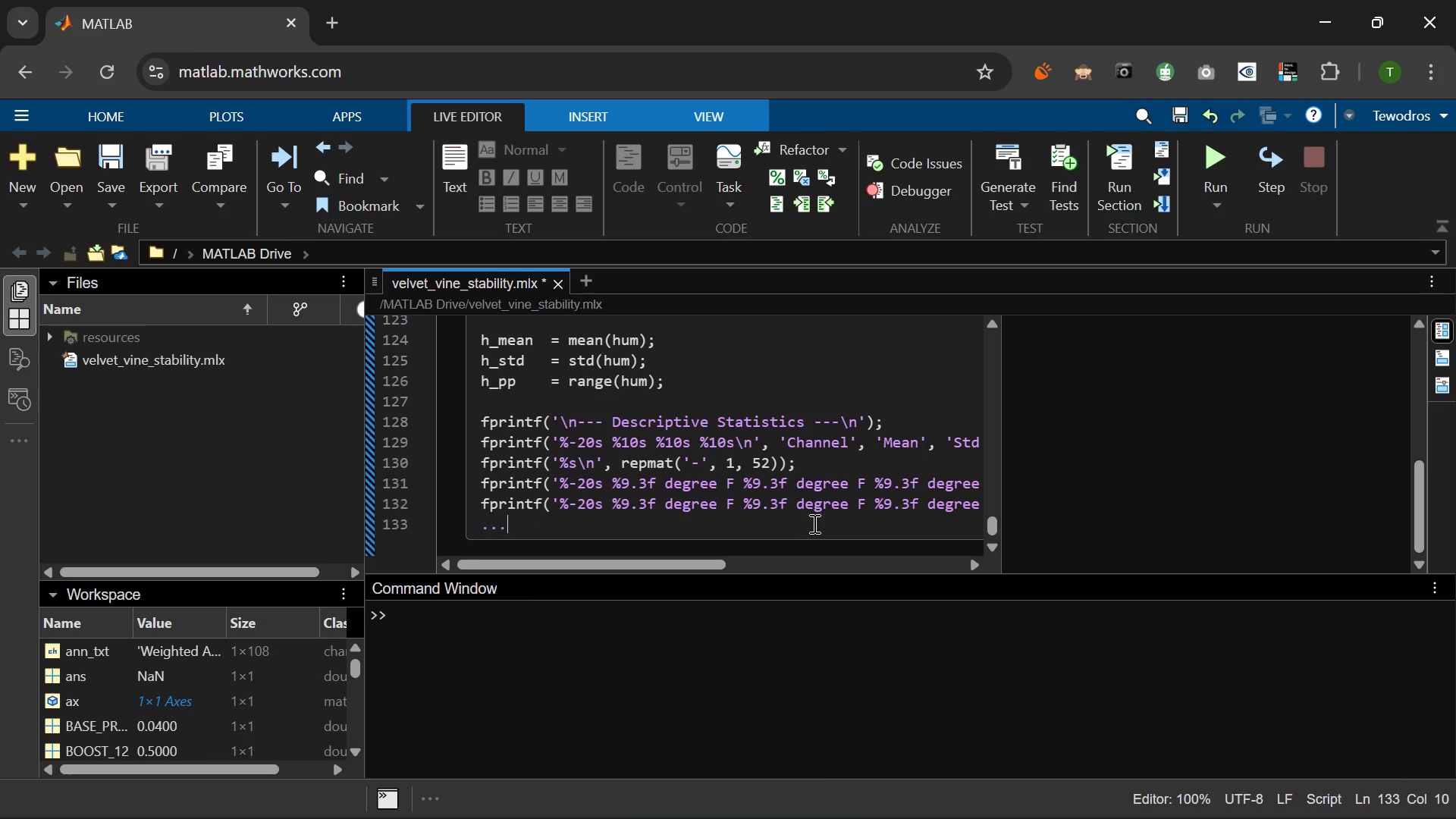 
key(Backspace)
 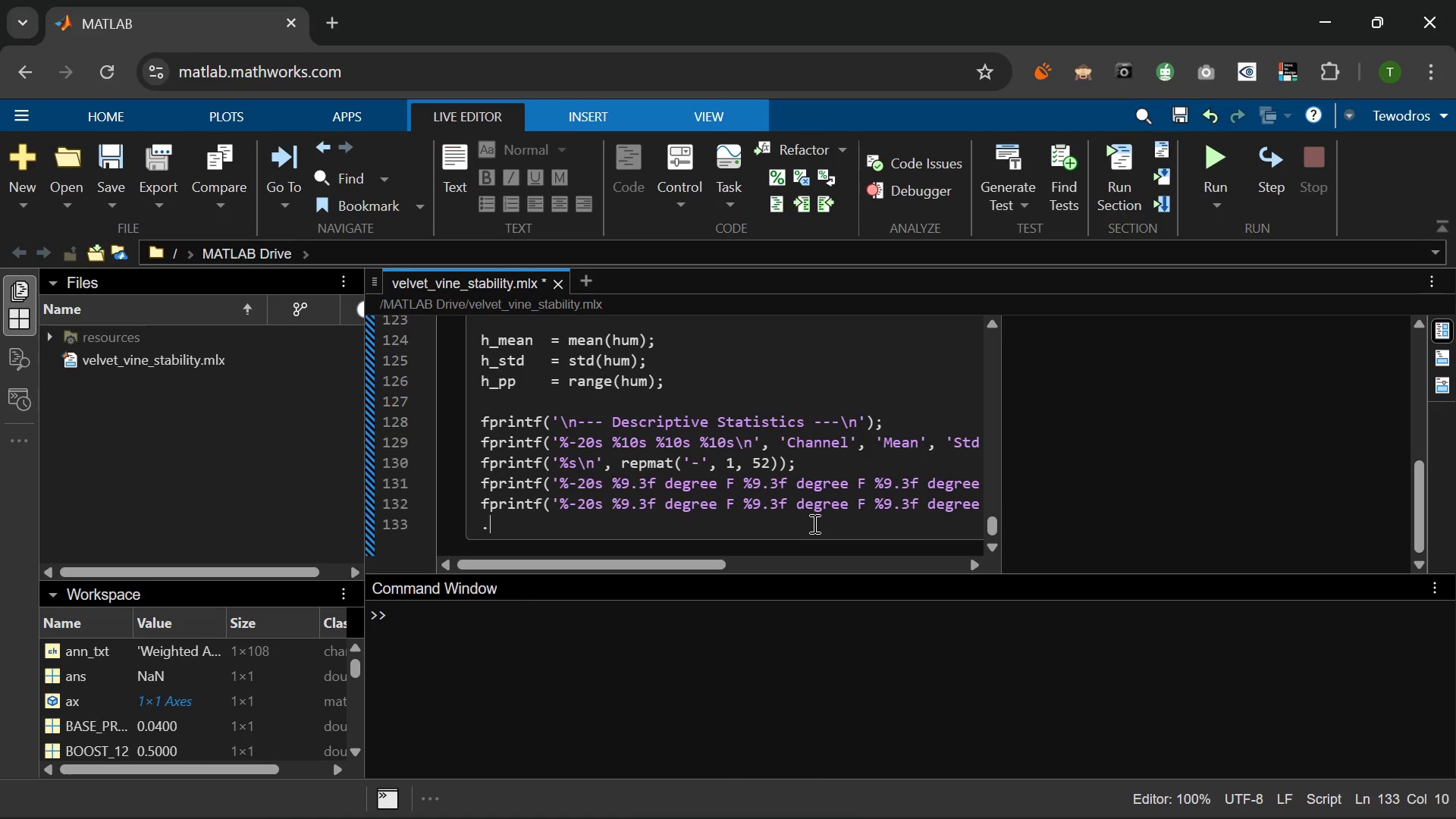 
key(Backspace)
 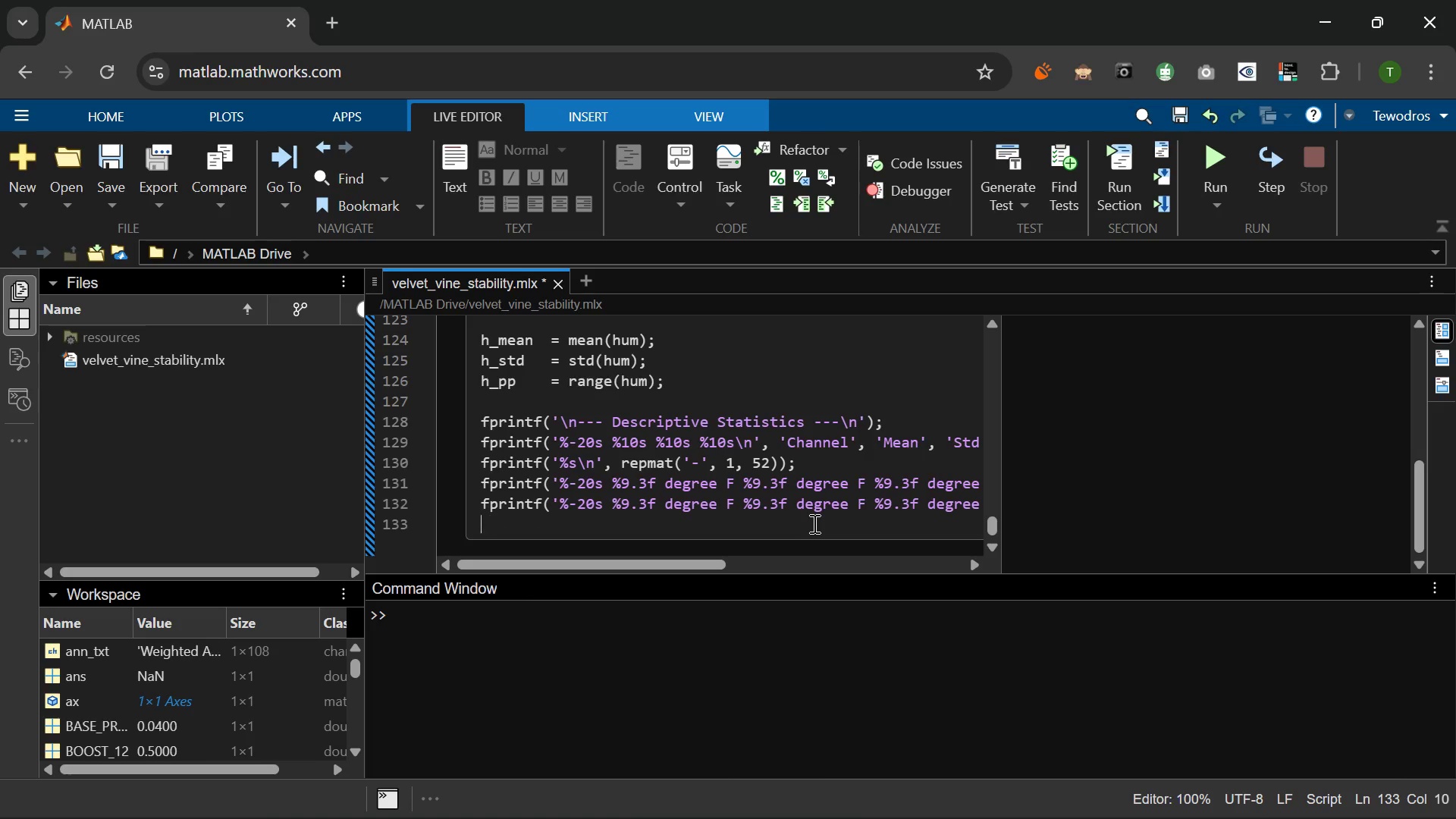 
key(Backspace)
 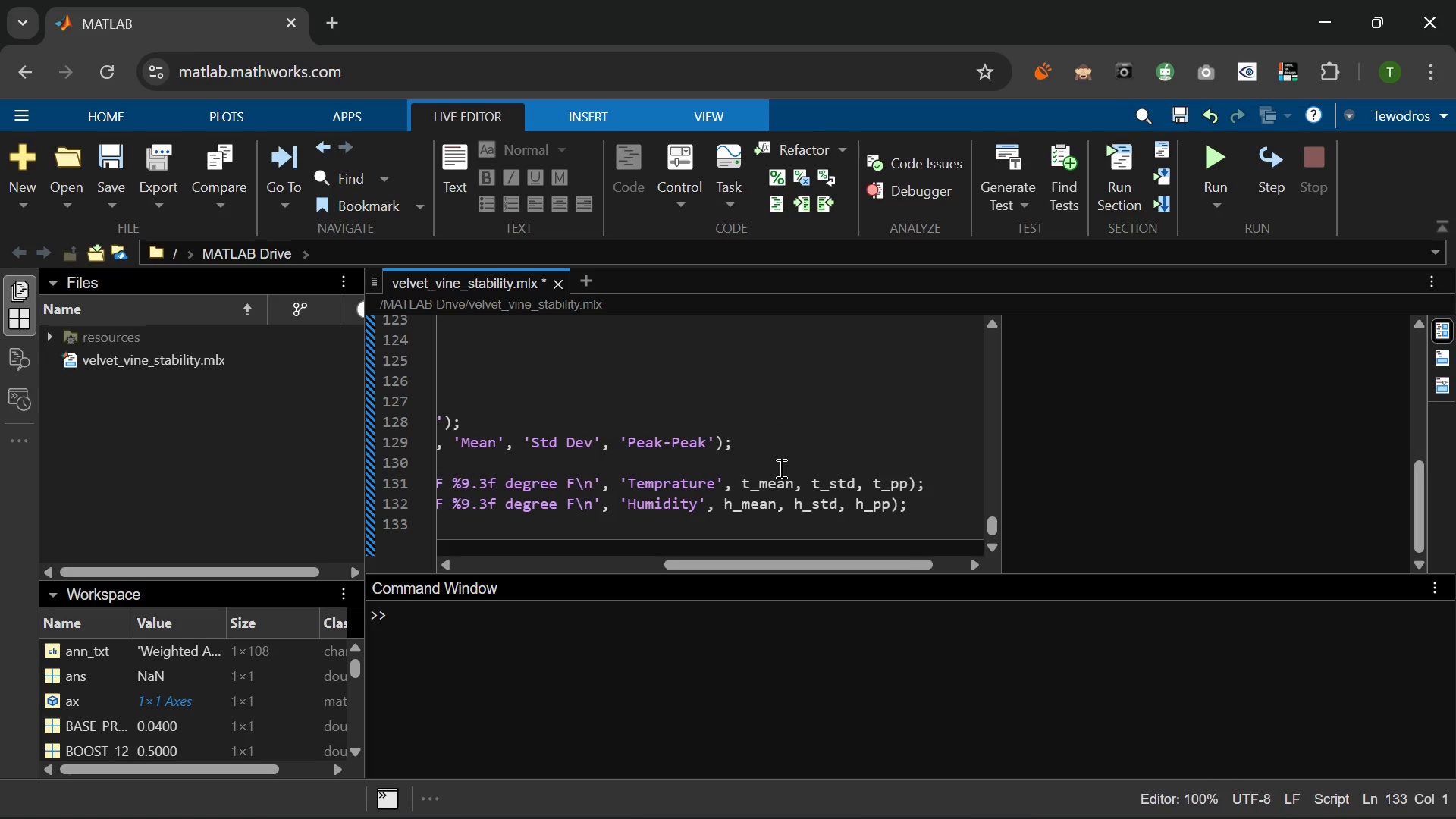 
wait(16.3)
 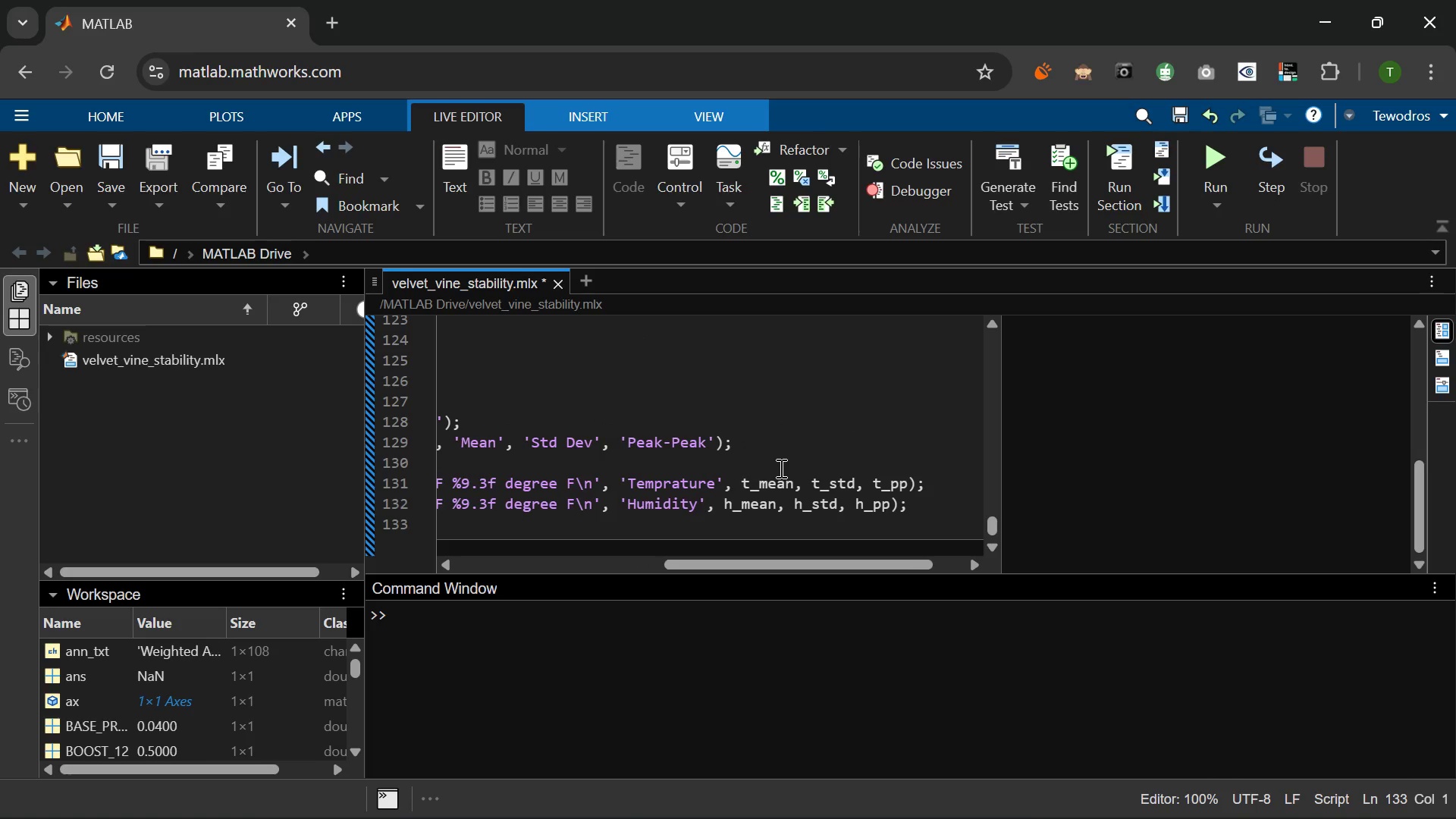 
key(Enter)
 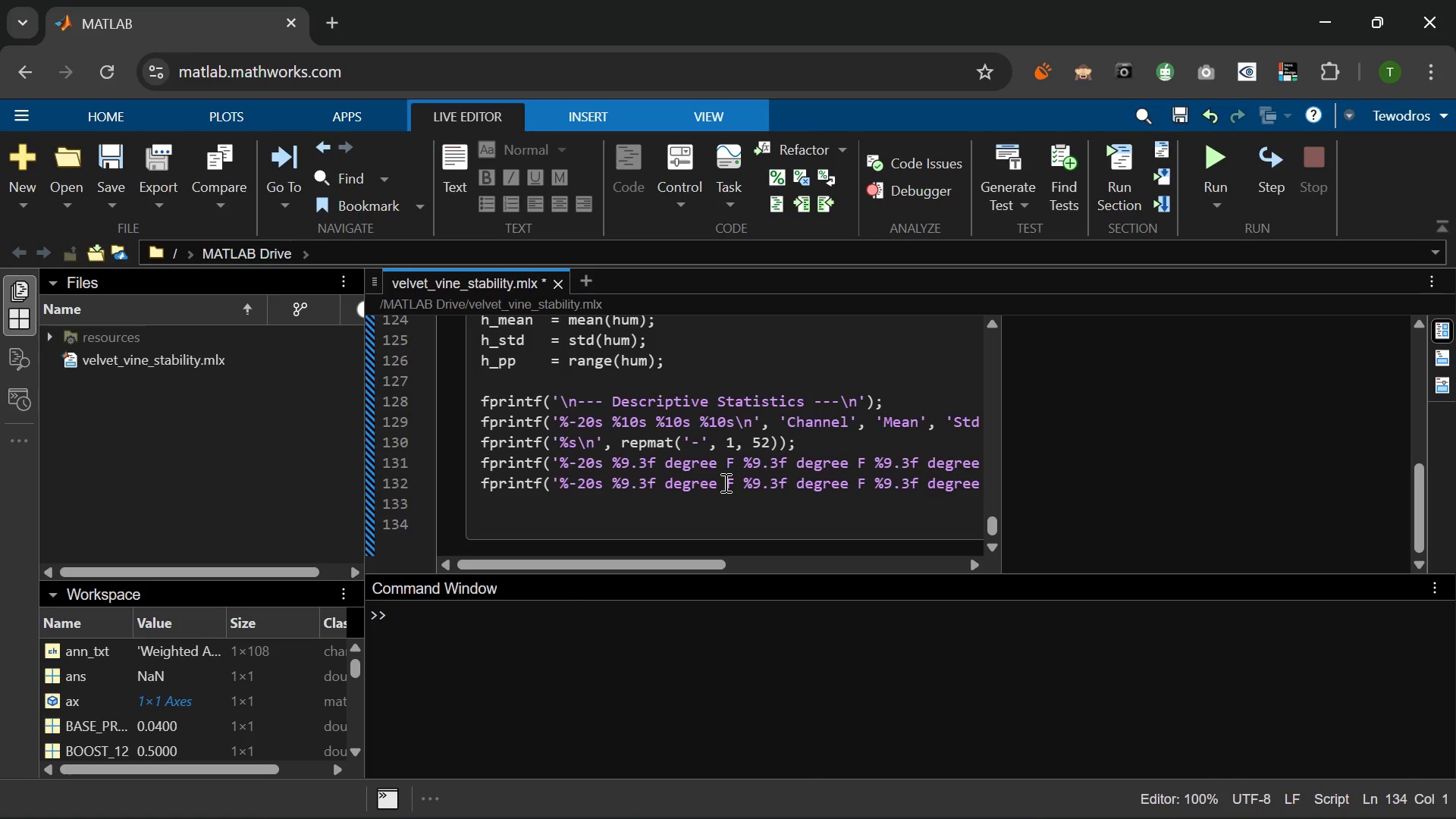 
type(%% 55.)
 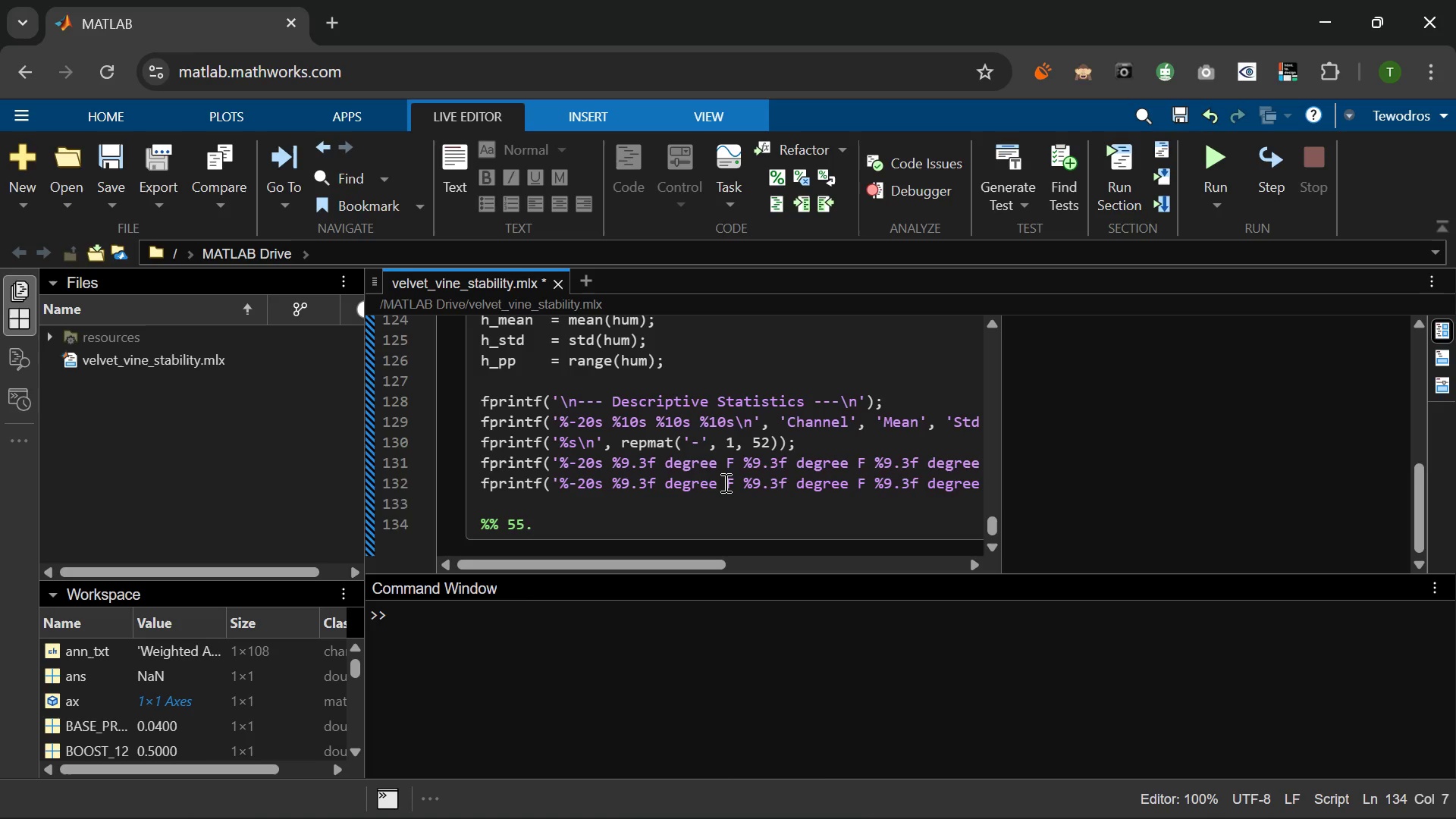 
wait(16.83)
 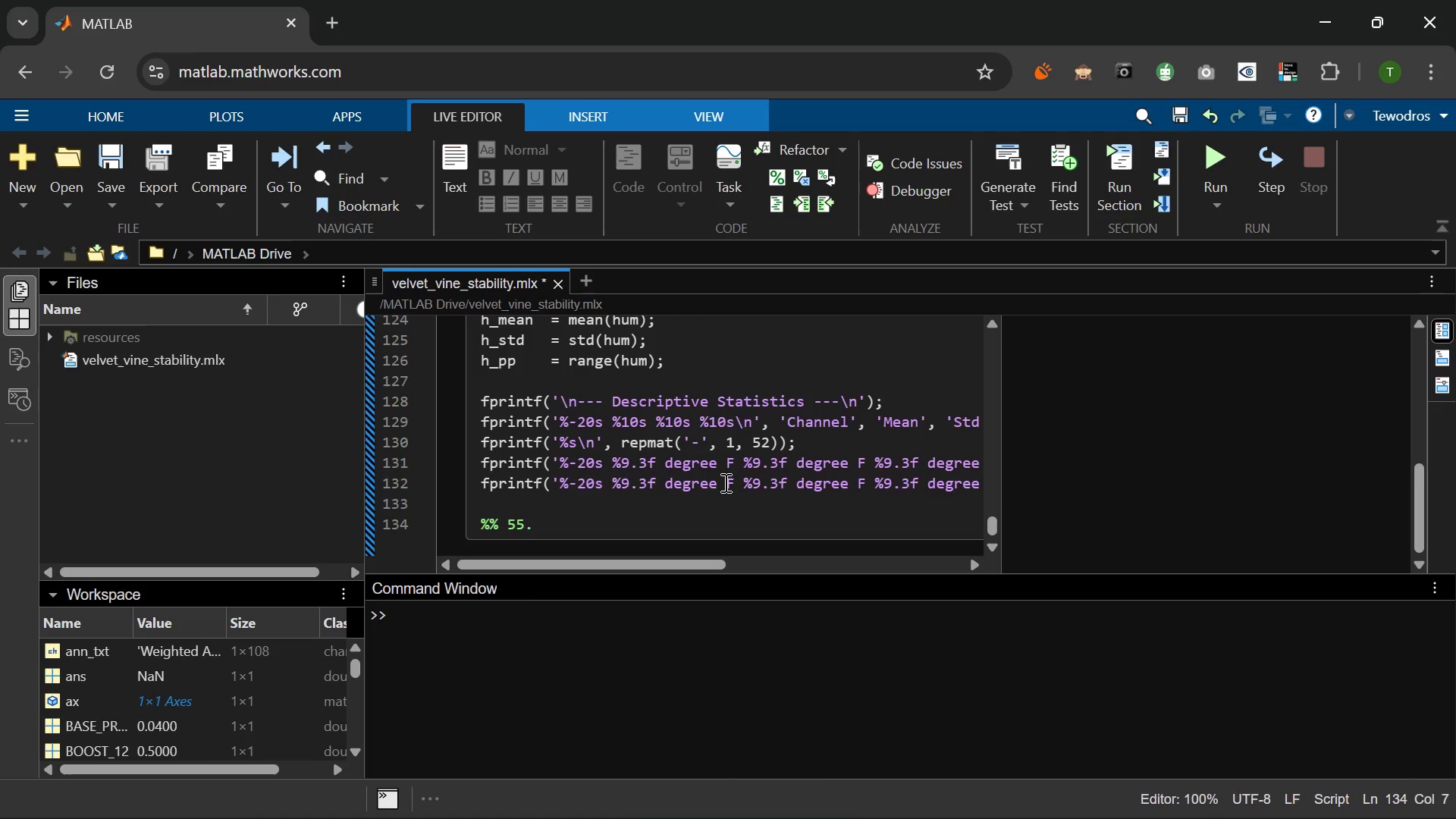 
key(Backspace)
 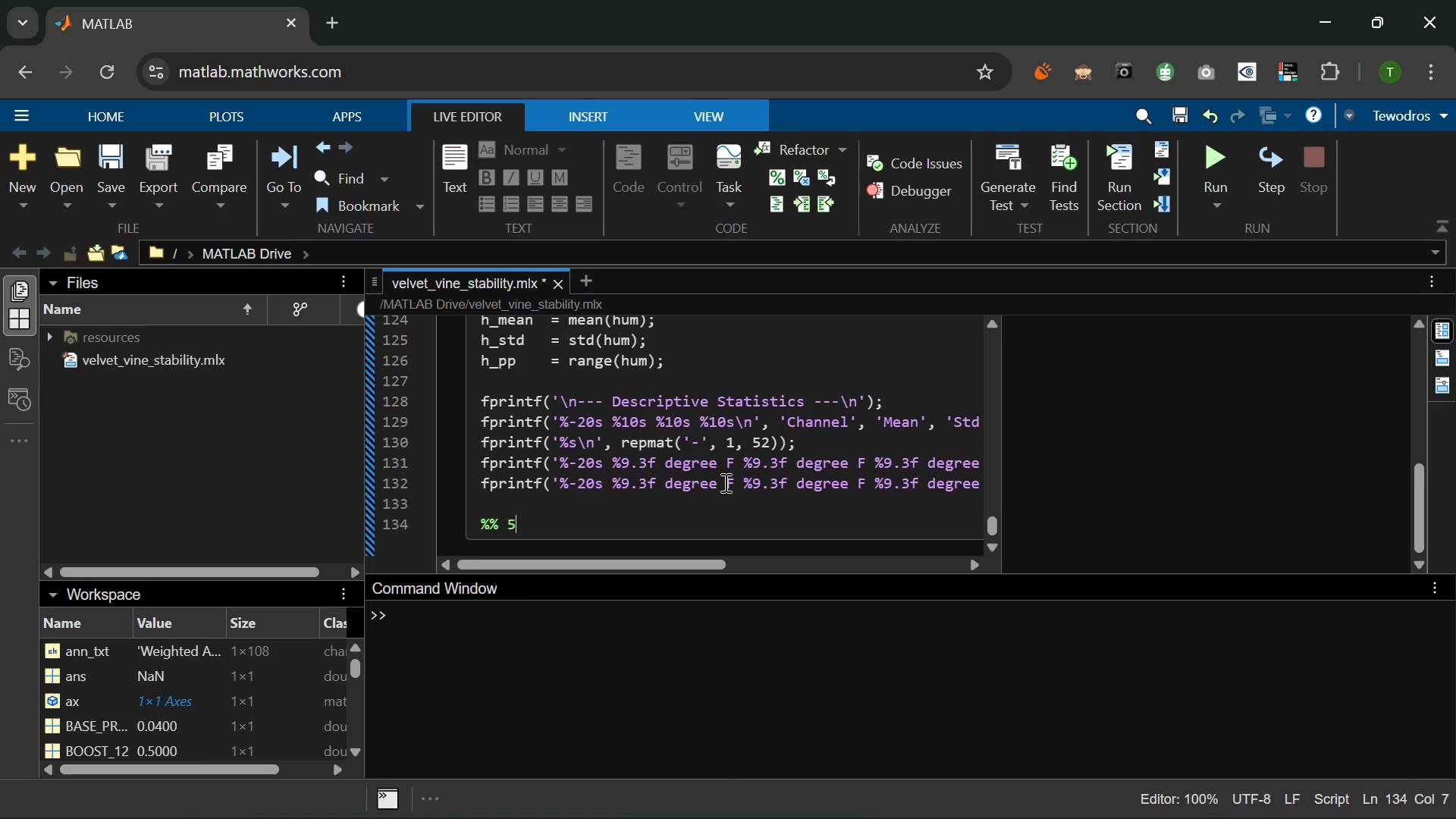 
key(Backspace)
 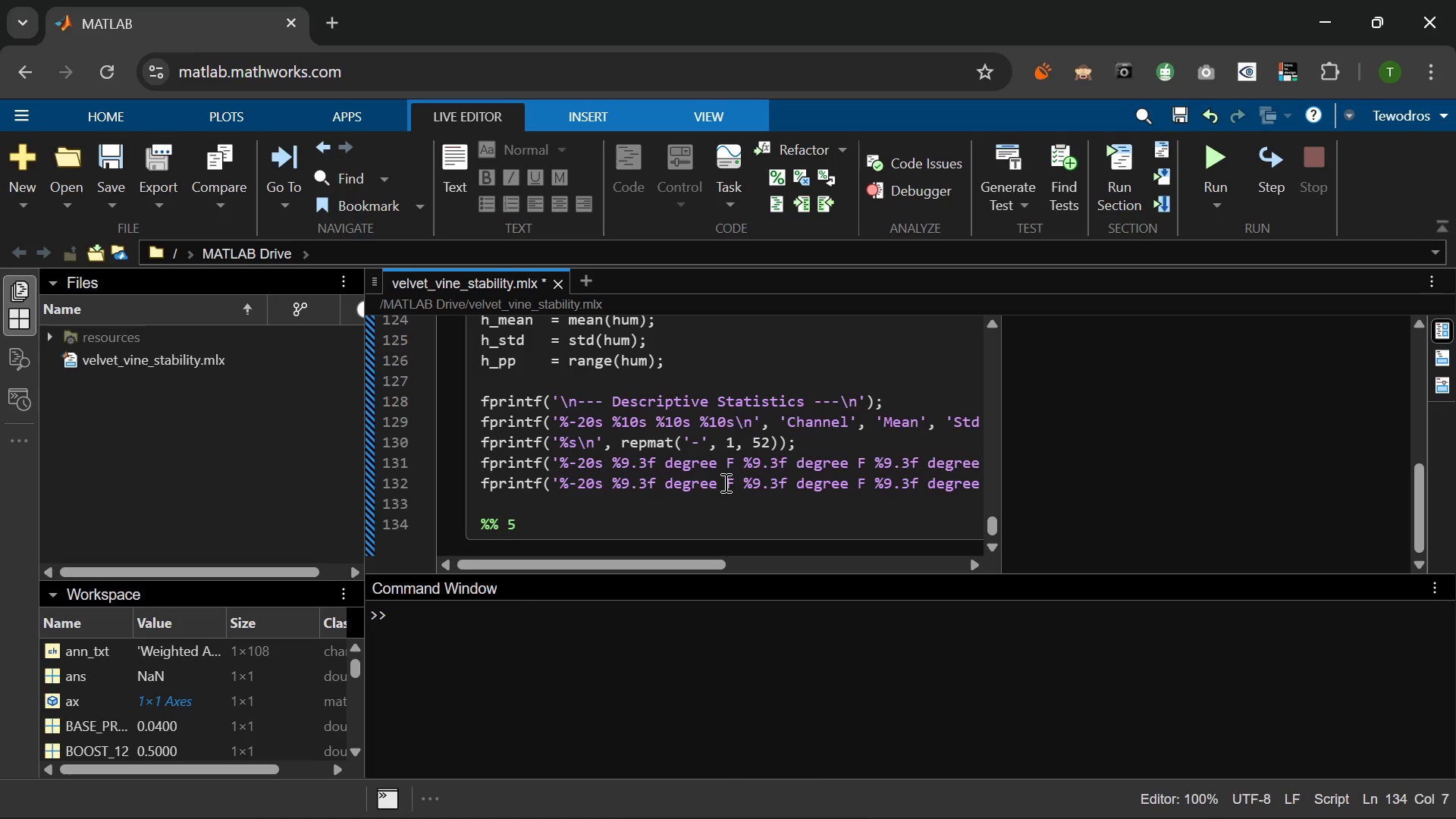 
key(Period)
 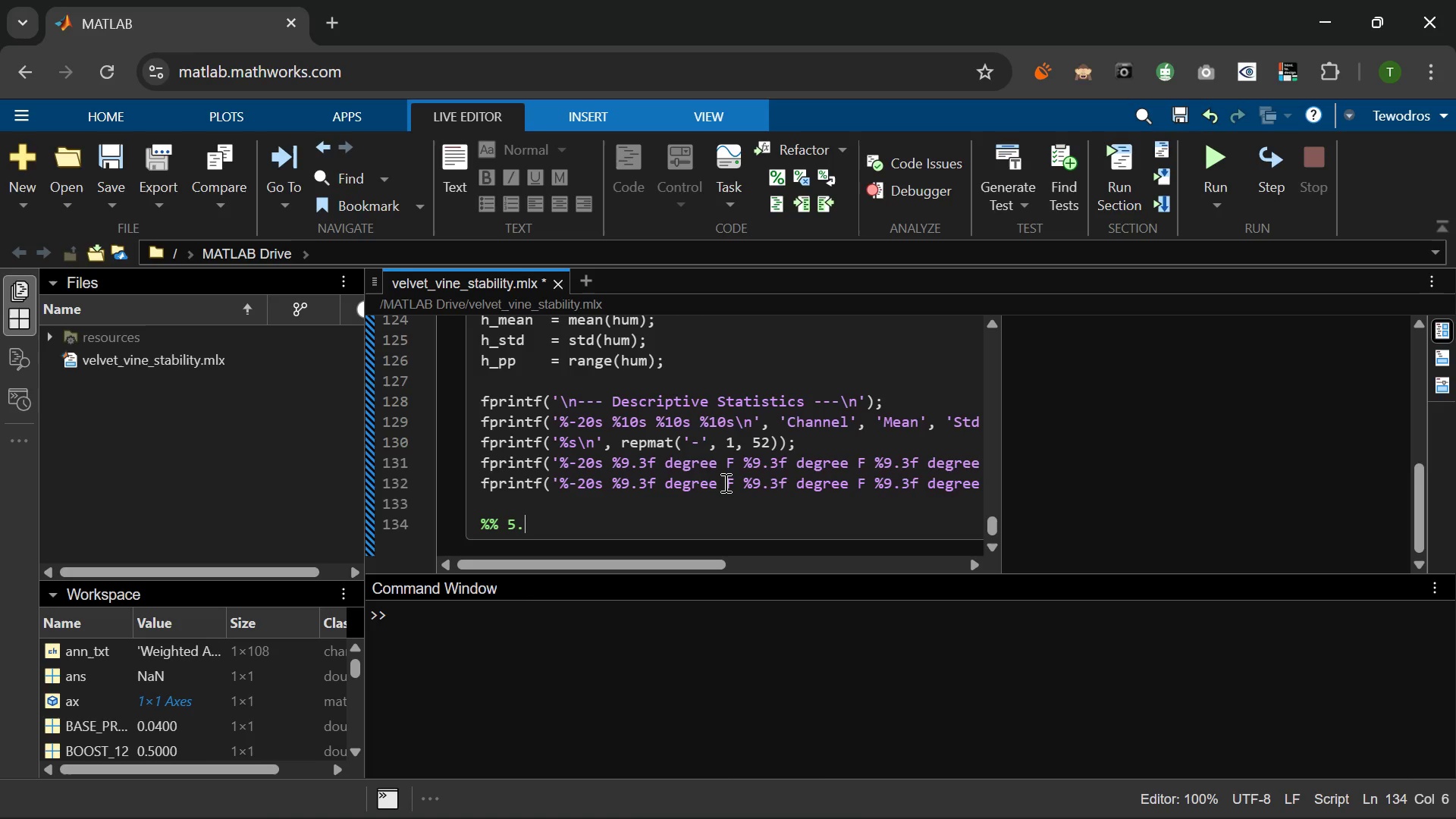 
key(Space)
 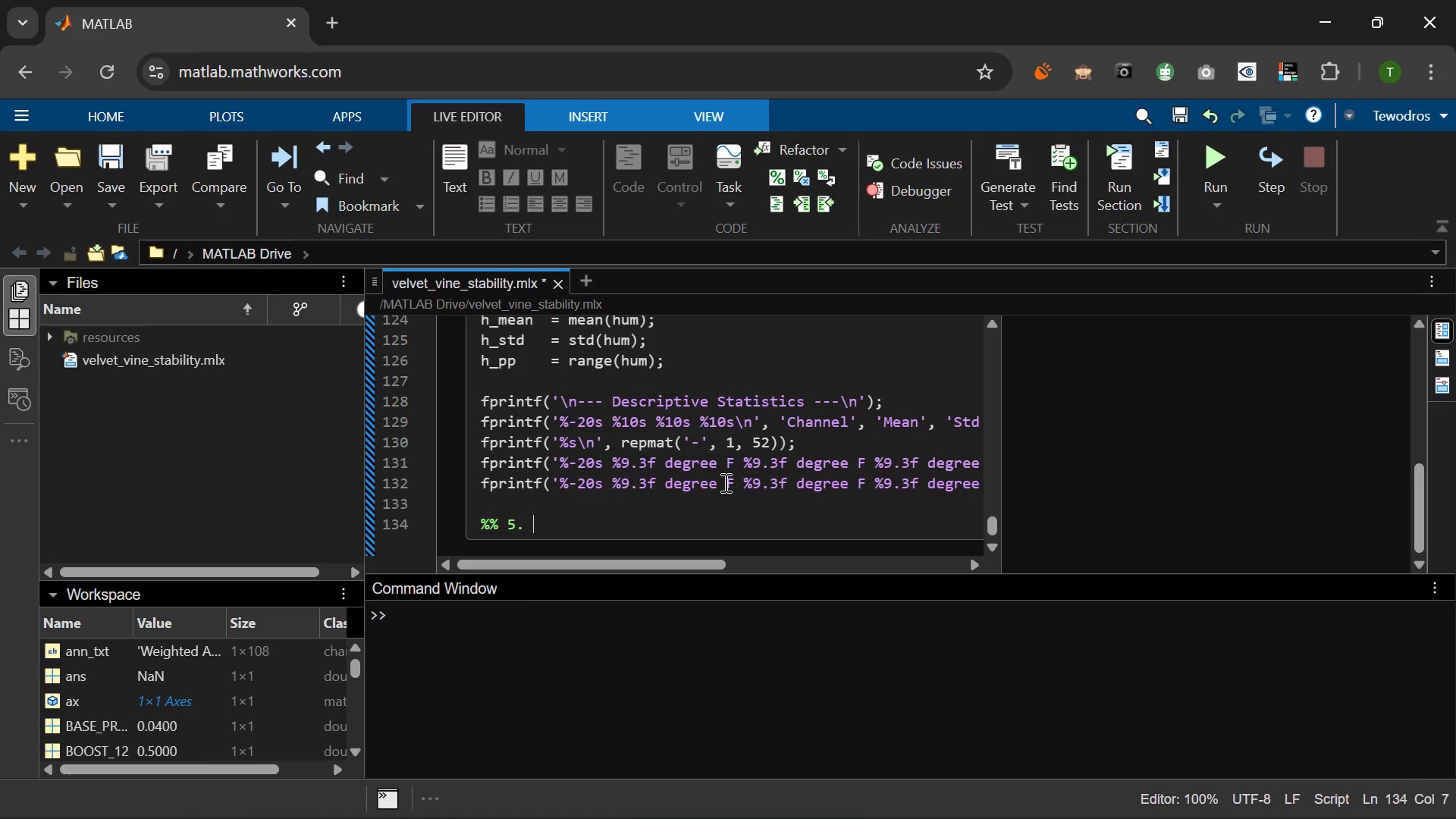 
wait(7.2)
 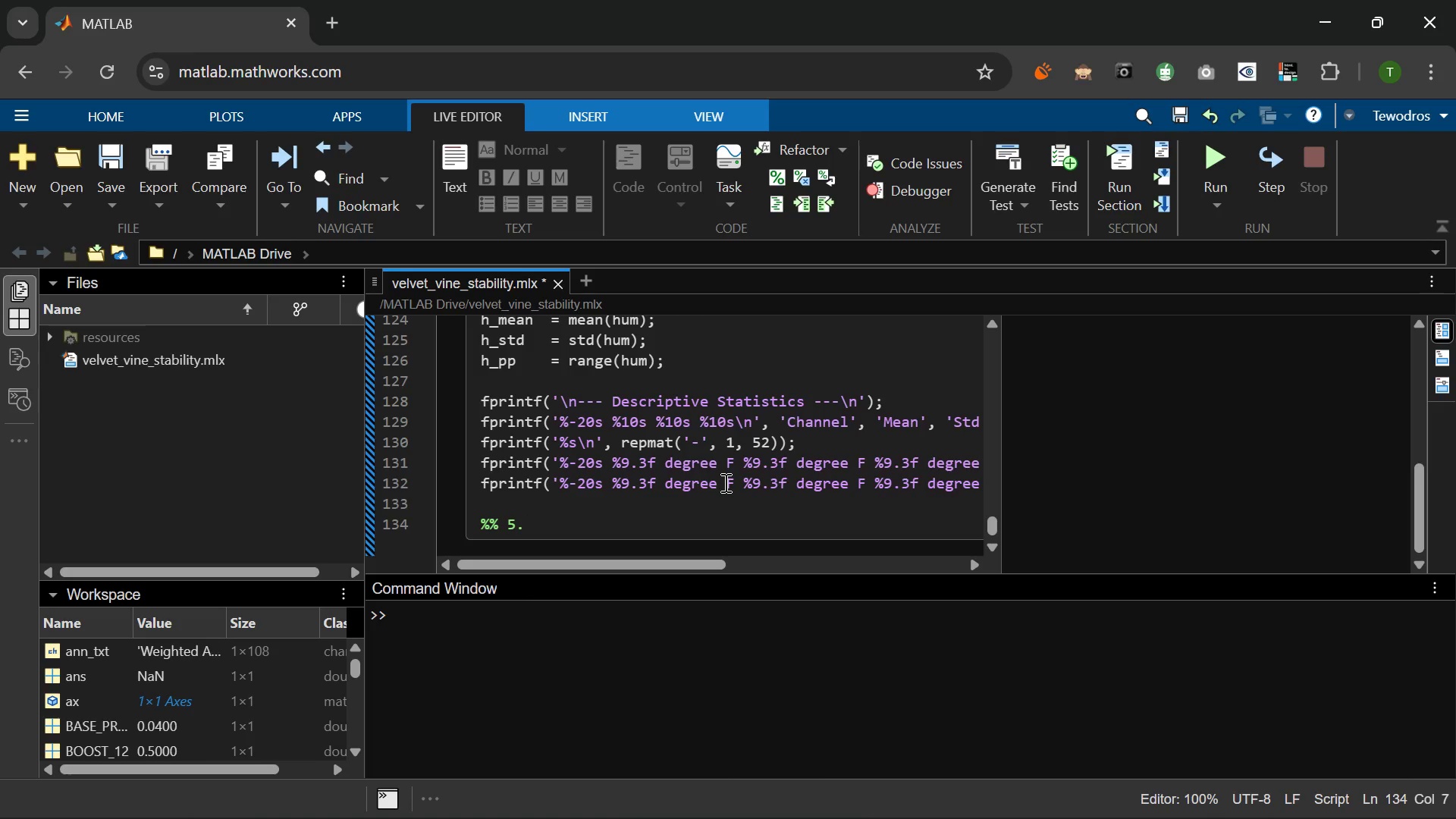 
type(Out )
key(Backspace)
type(-of-Bounds (OOB) Analysis)
 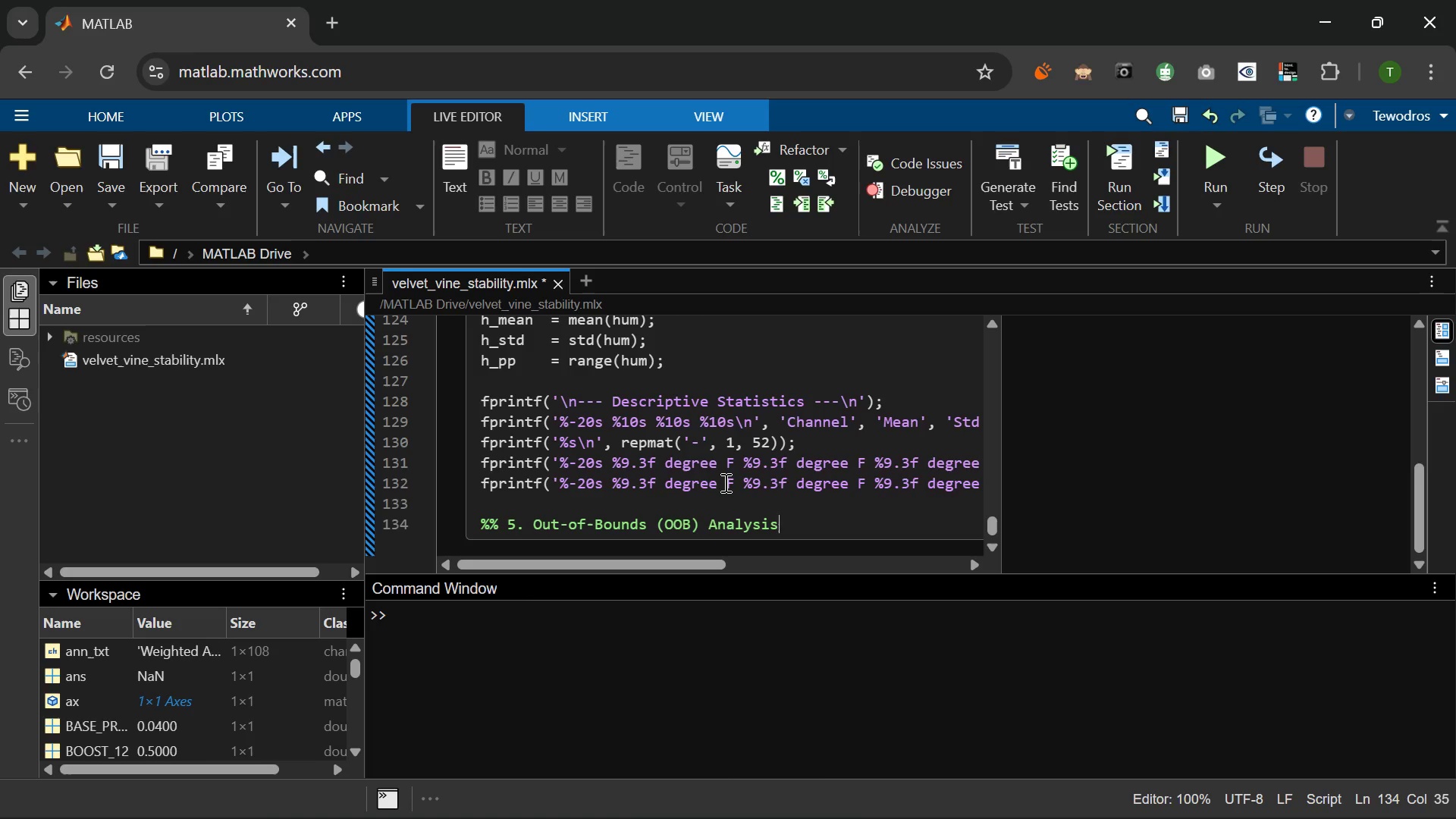 
key(Enter)
 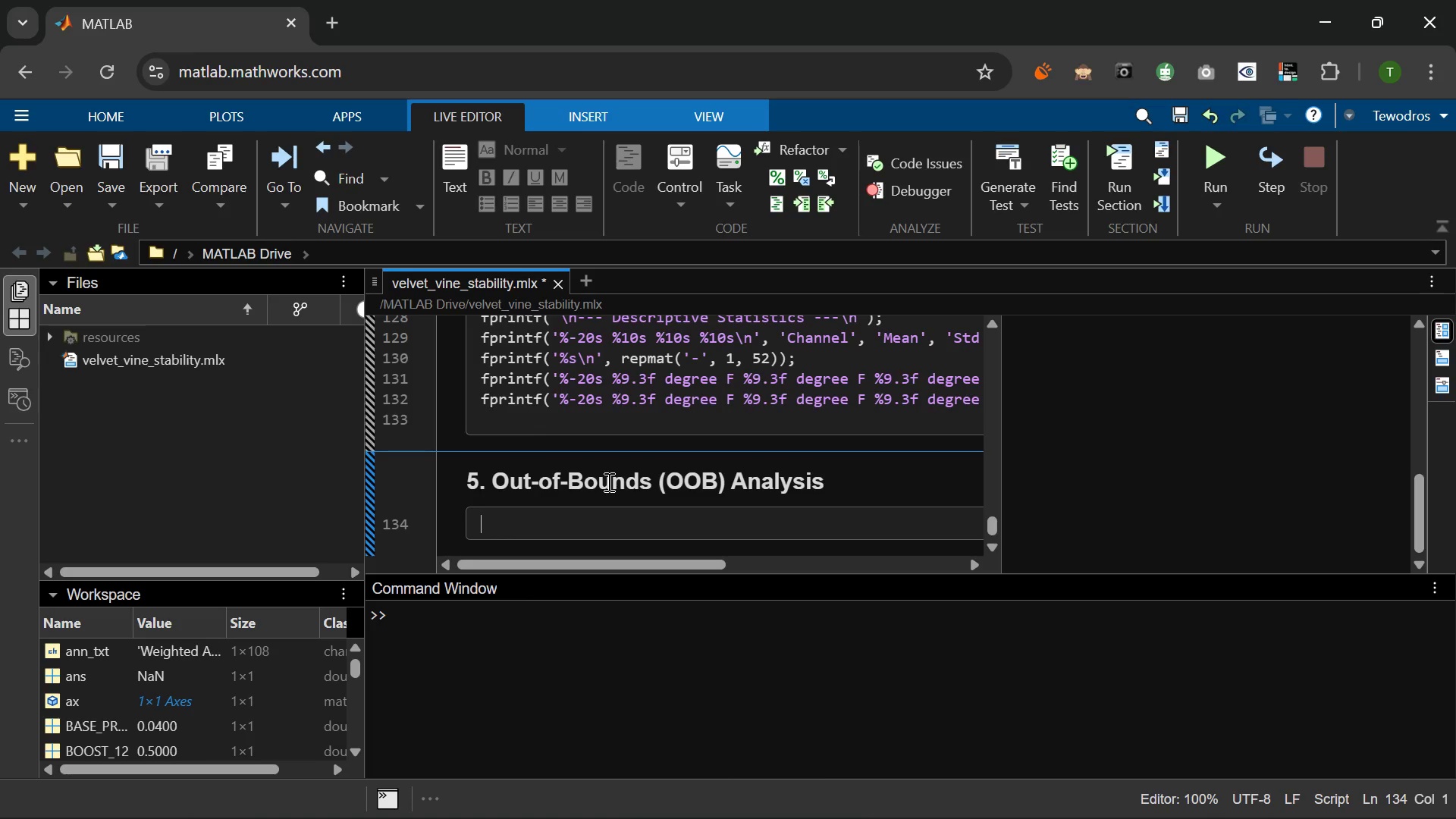 
wait(19.41)
 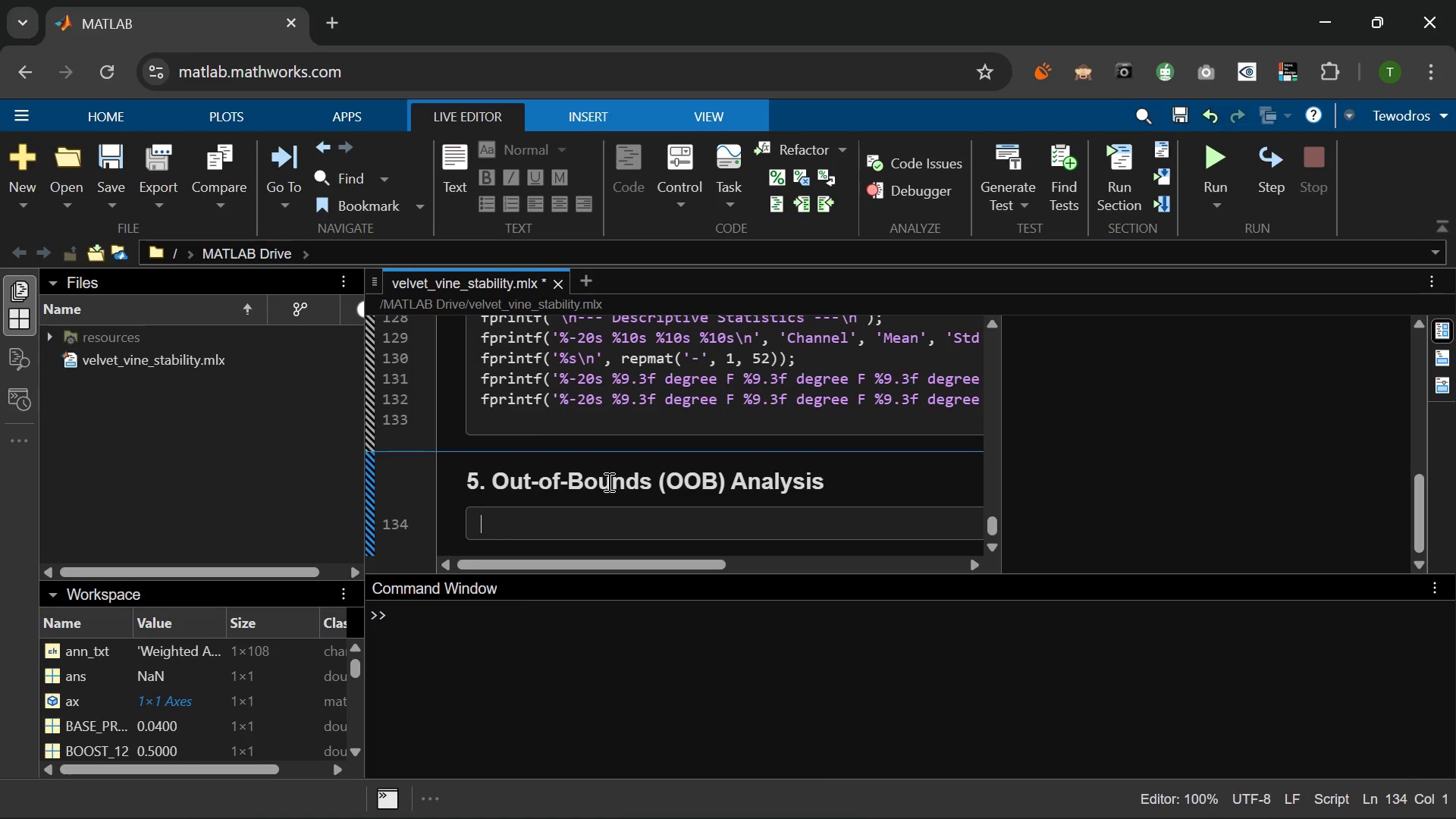 
type(% Identifies every minute weh)
key(Backspace)
key(Backspace)
type(here either cha)
 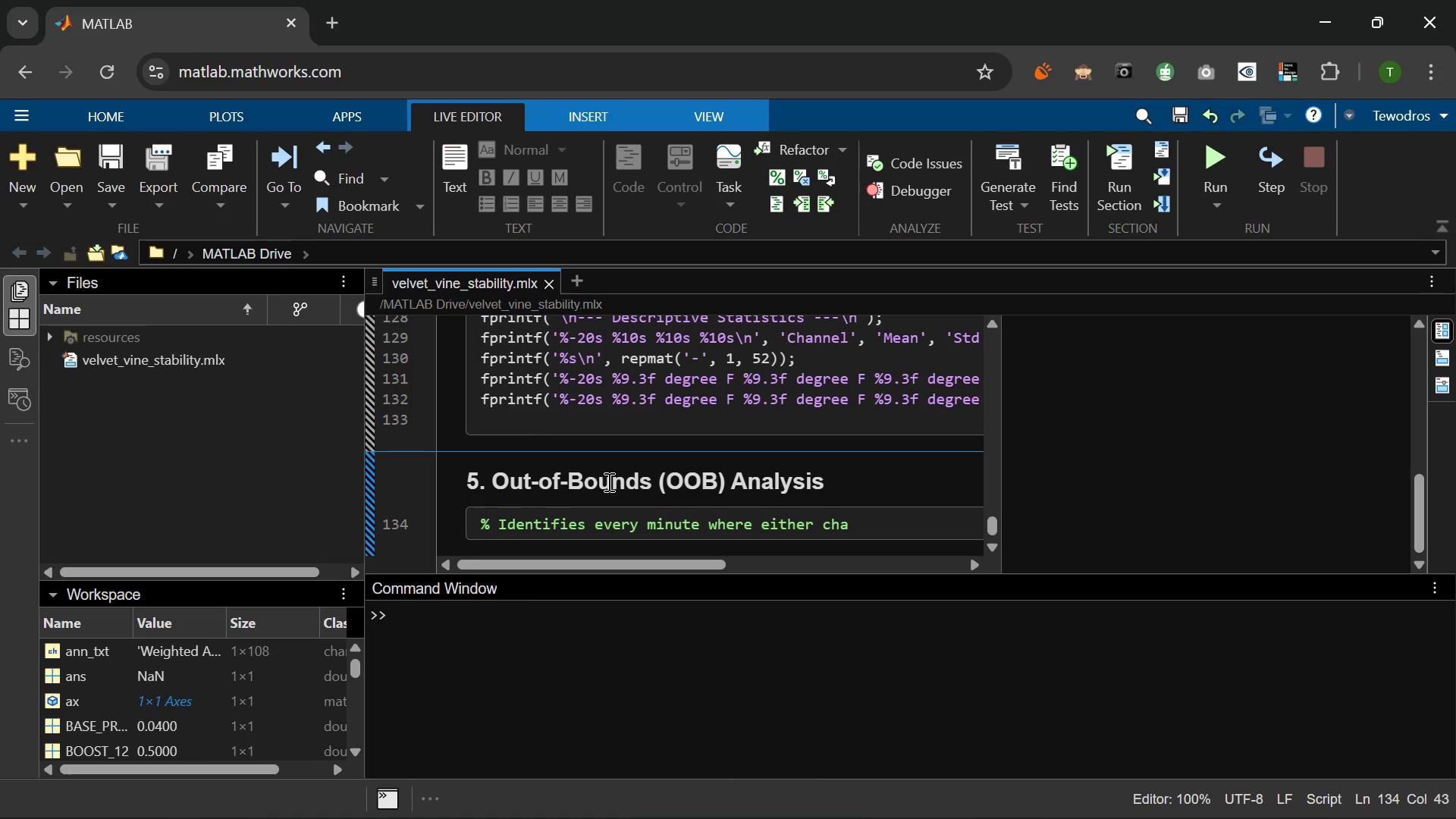 
wait(16.75)
 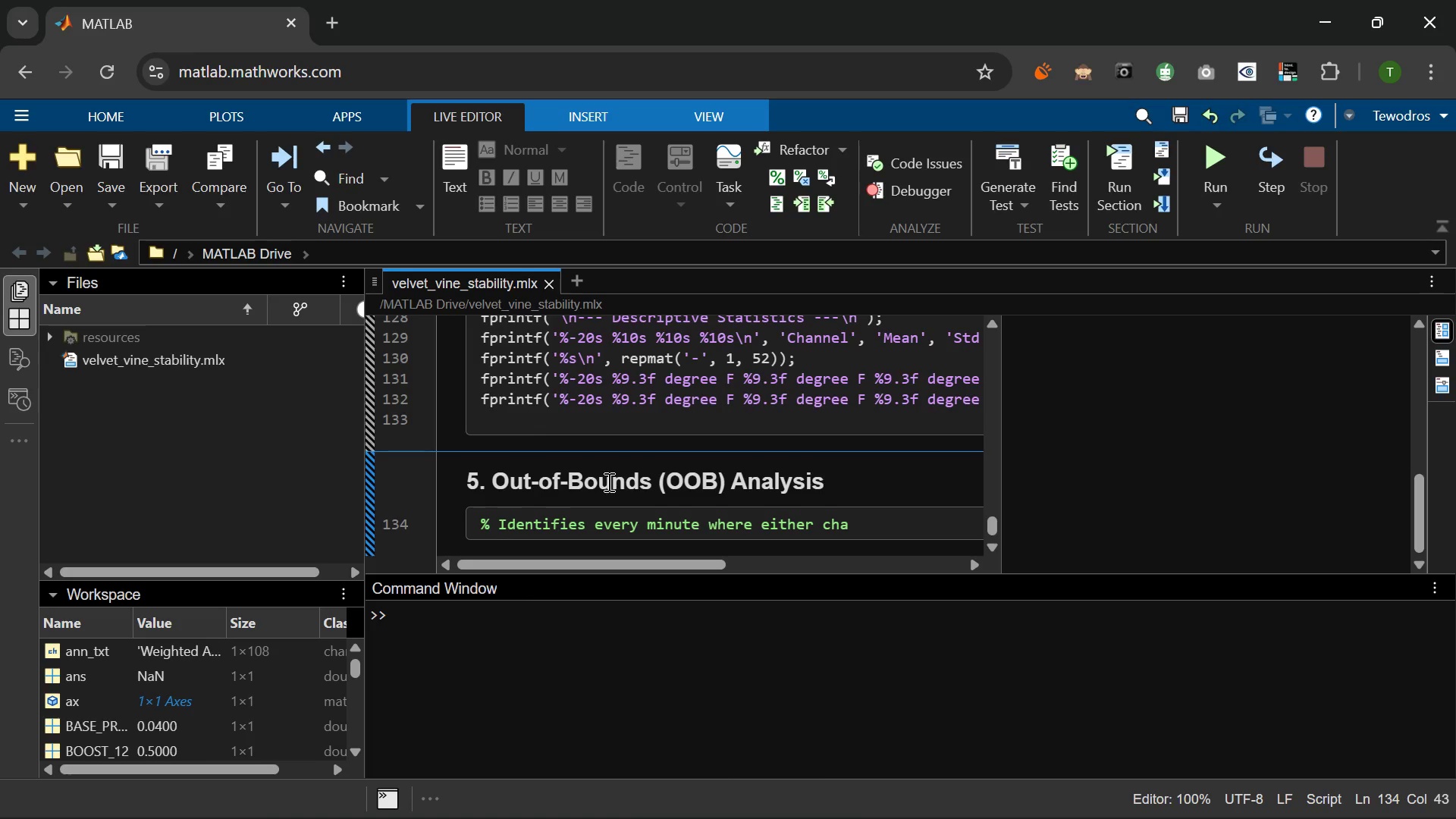 
type(nnel drifted outside its a)
key(Backspace)
type(safe)
 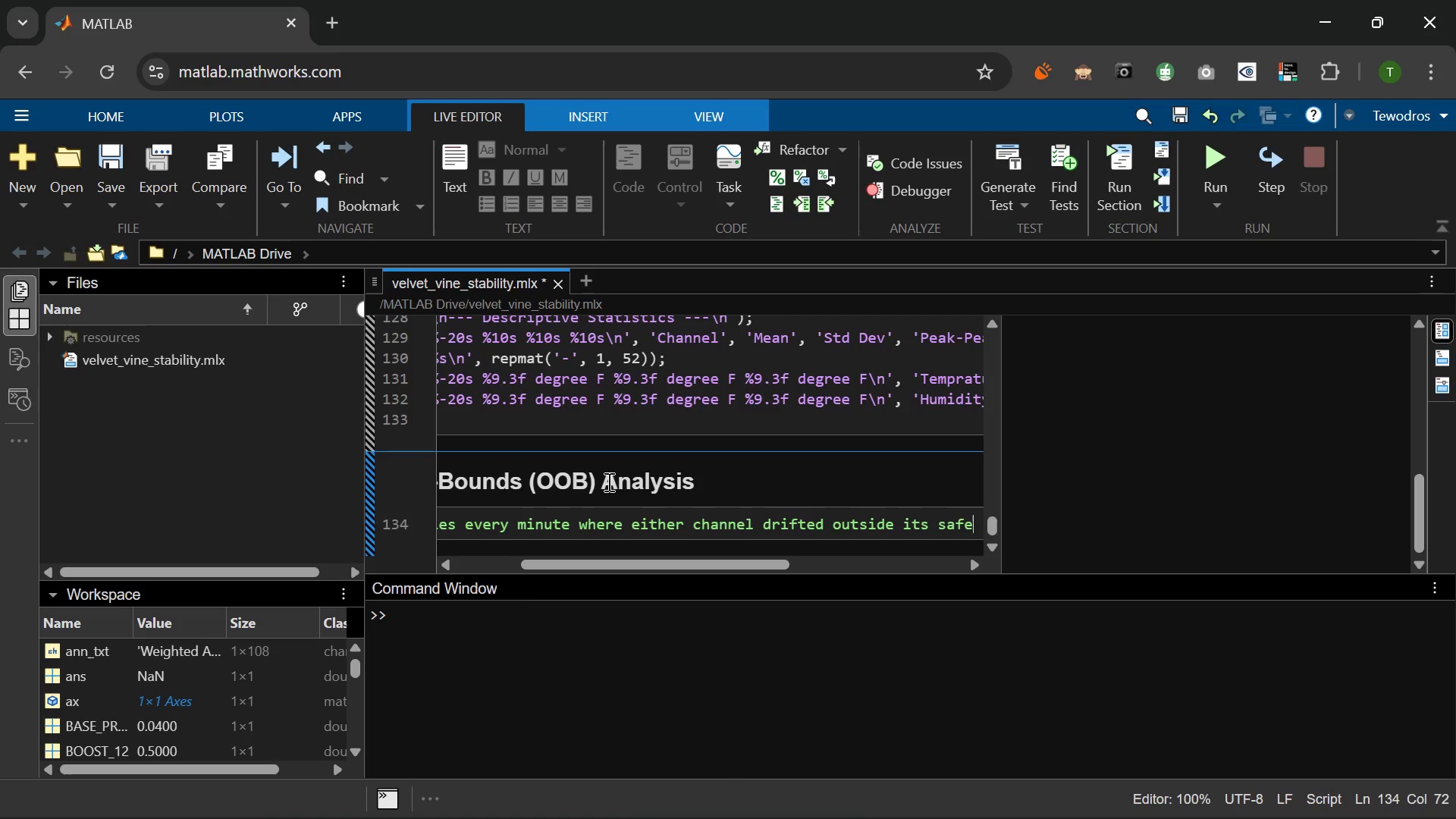 
type(ty)
 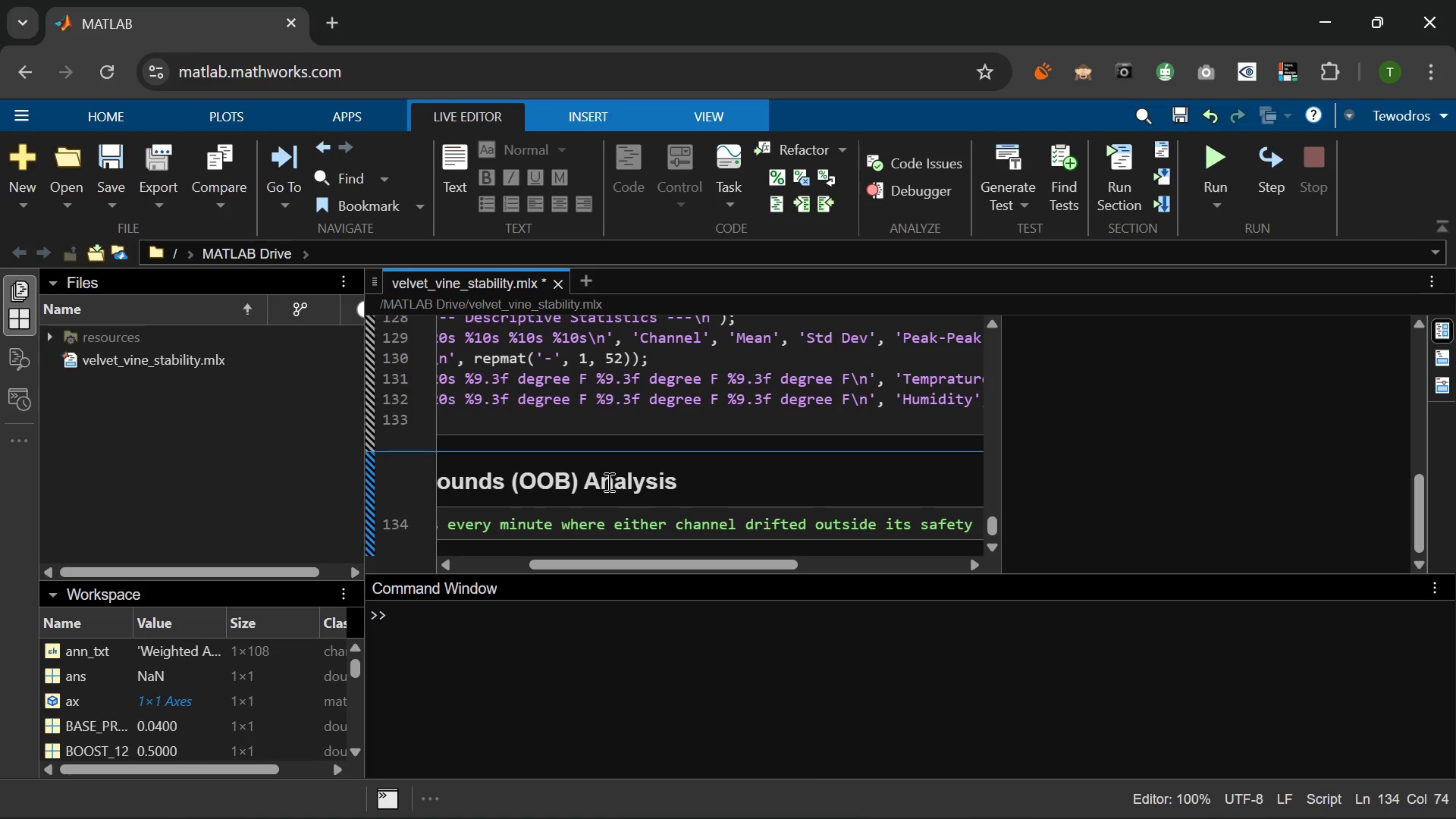 
key(Enter)
 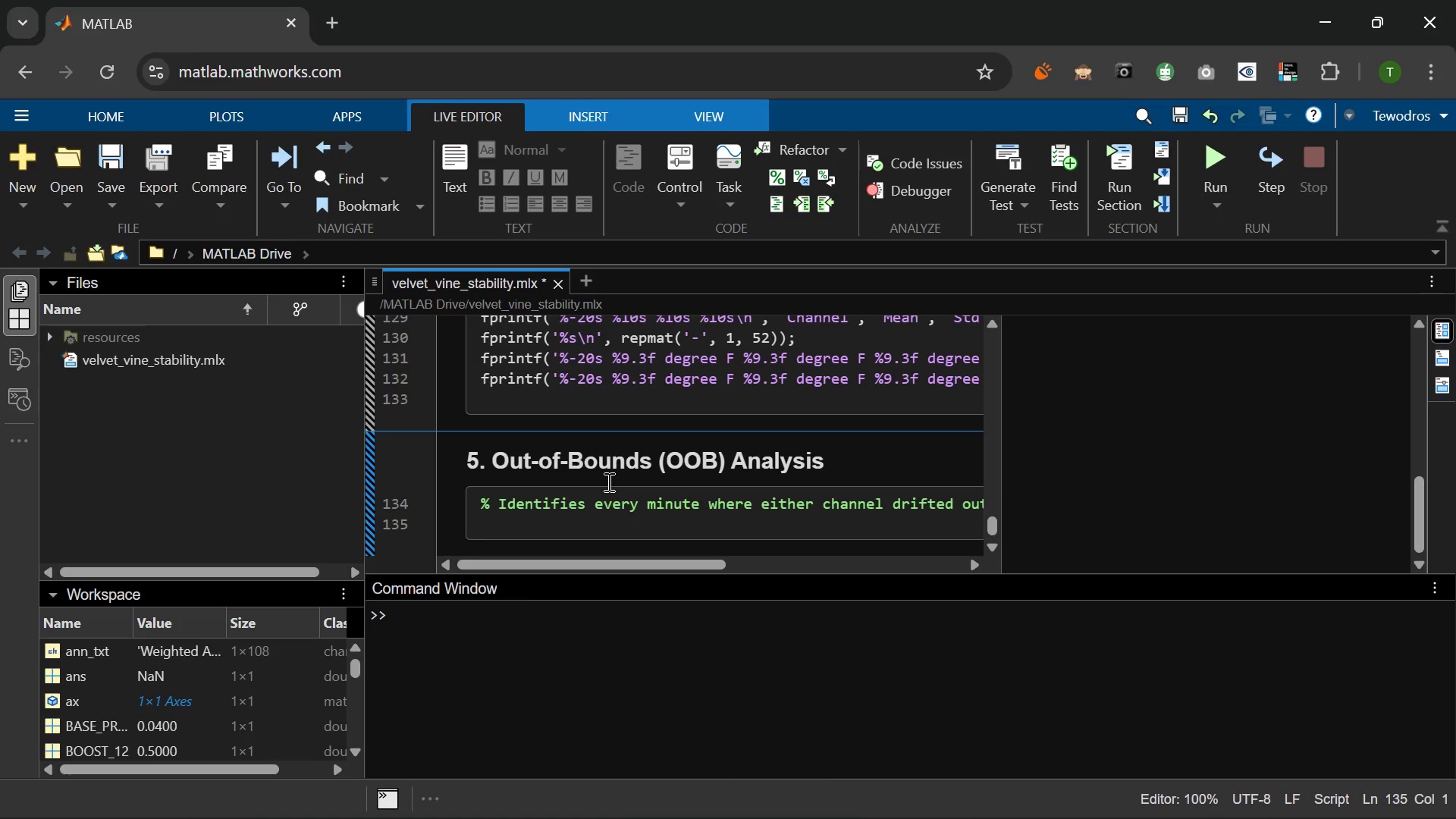 
wait(34.2)
 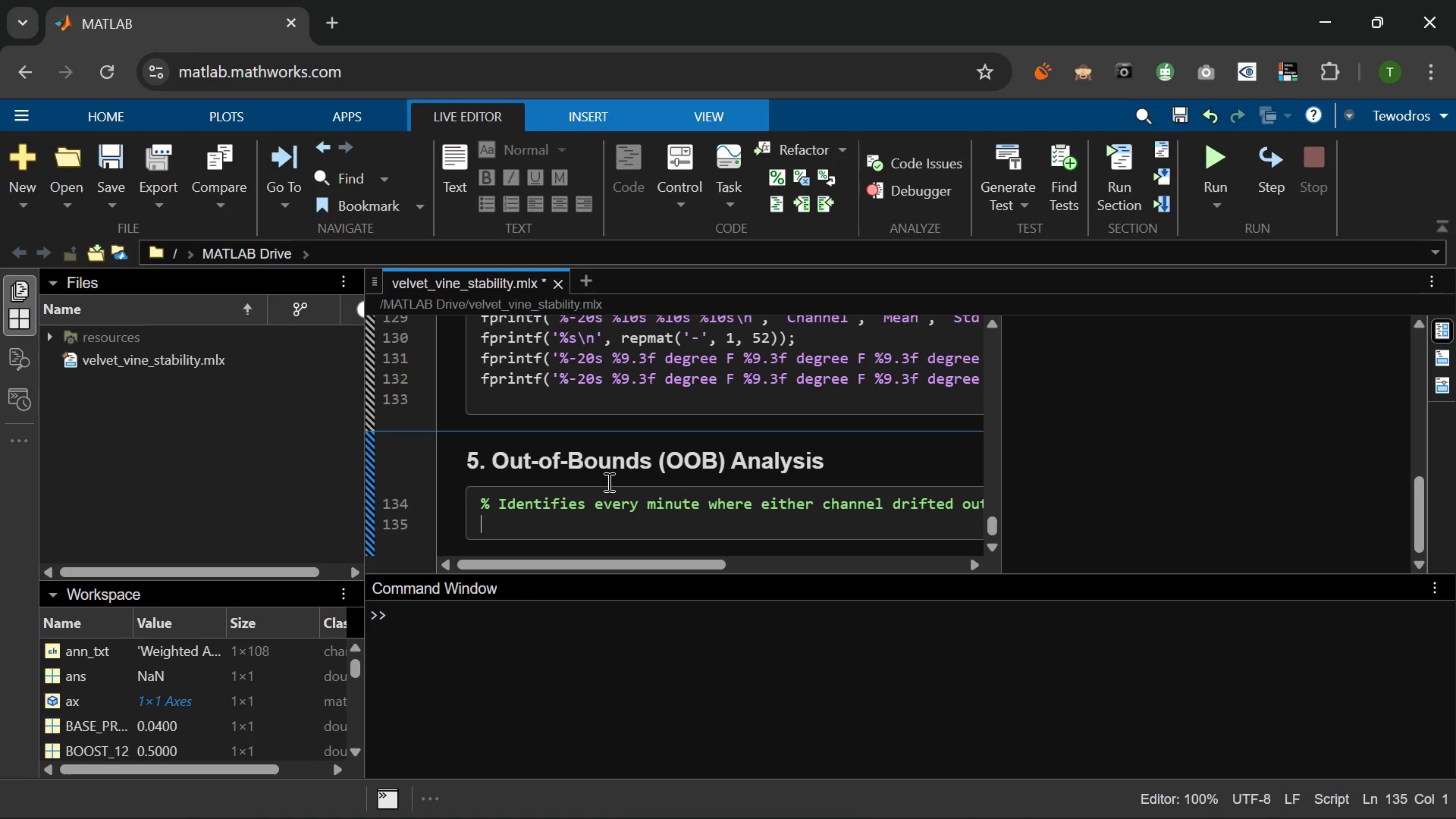 
type(% van)
key(Backspace)
key(Backspace)
key(Backspace)
key(Backspace)
key(Backspace)
key(Backspace)
type( band)
 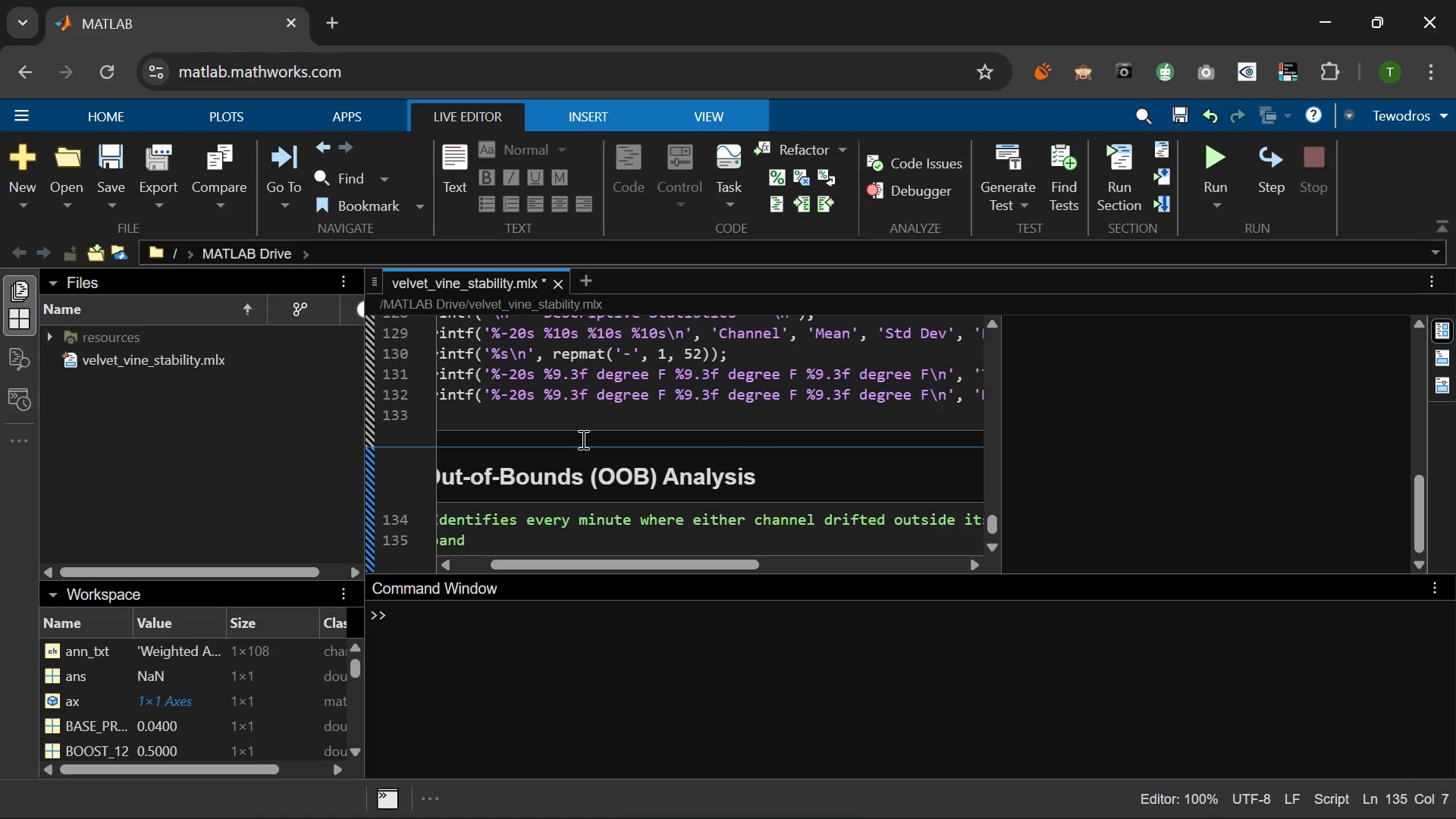 
wait(5.62)
 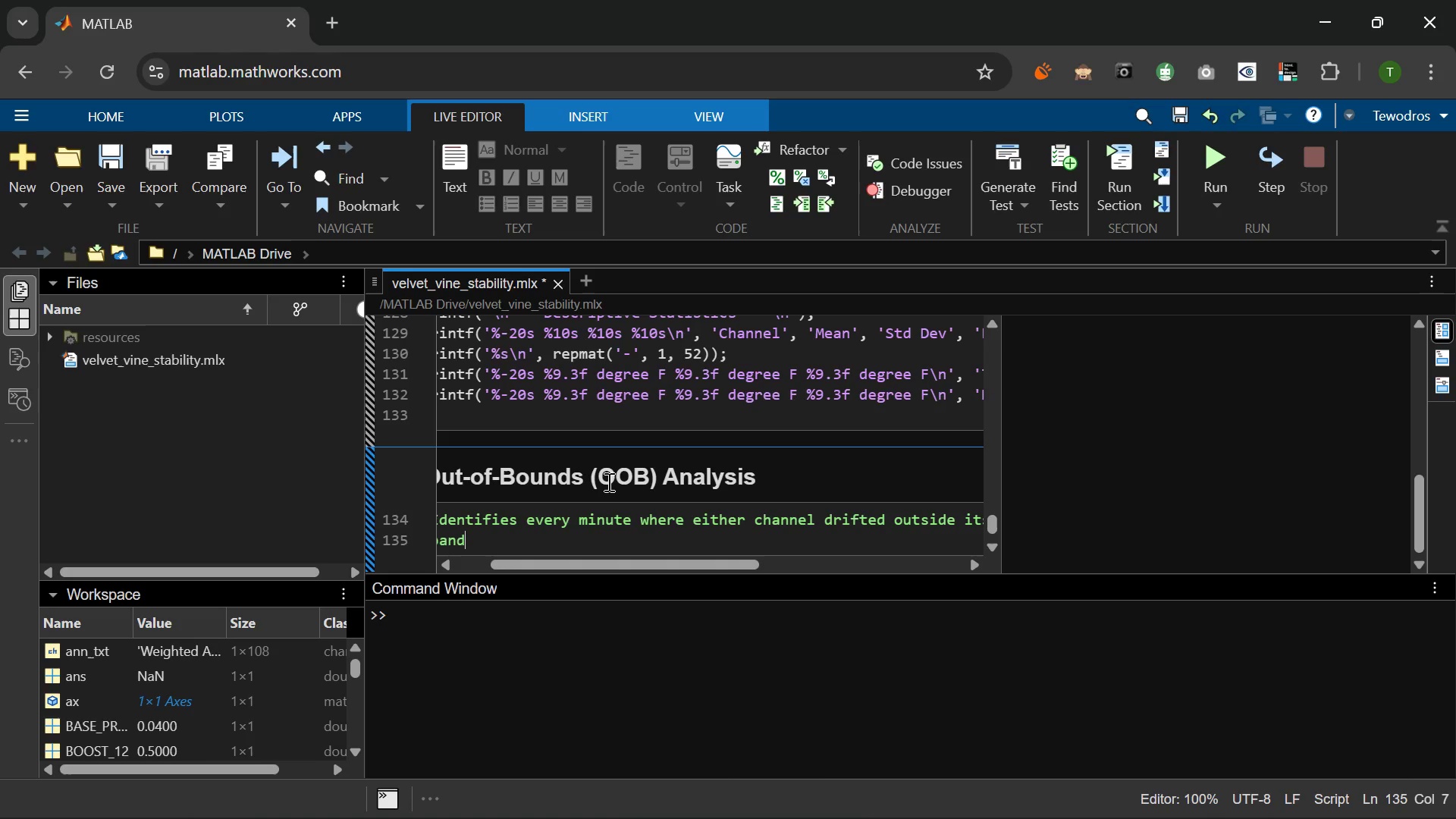 
type( )
key(Backspace)
type(. Results expressed as raw minute counts ANd)
key(Backspace)
type(D percentage)
 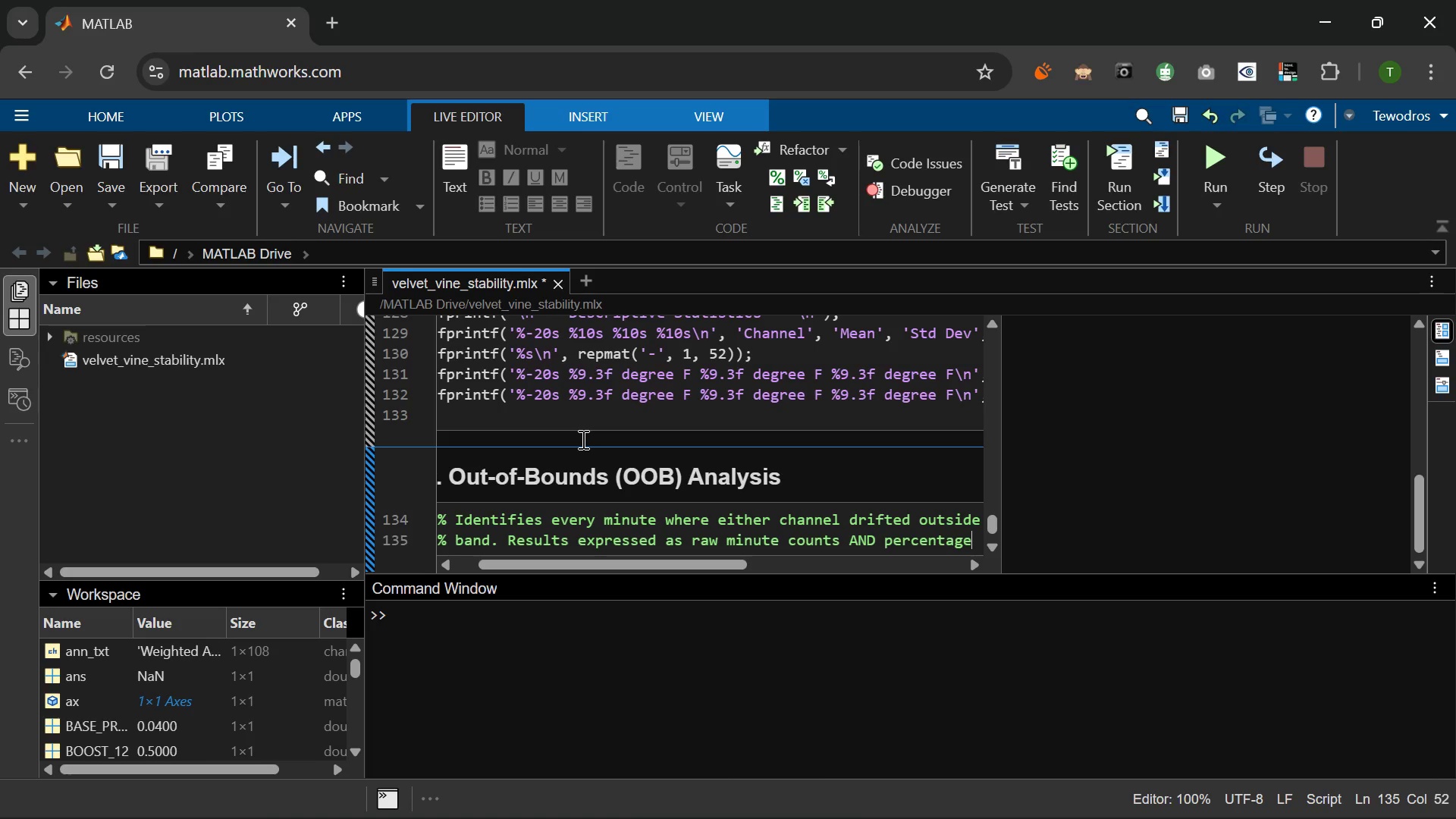 
wait(78.84)
 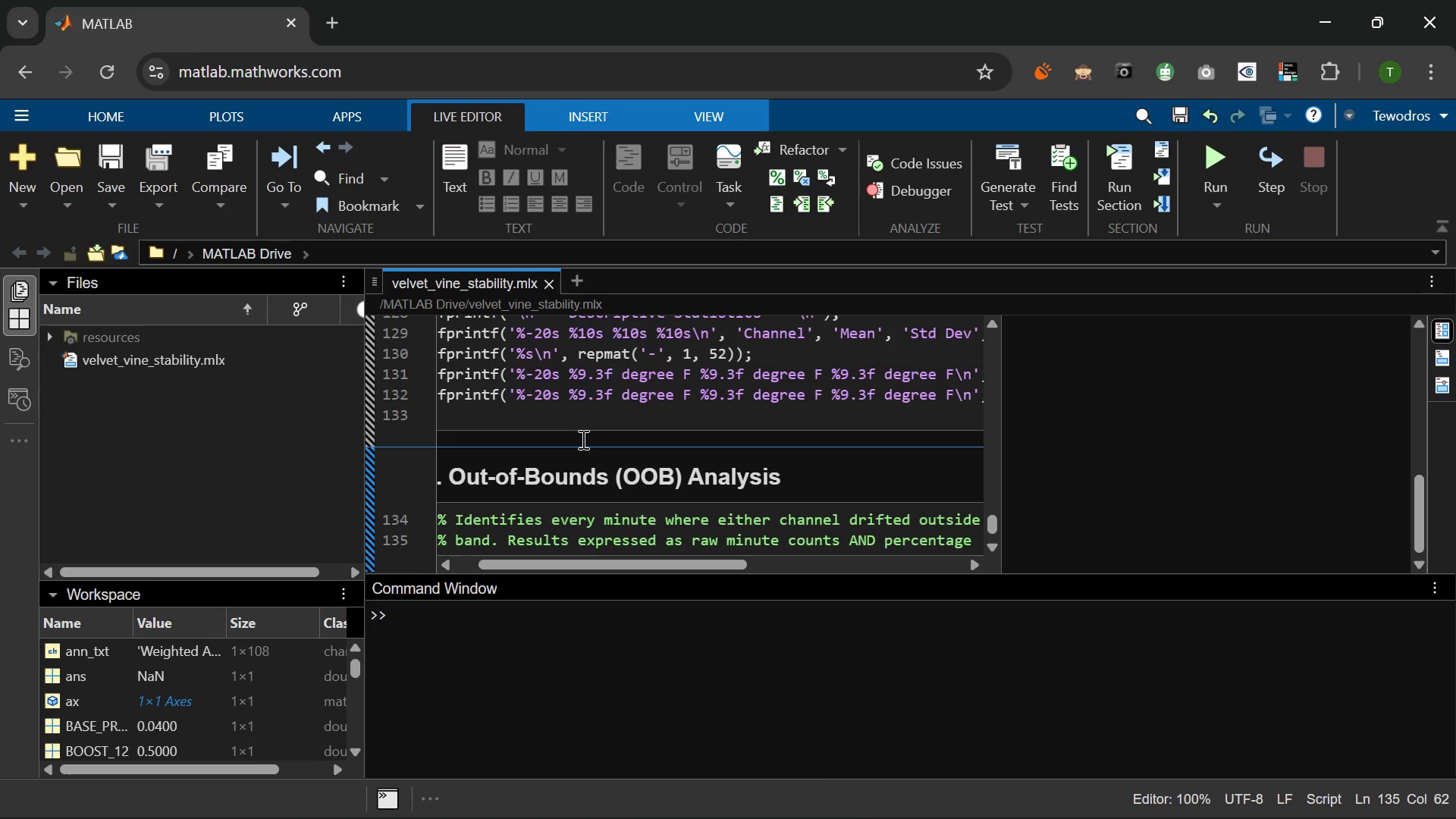 
type( of totalt)
key(Backspace)
type( tie)
key(Backspace)
type(me.)
 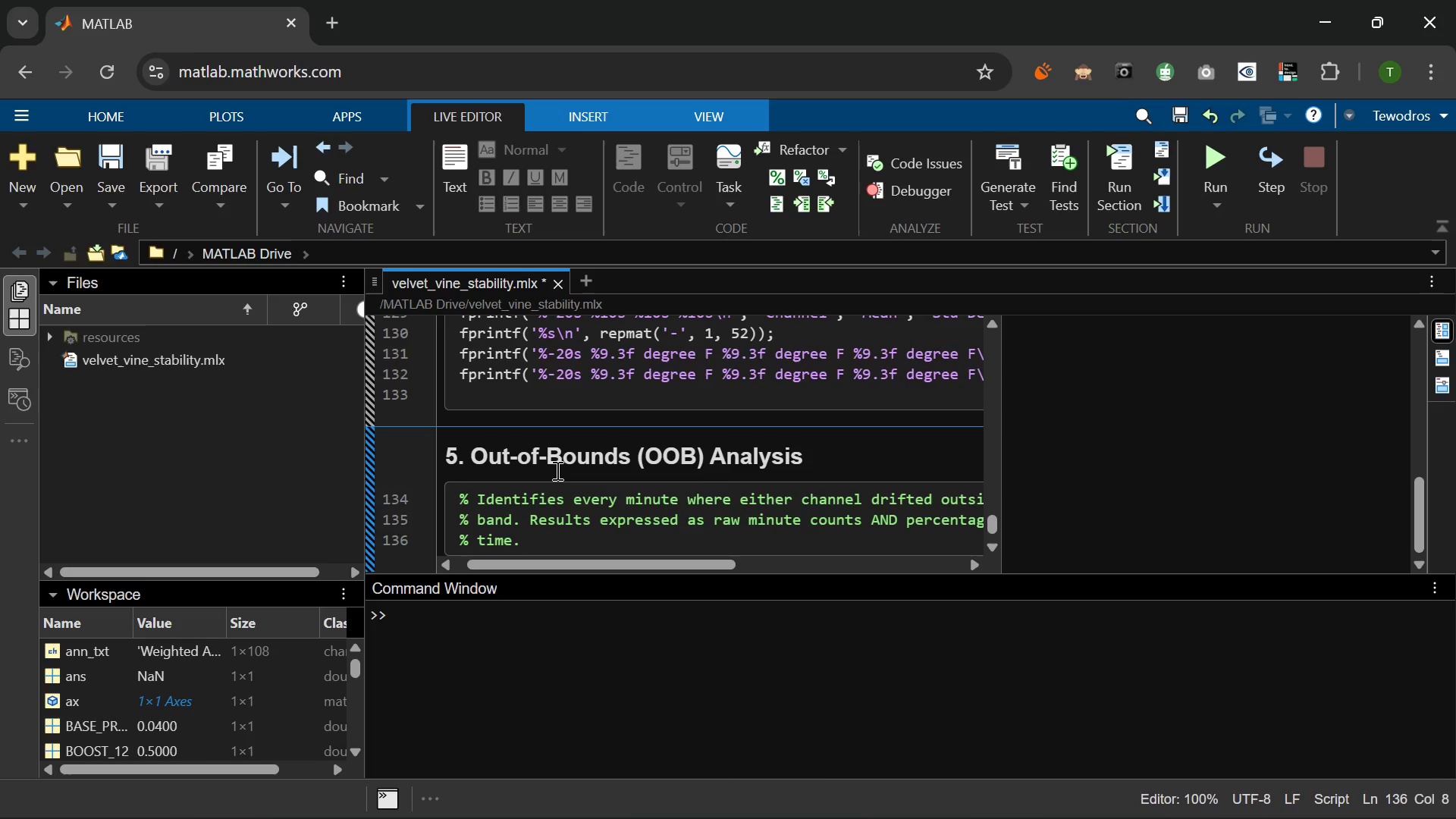 
wait(11.66)
 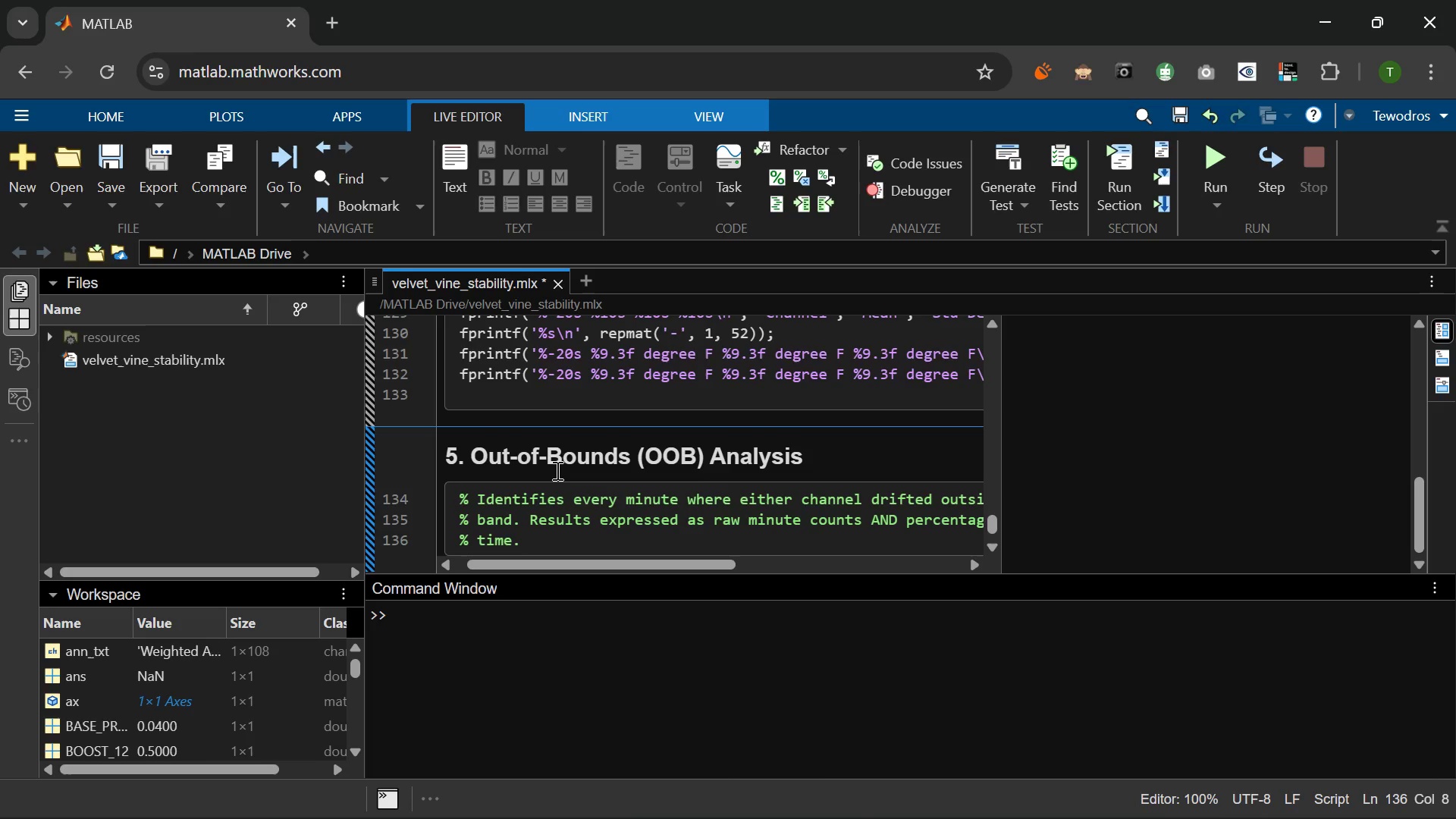 
key(Enter)
 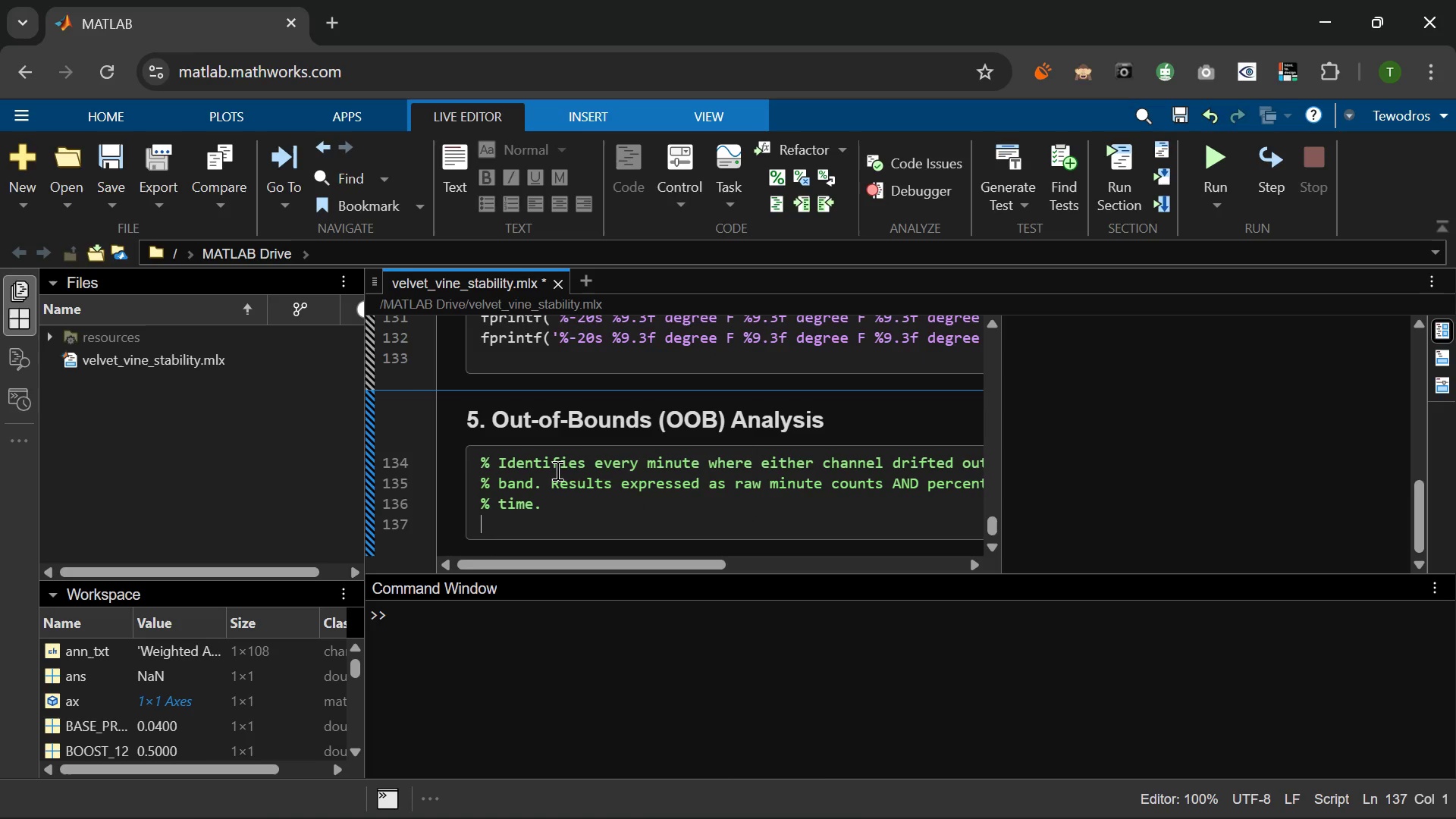 
key(Enter)
 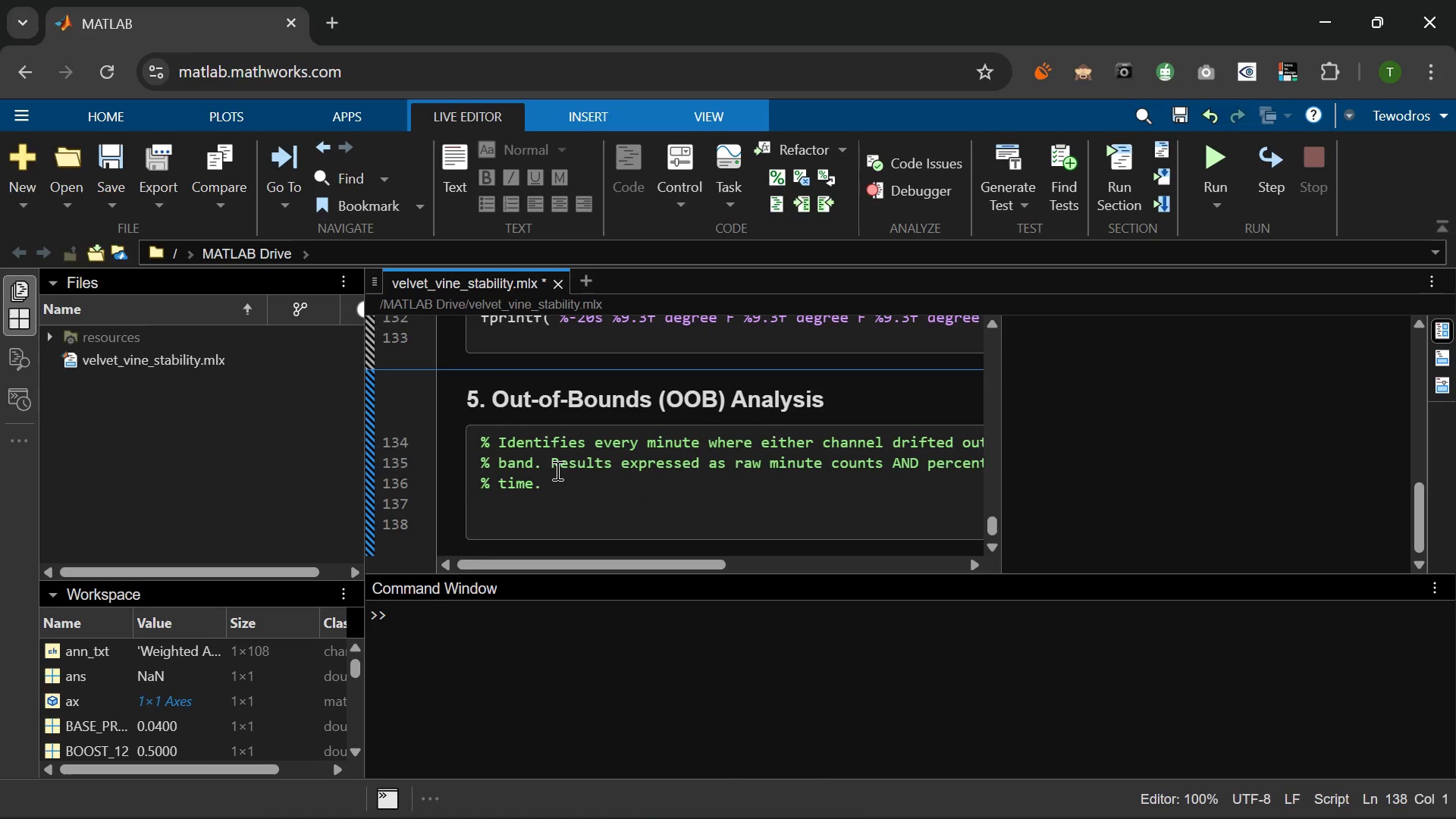 
type(oob_t_high = sum9)
key(Backspace)
type((temp > TEMP_HIGH)
 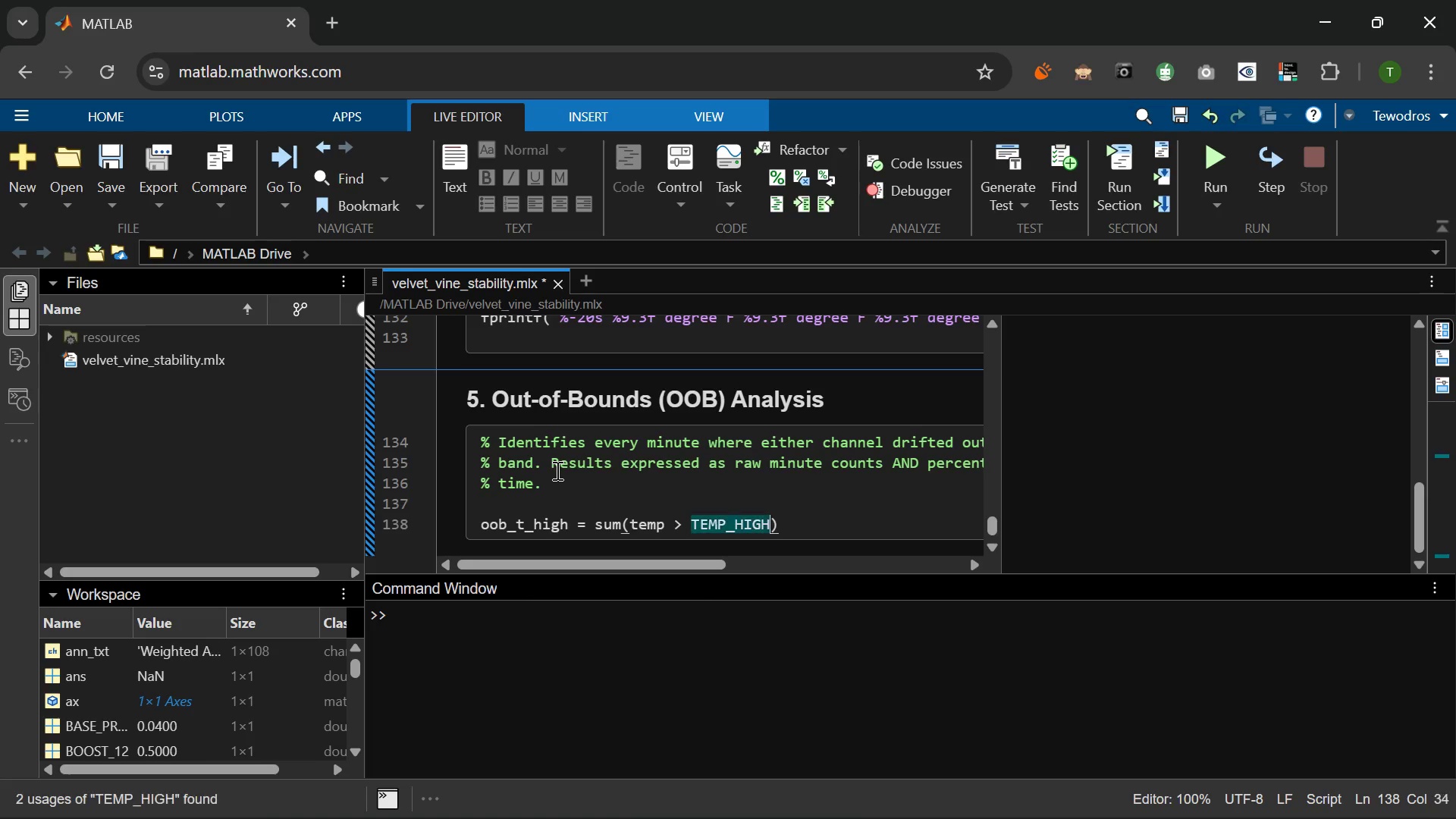 
key(ArrowRight)
 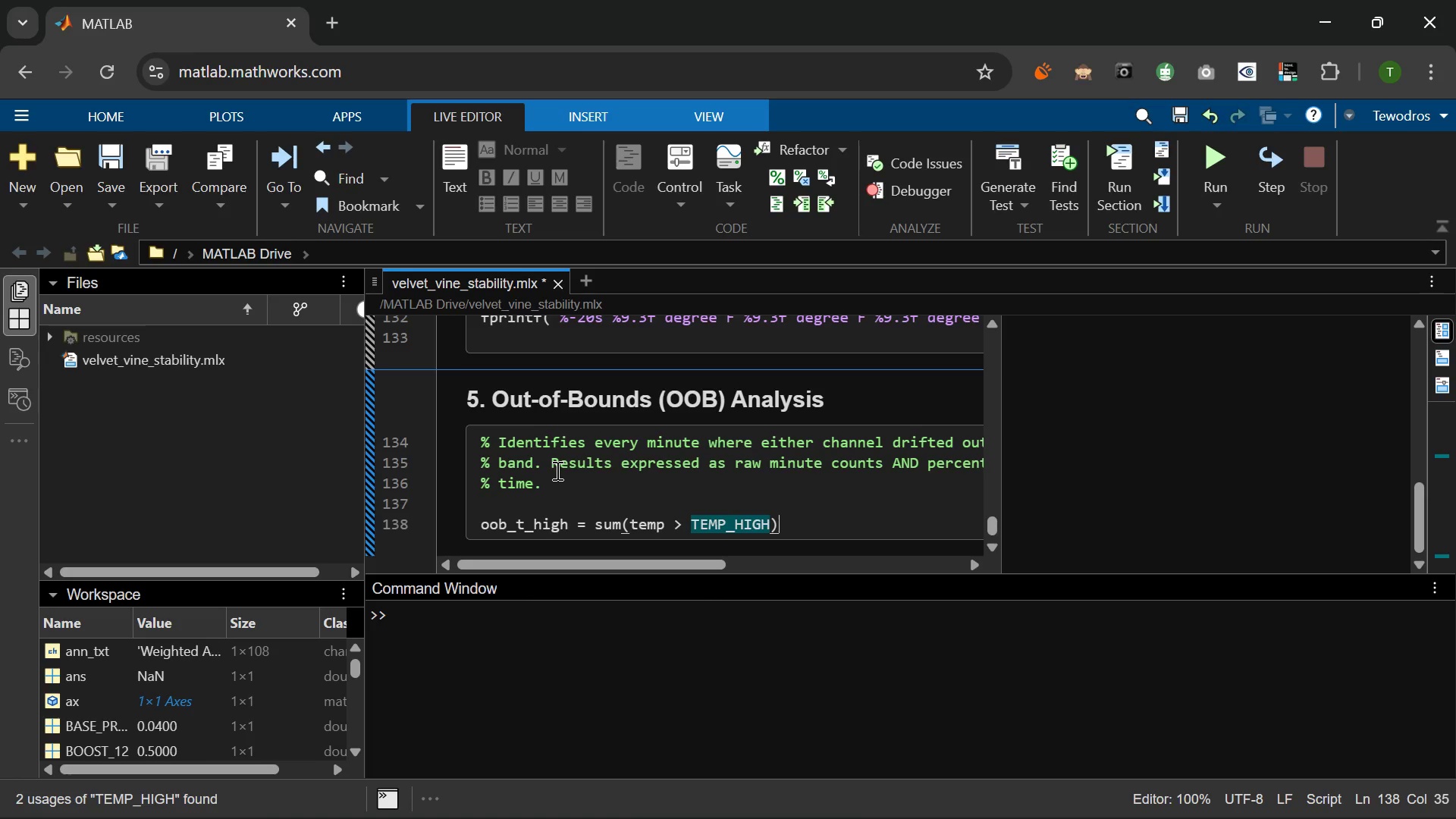 
key(Semicolon)
 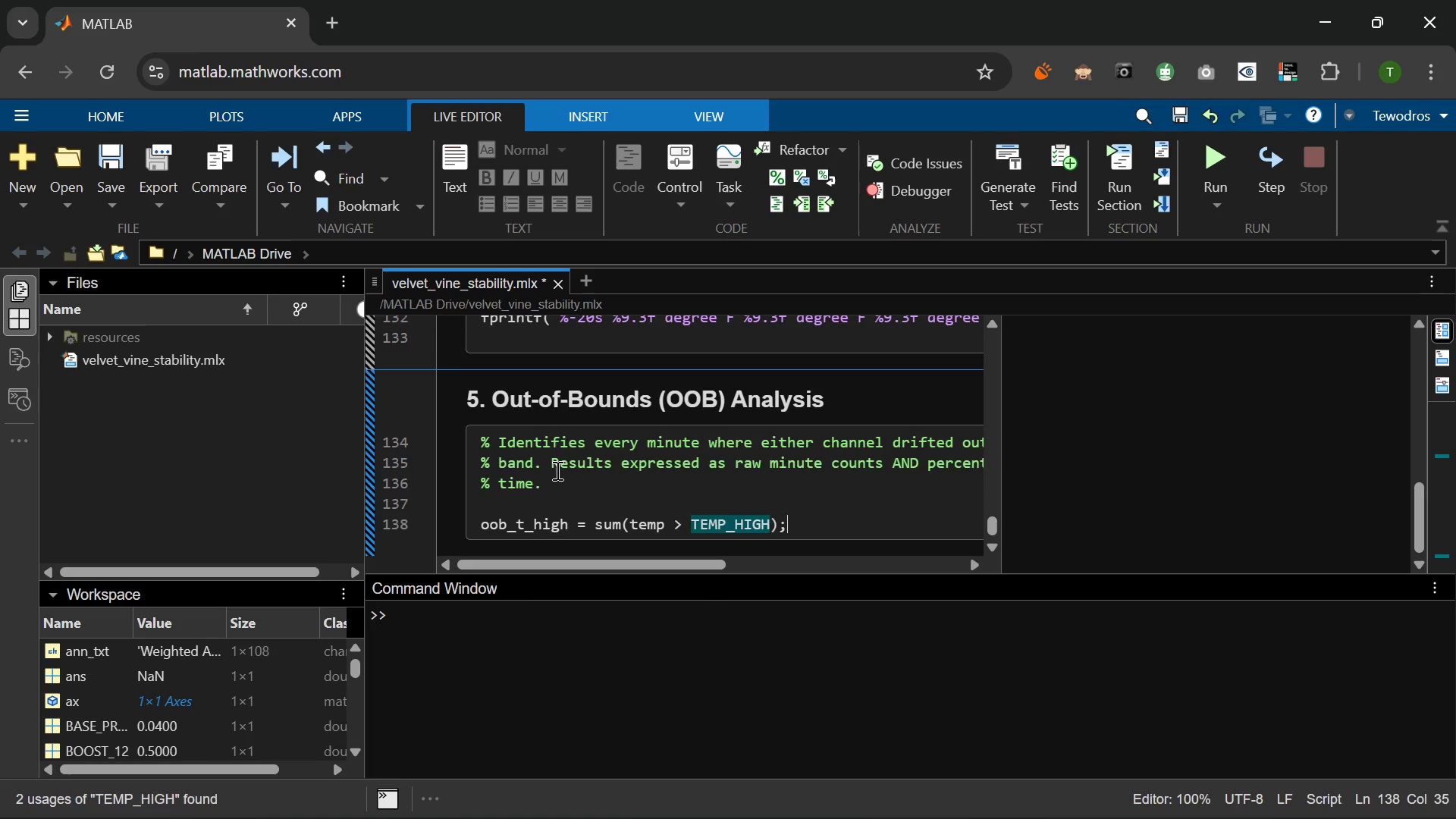 
key(Enter)
 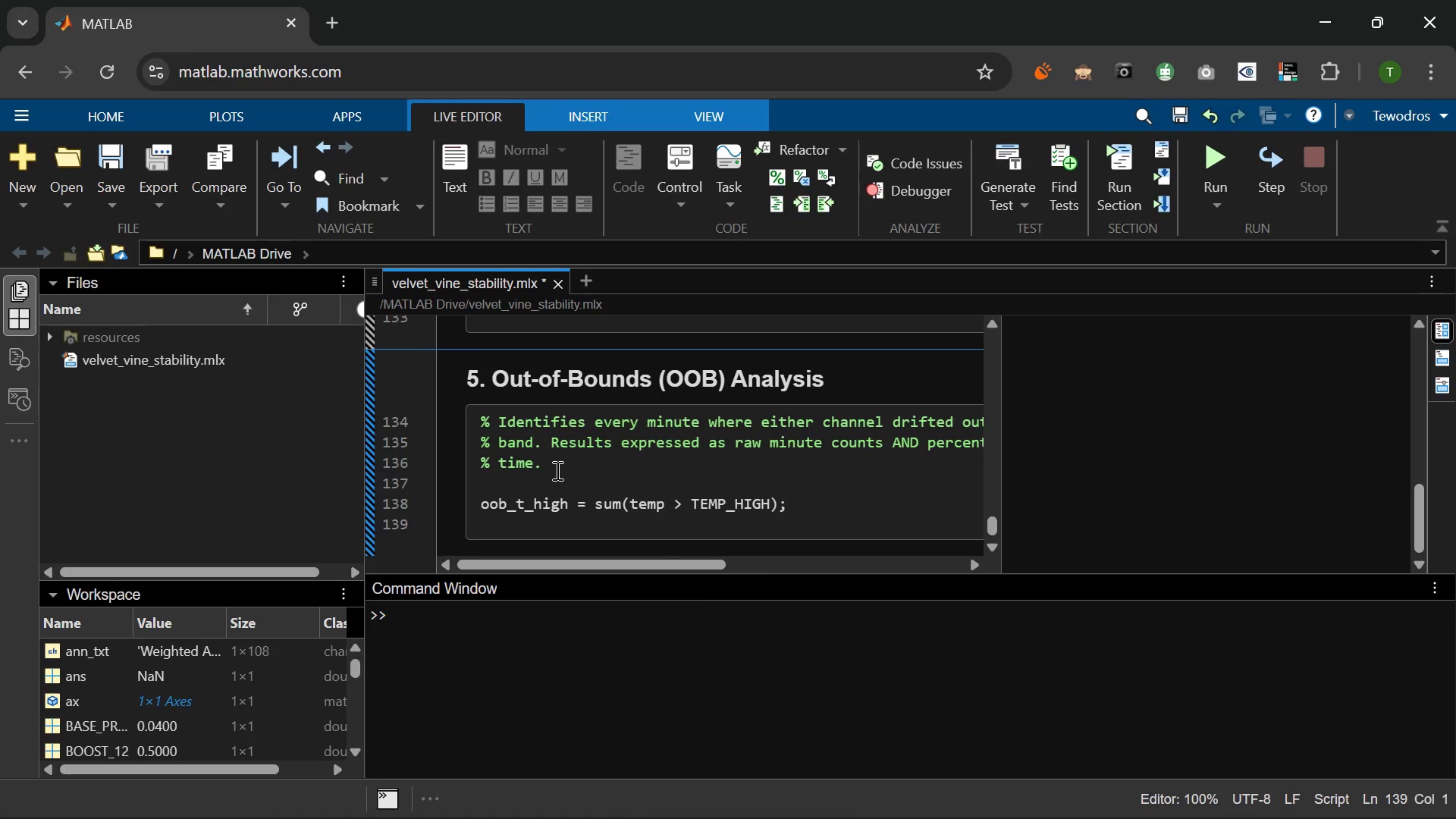 
type(oob_)
 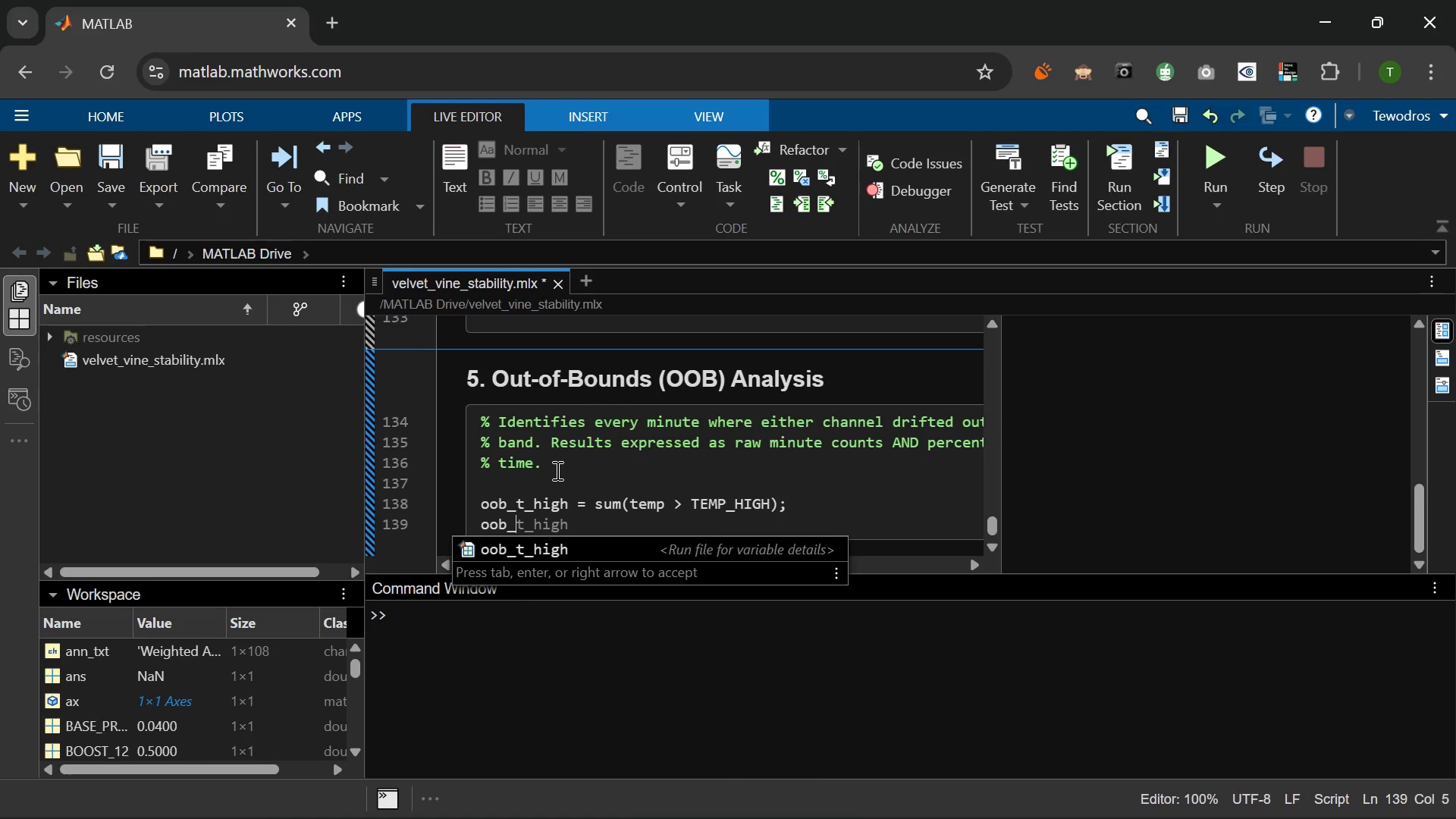 
type(t_low  = sum(temp < TEMP_LOW)
 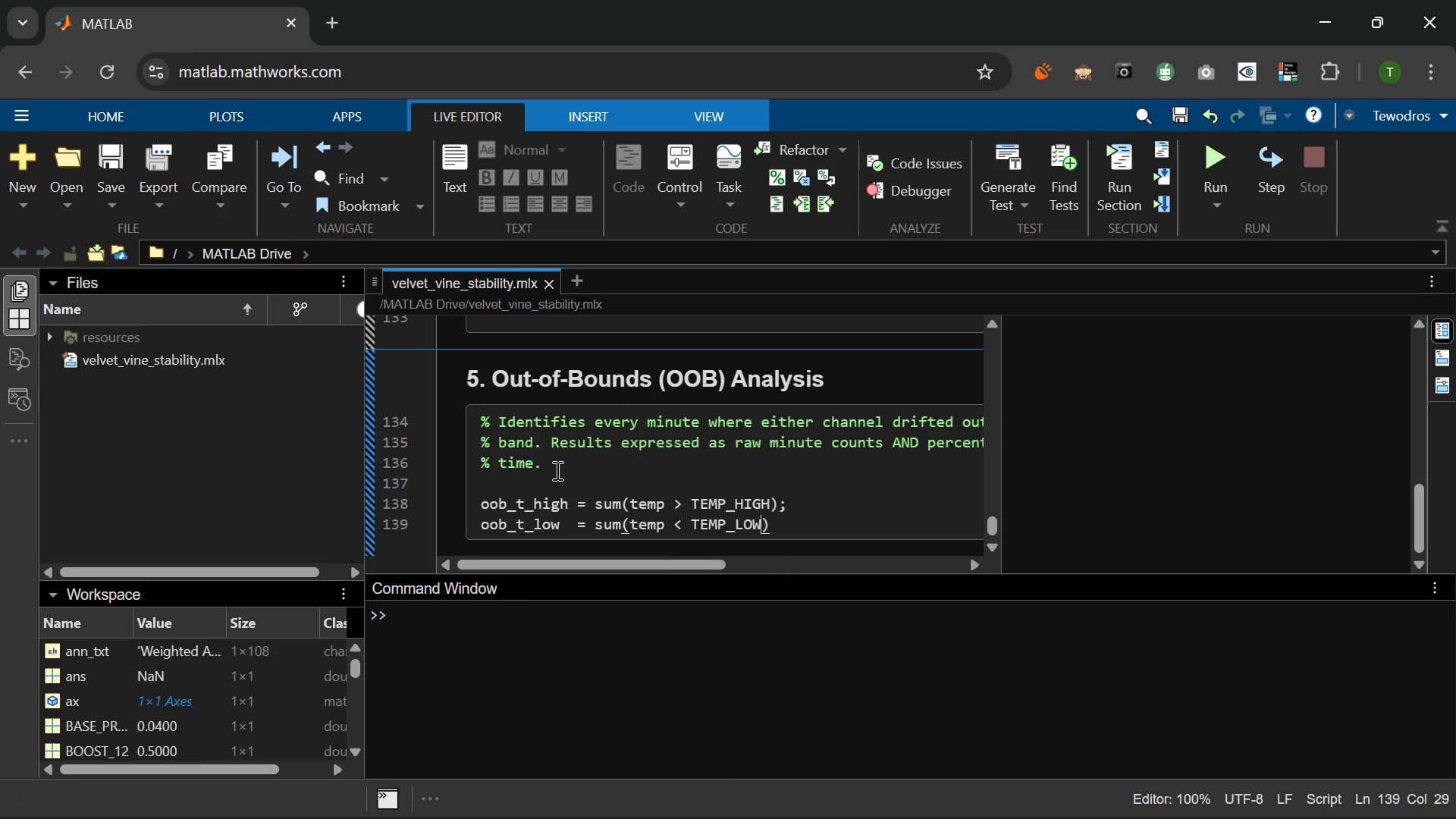 
key(ArrowRight)
 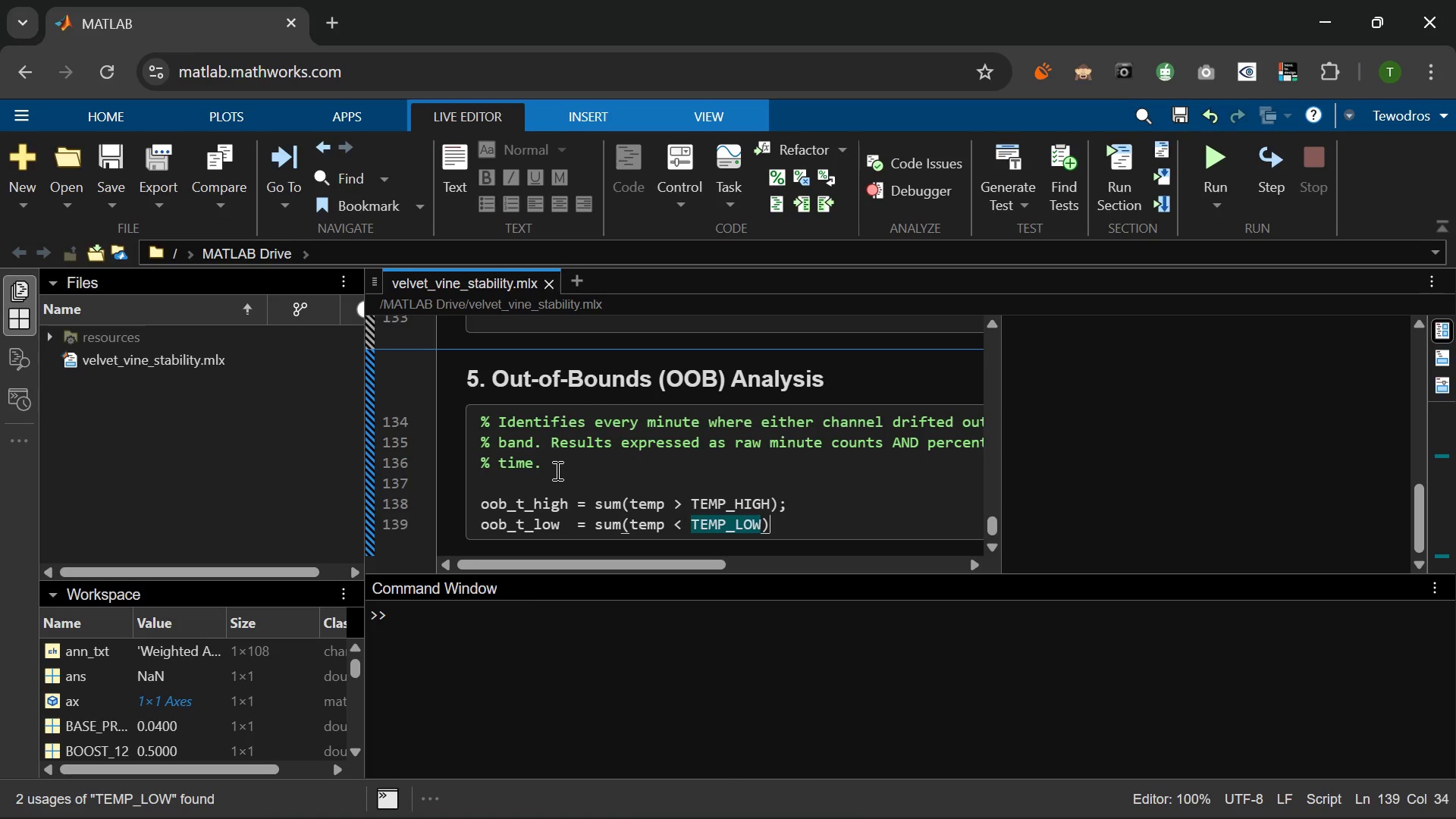 
key(Semicolon)
 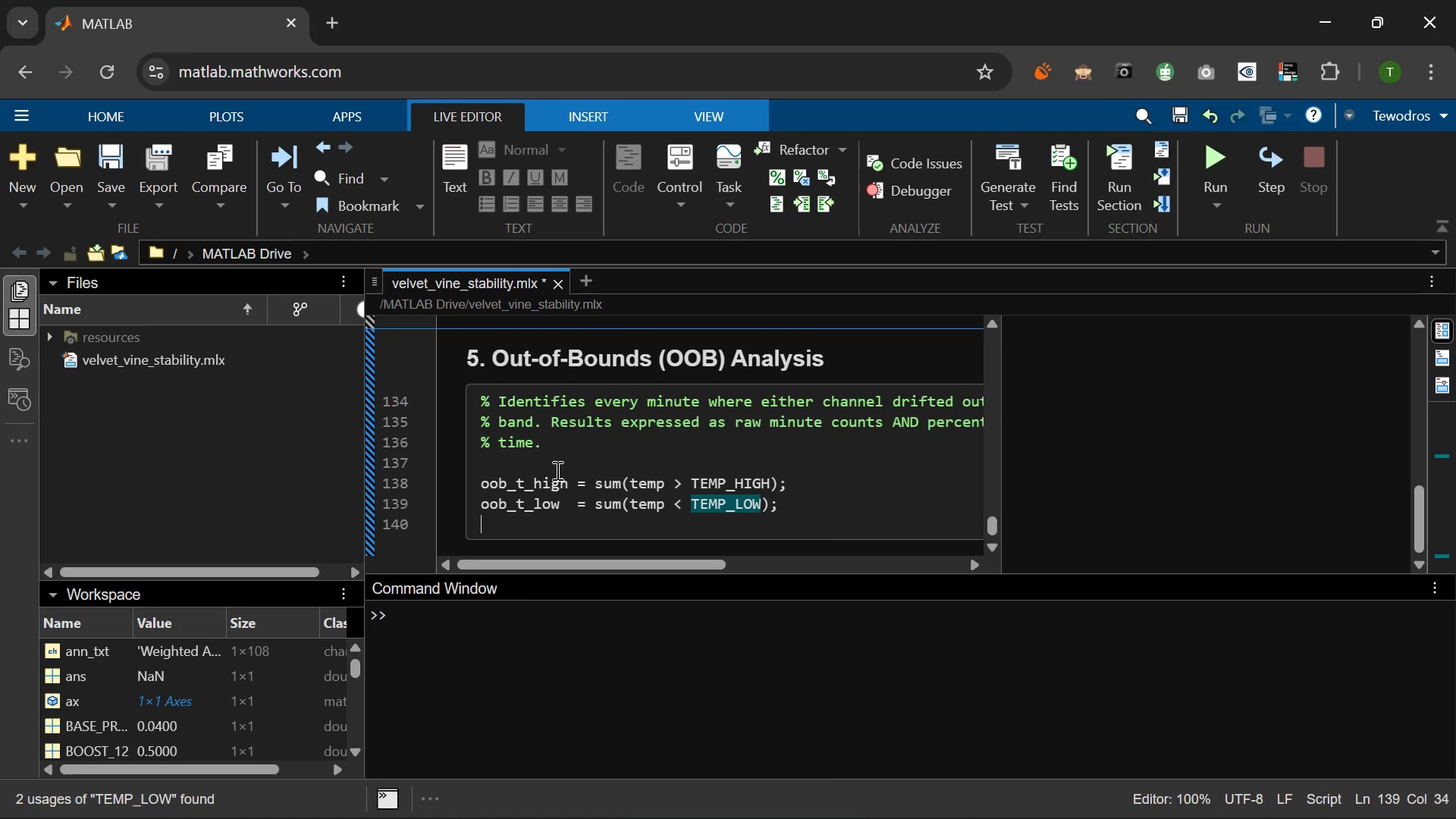 
key(Enter)
 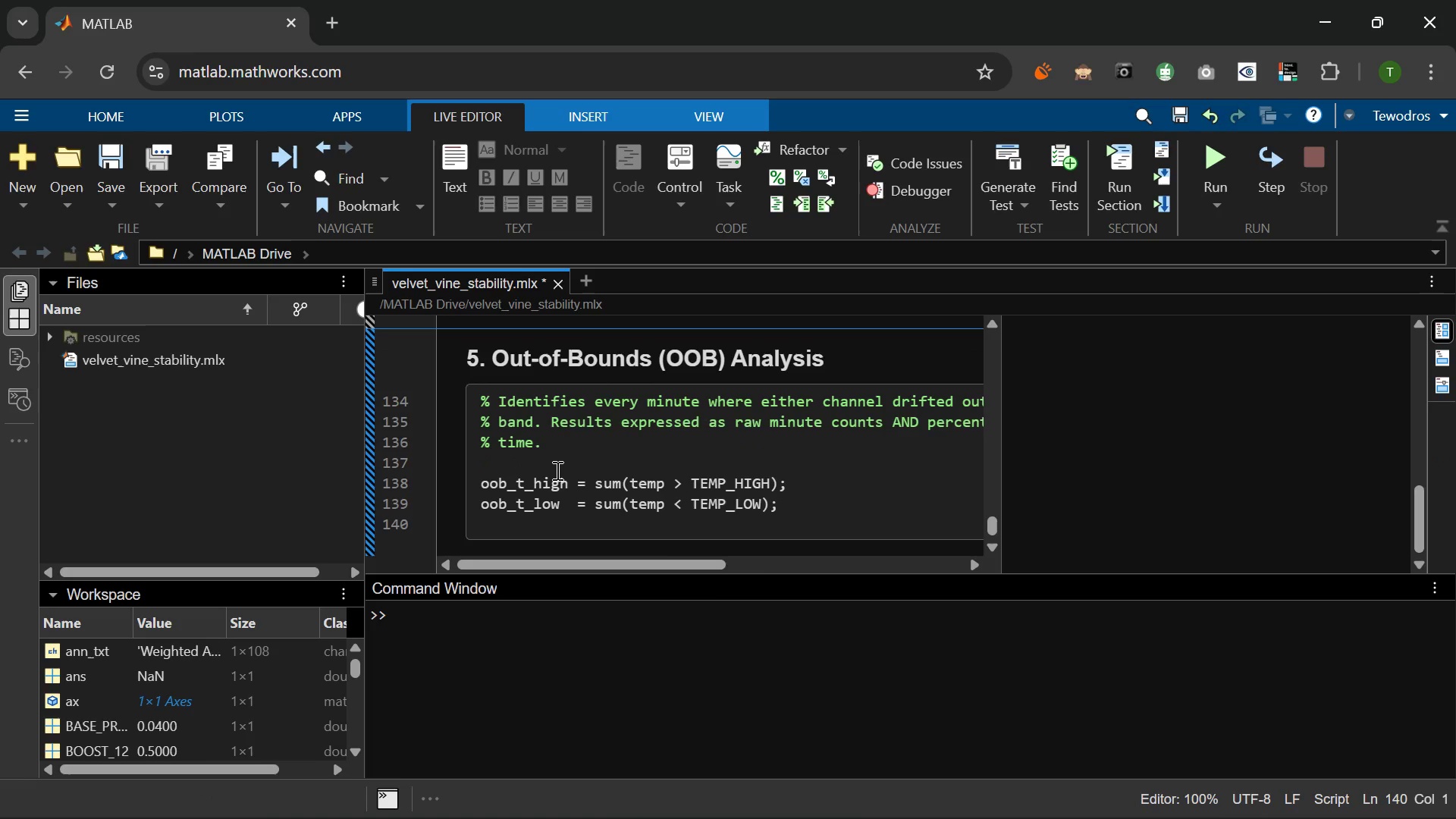 
type(oob_t_high  )
key(Backspace)
type(= sum(hum > HUM_HI)
key(Tab)
 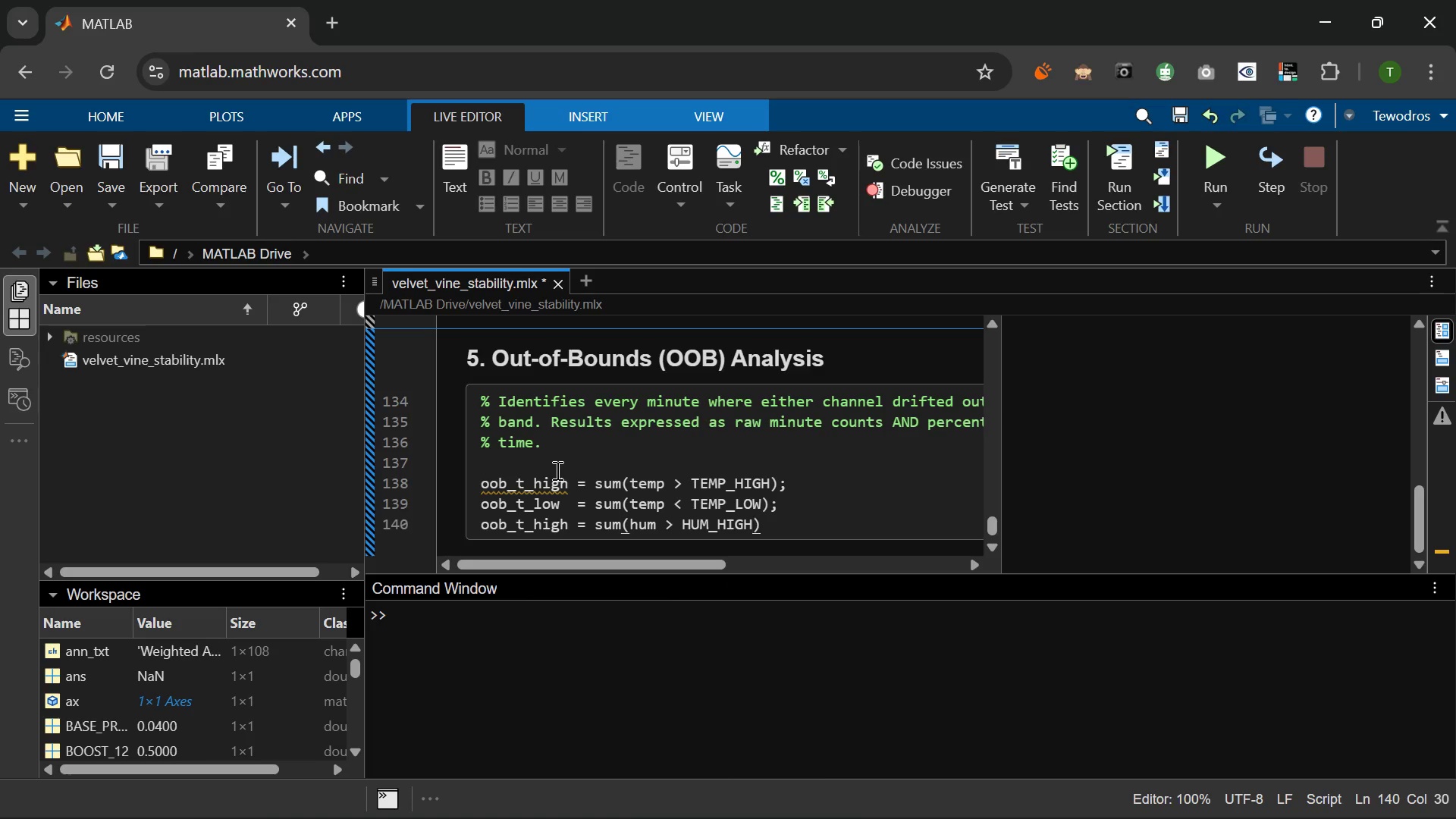 
key(ArrowRight)
 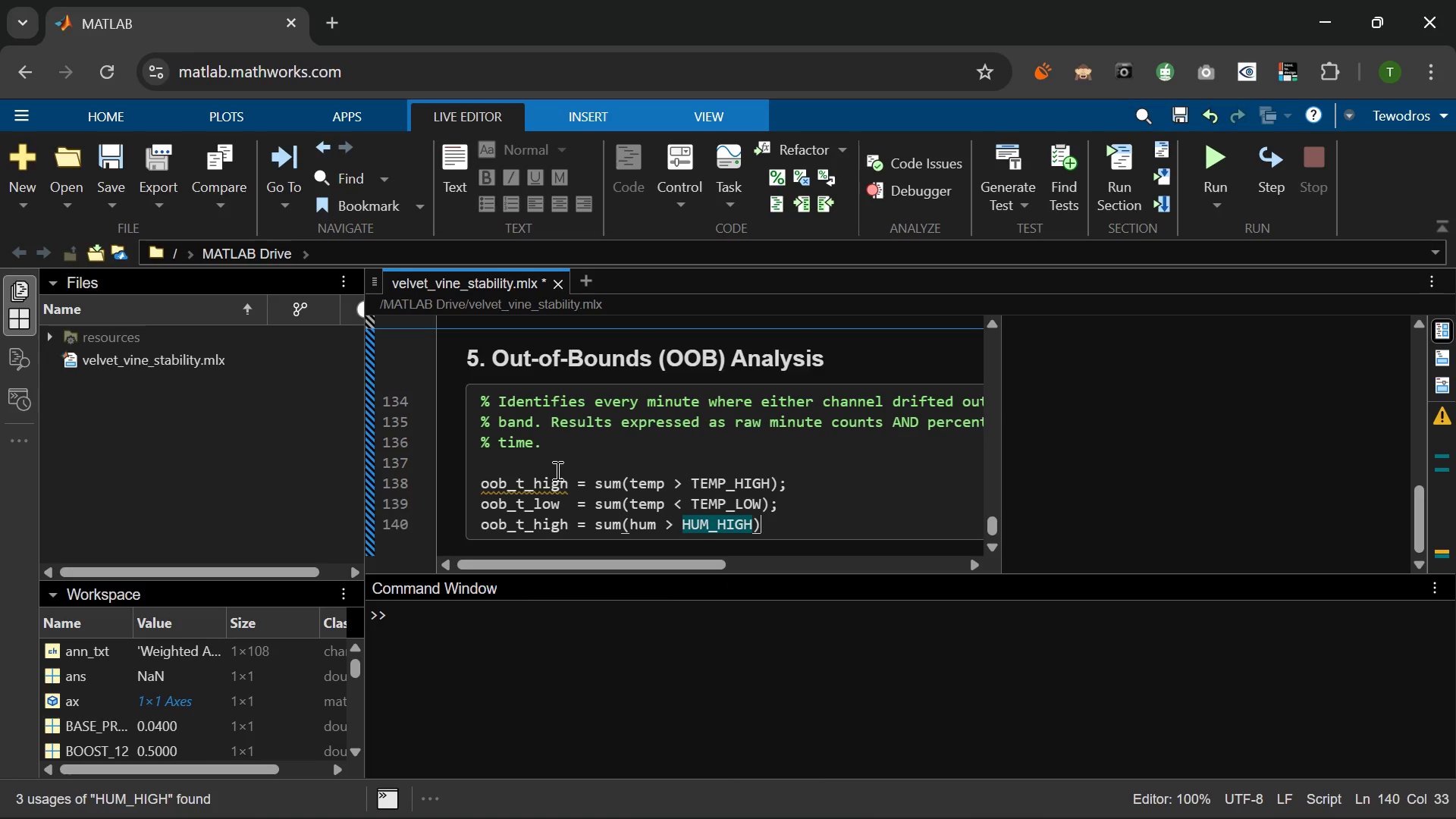 
key(Semicolon)
 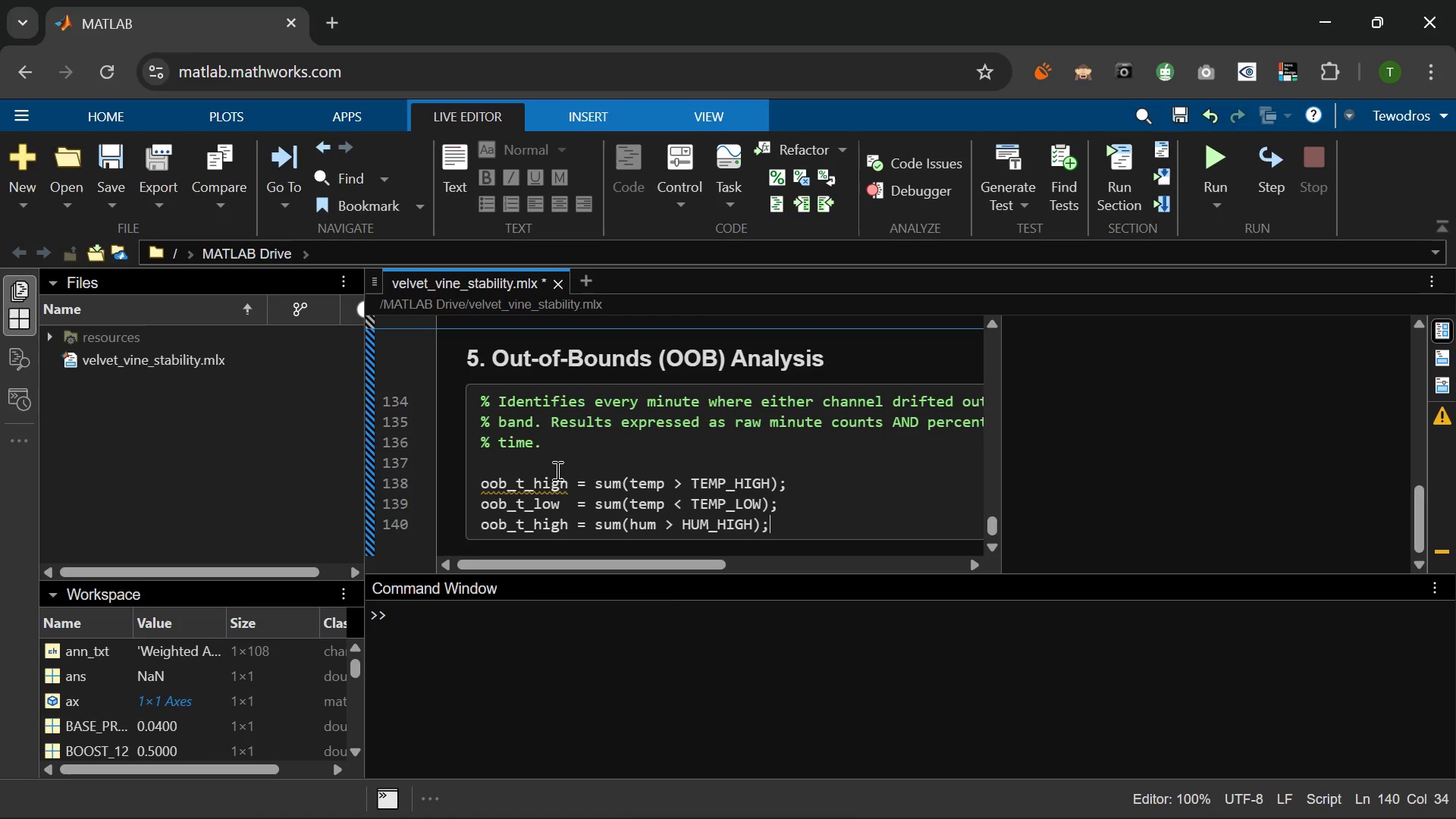 
key(Enter)
 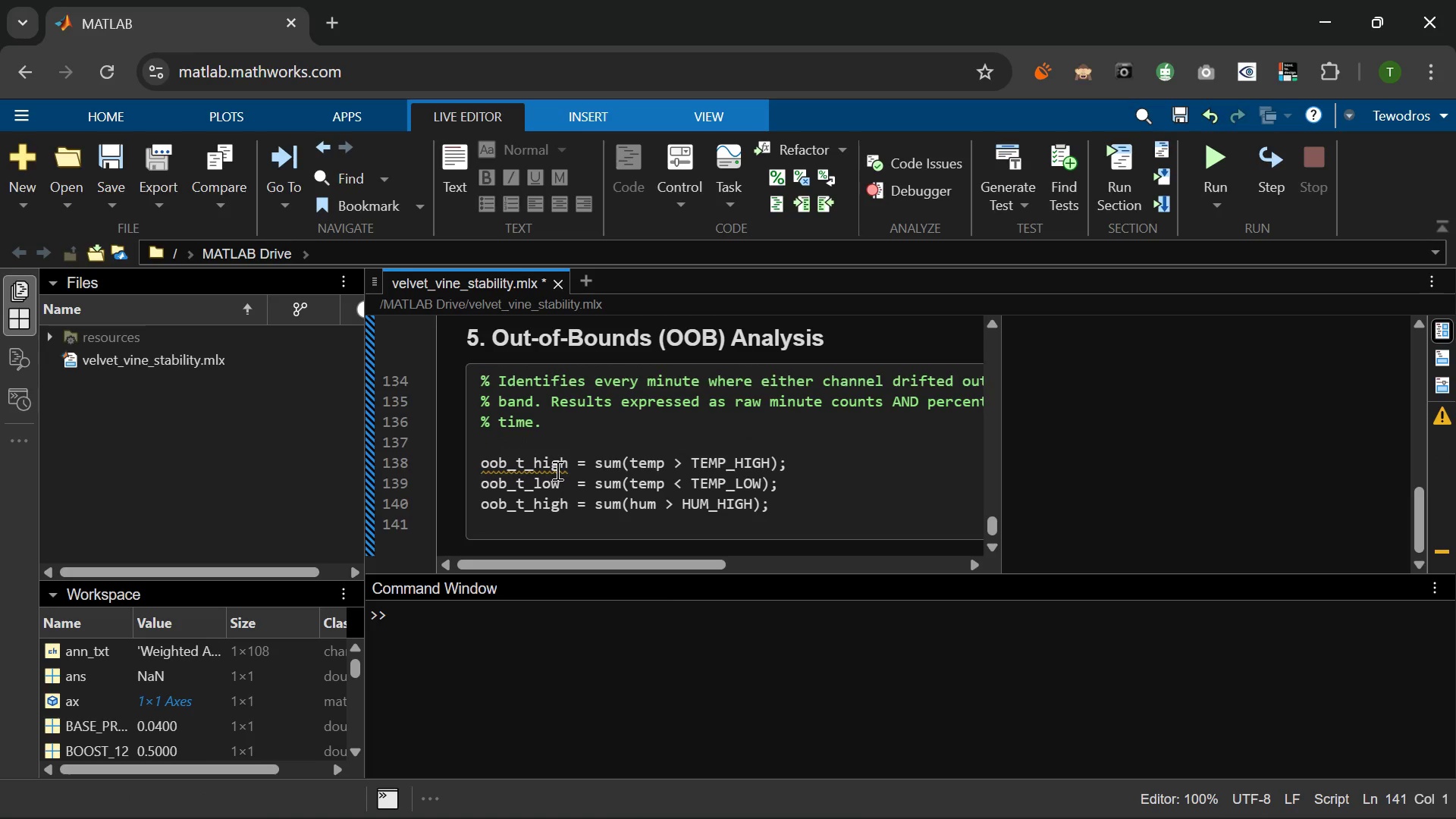 
type(oob_t_low  = sum(hum < )
 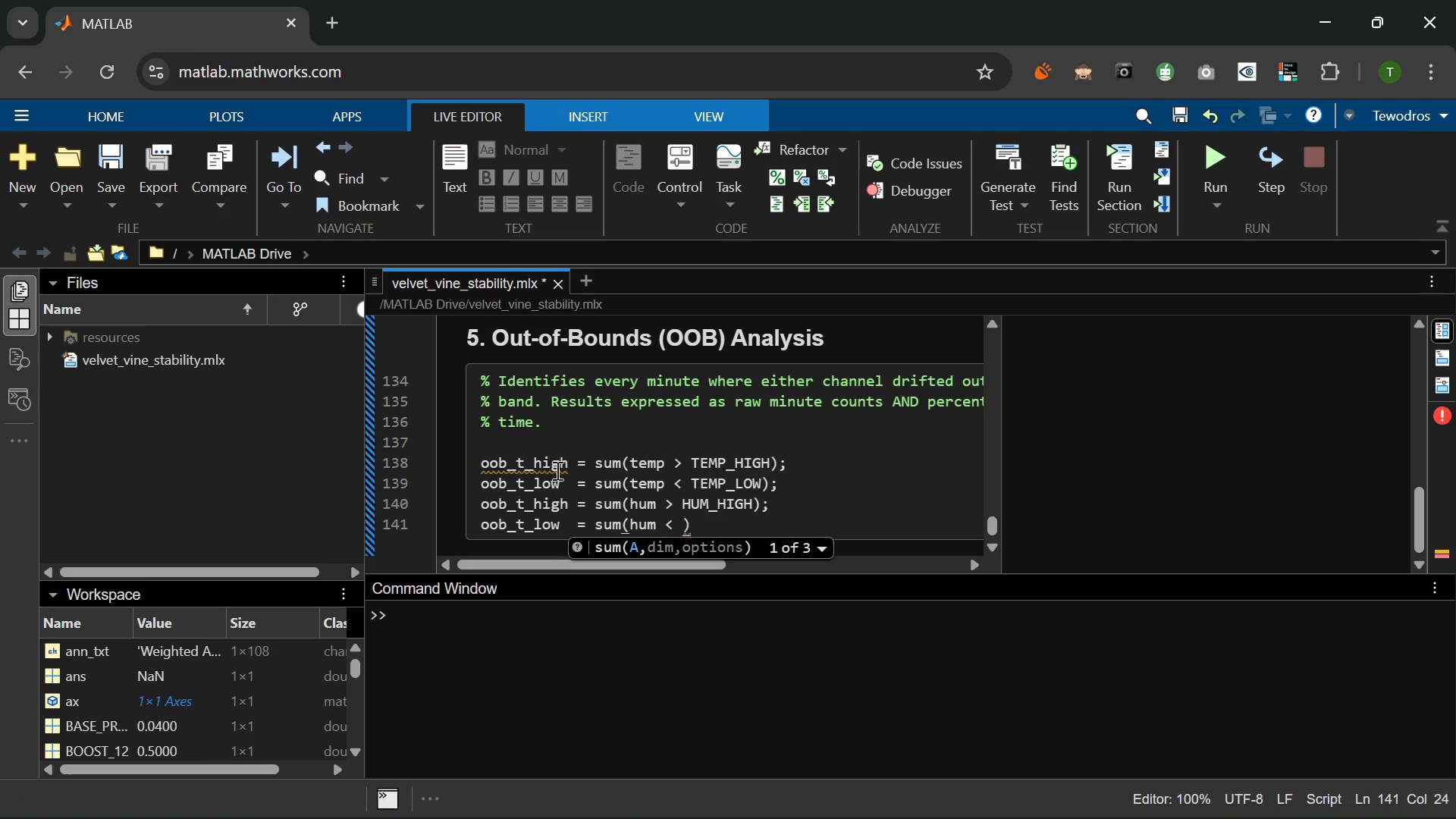 
left_click([664, 500])
 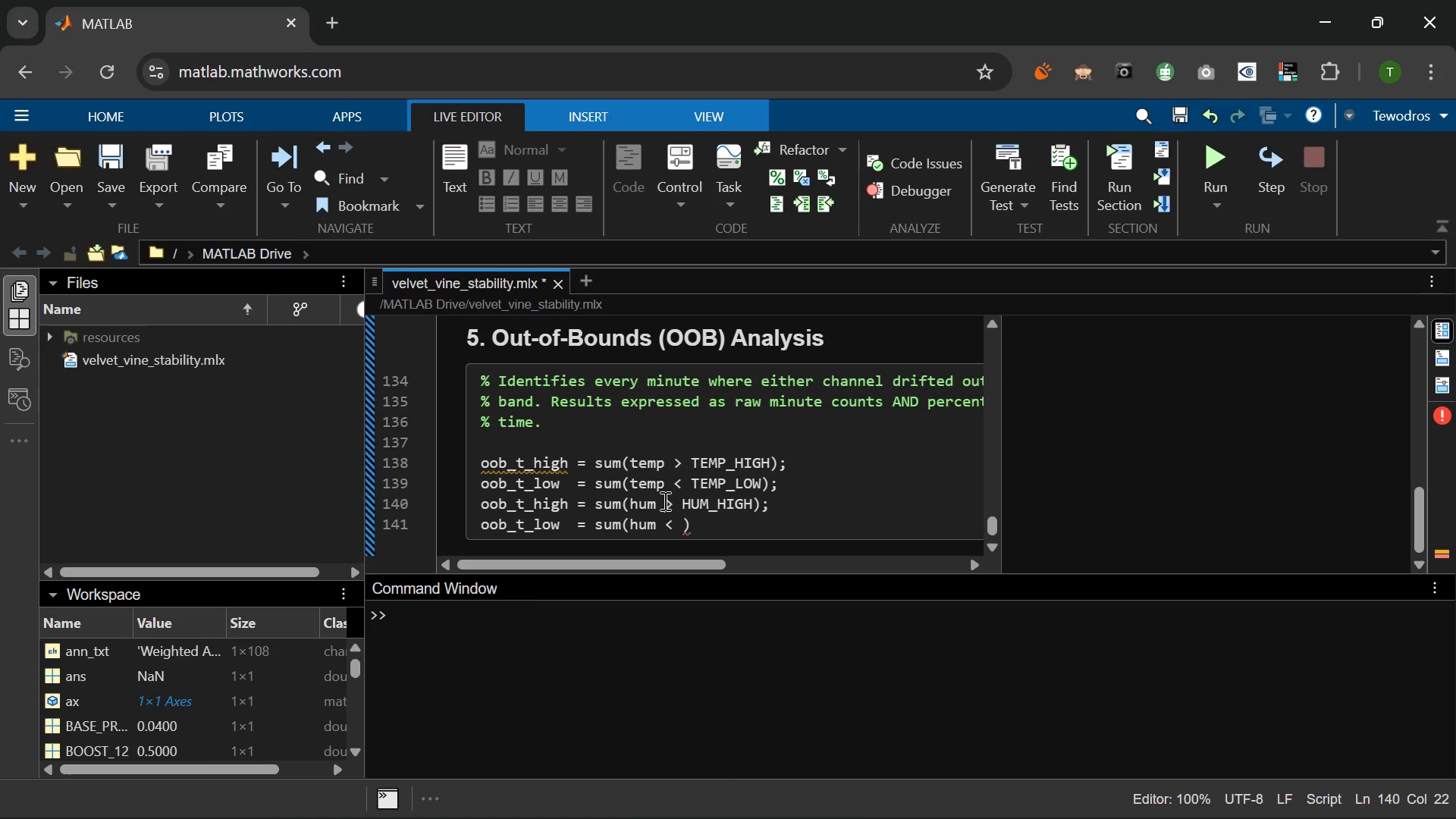 
key(Space)
 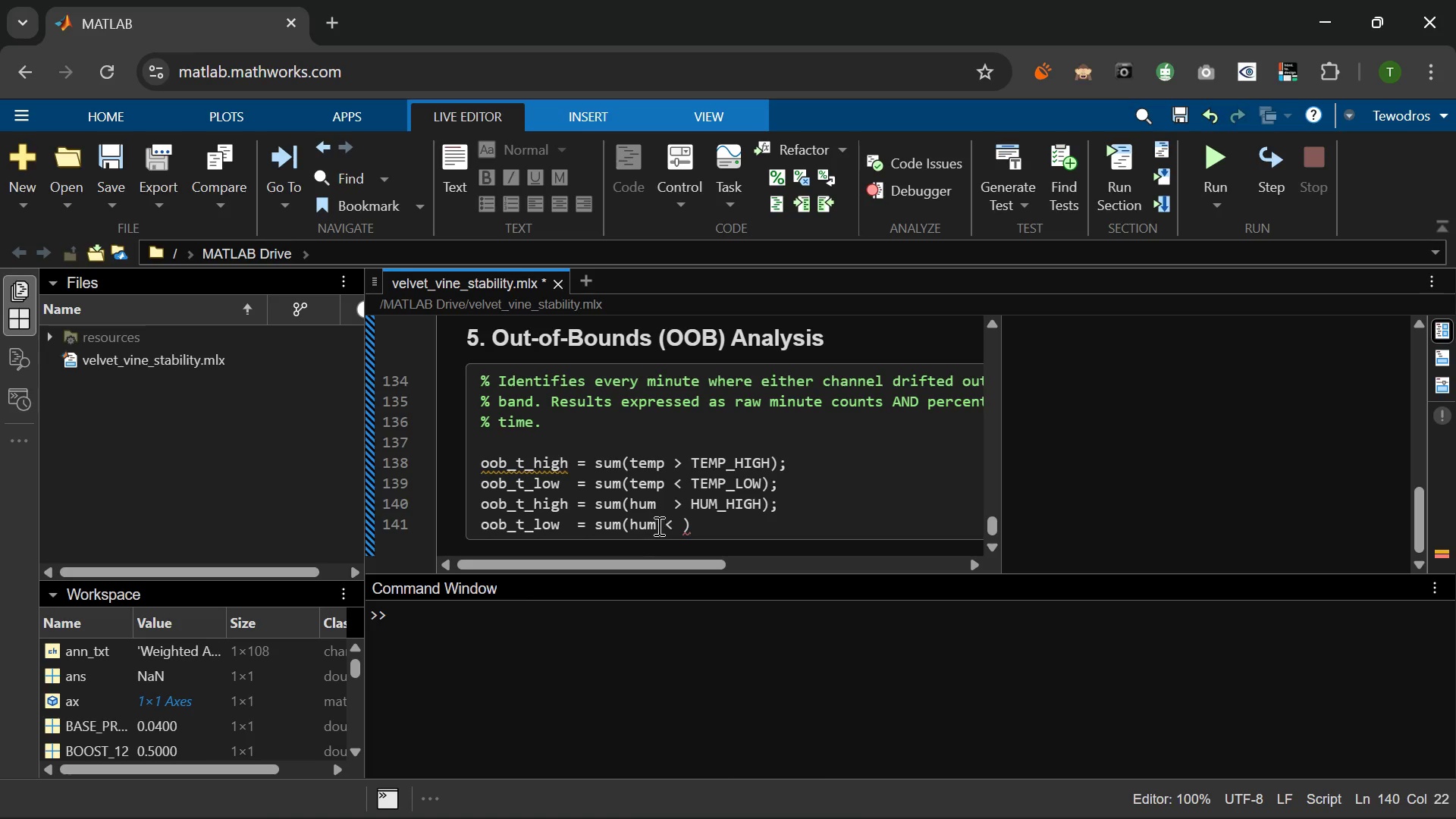 
left_click([657, 525])
 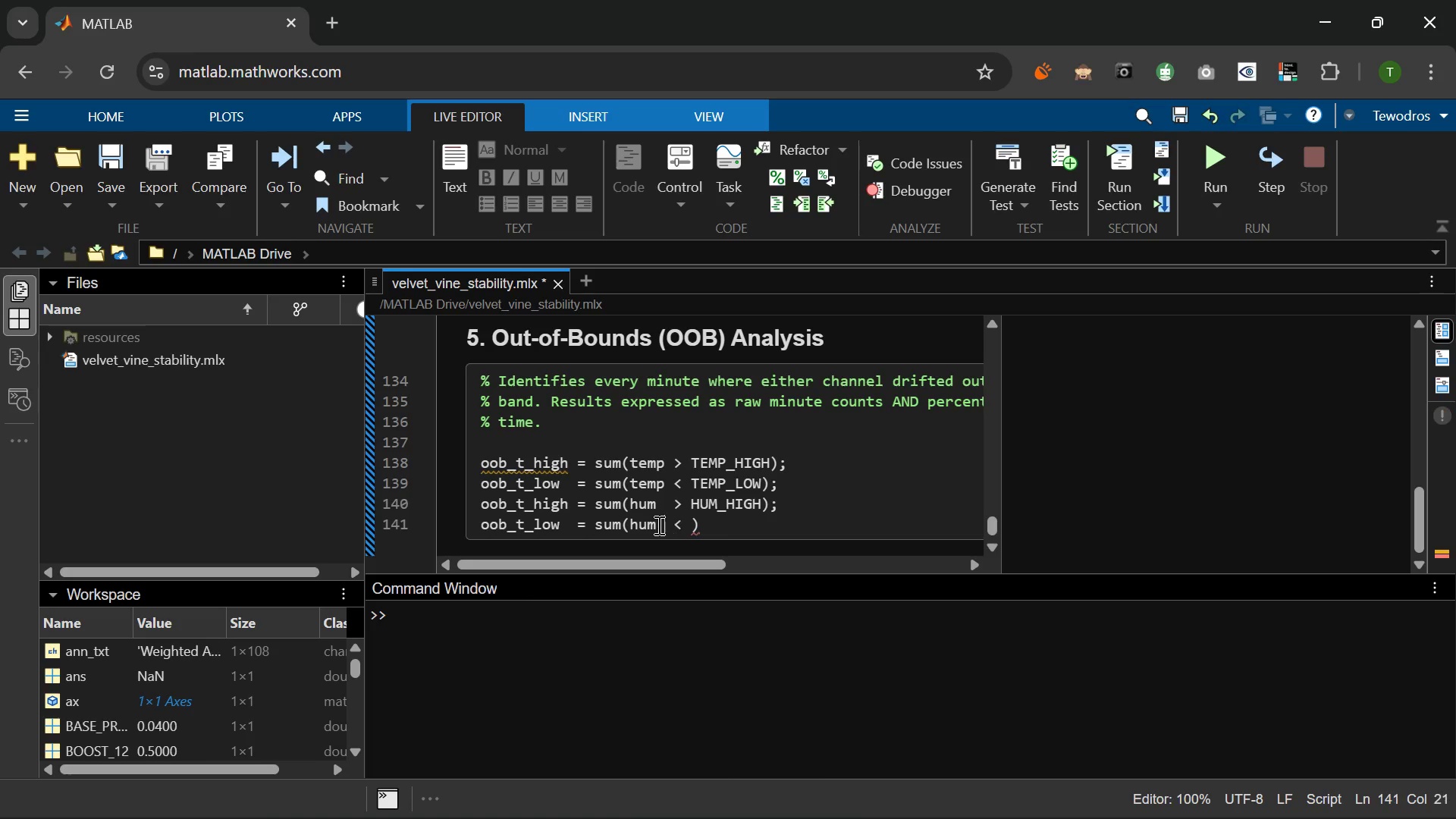 
key(Space)
 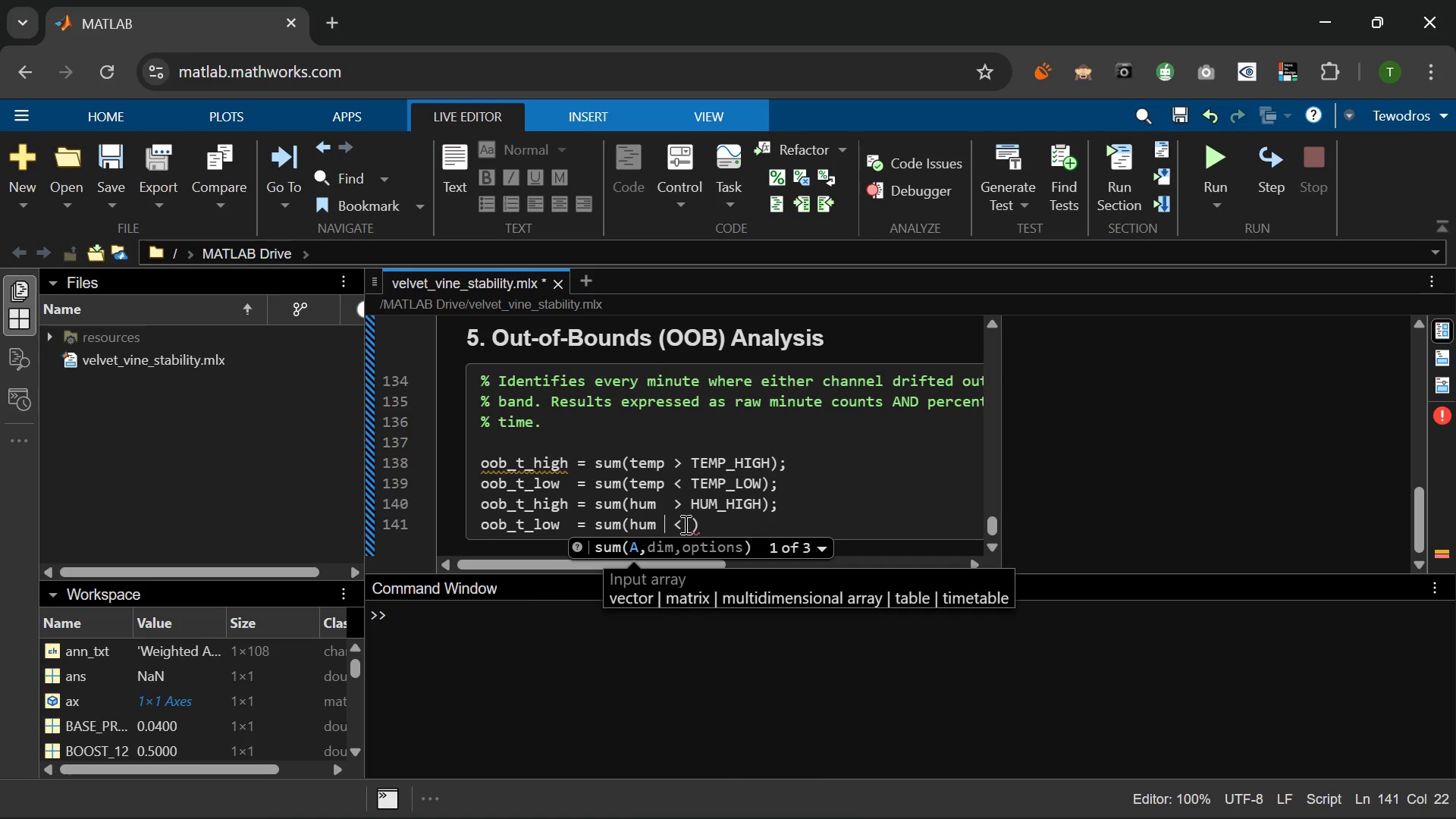 
left_click([689, 524])
 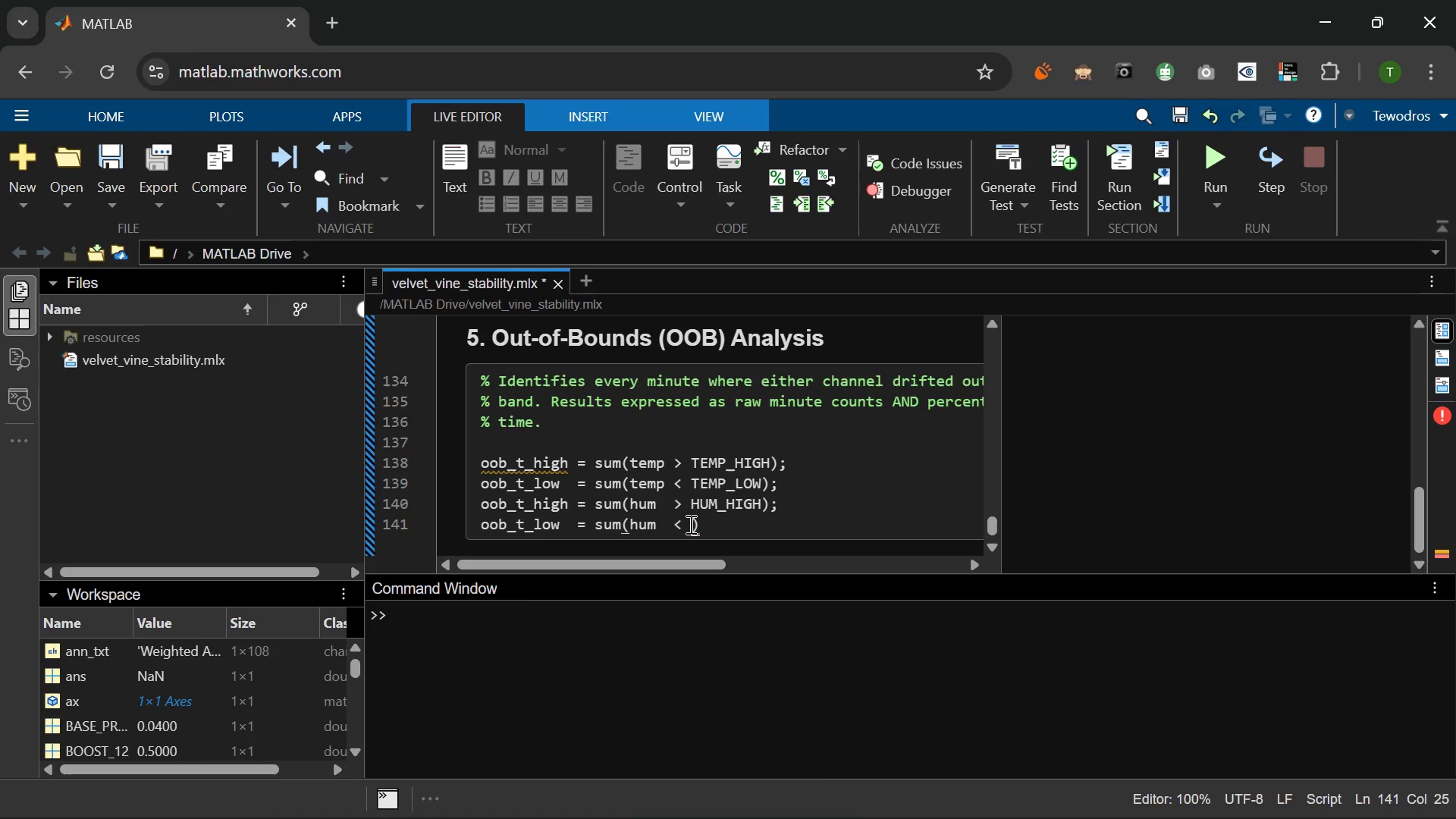 
type(HUM_LOW)
 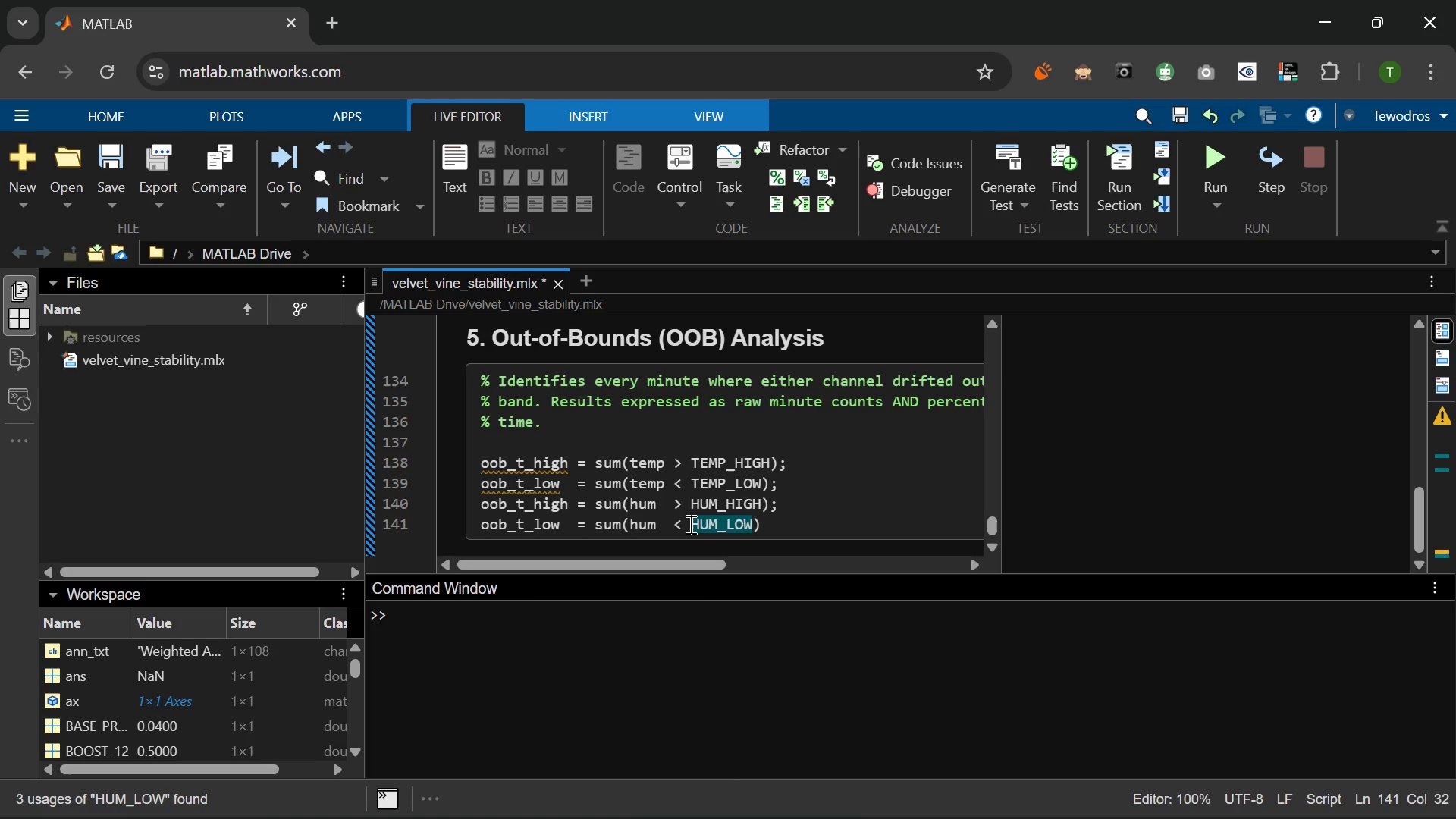 
key(ArrowRight)
 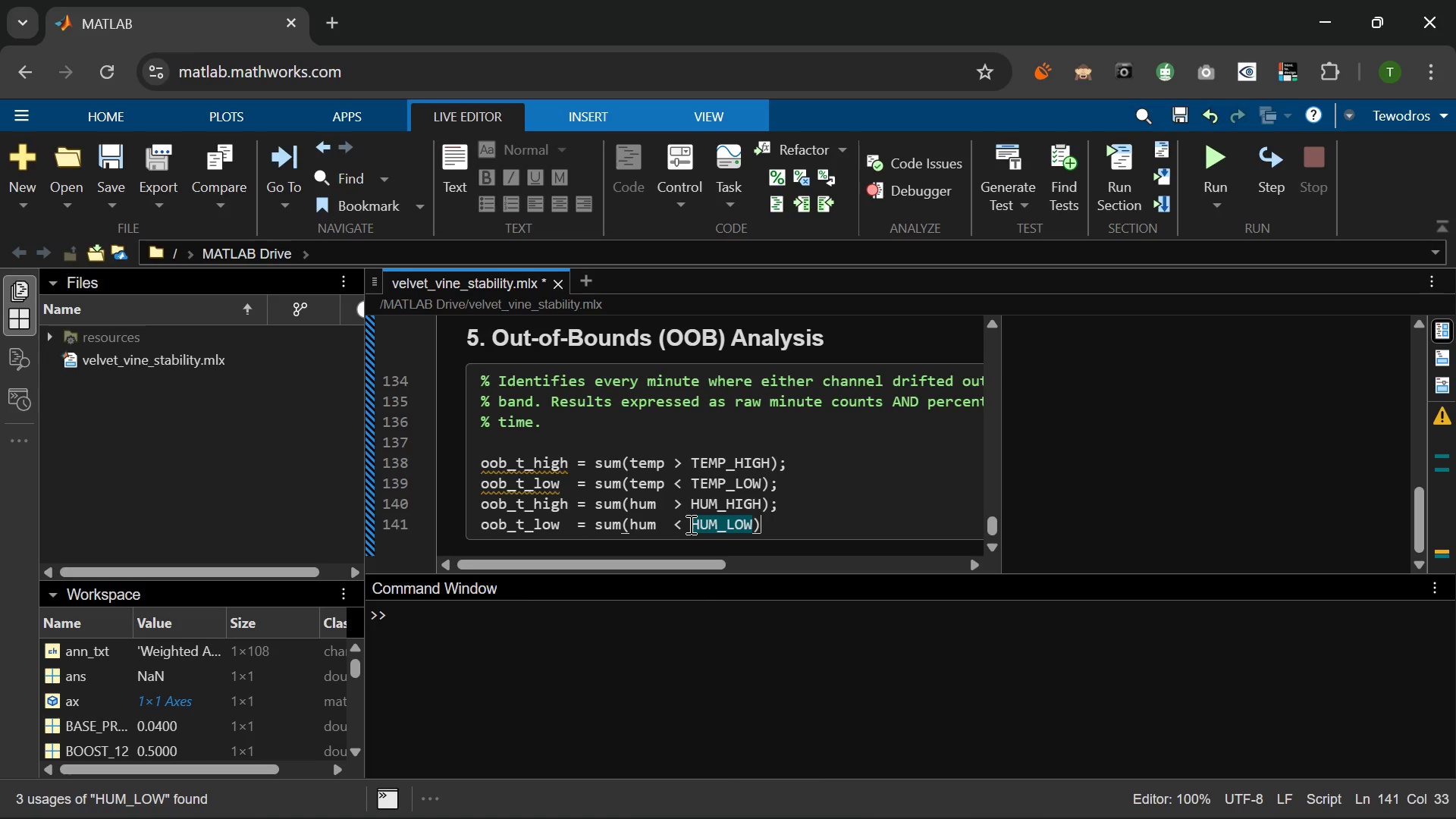 
key(Semicolon)
 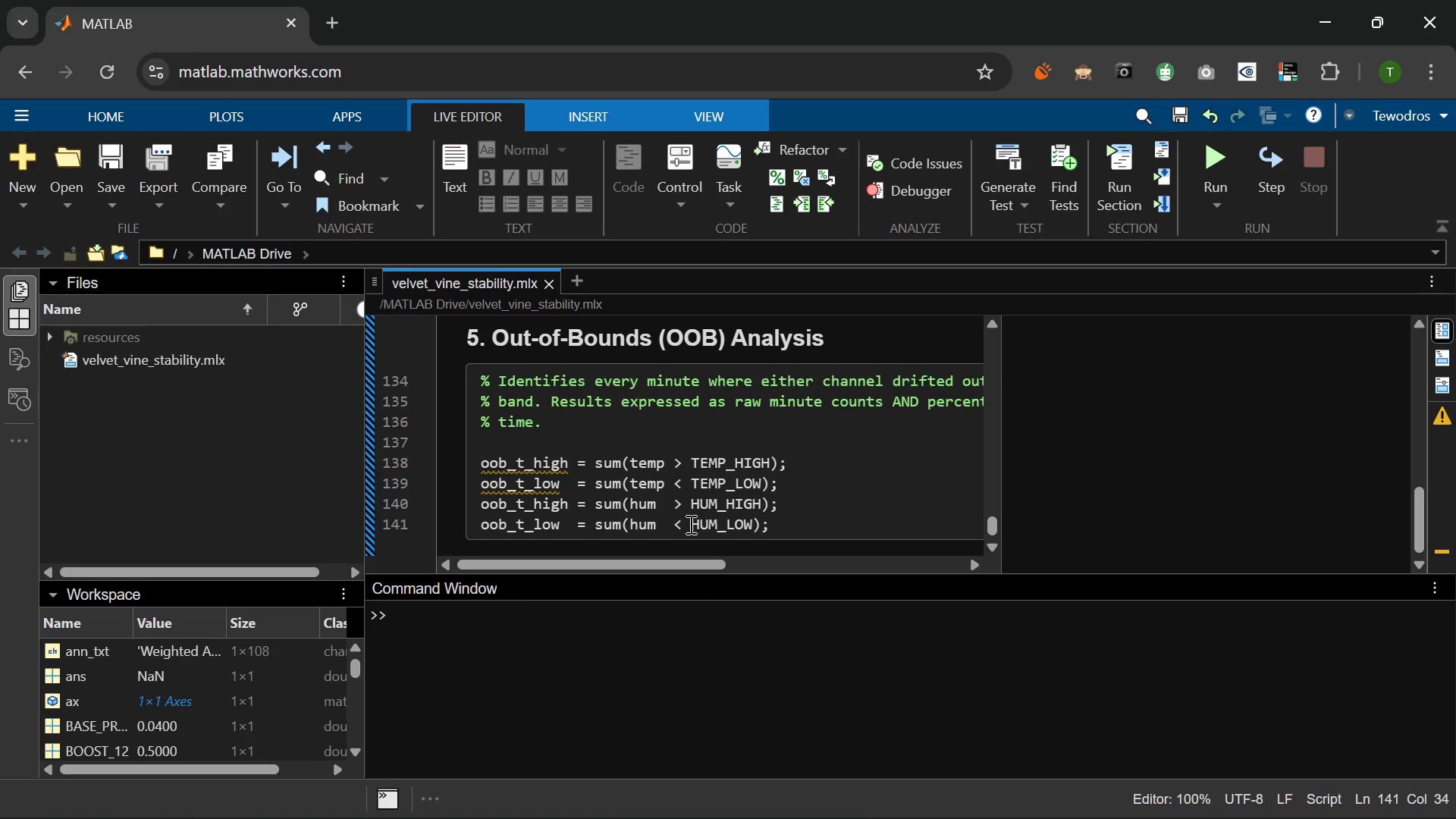 
wait(8.2)
 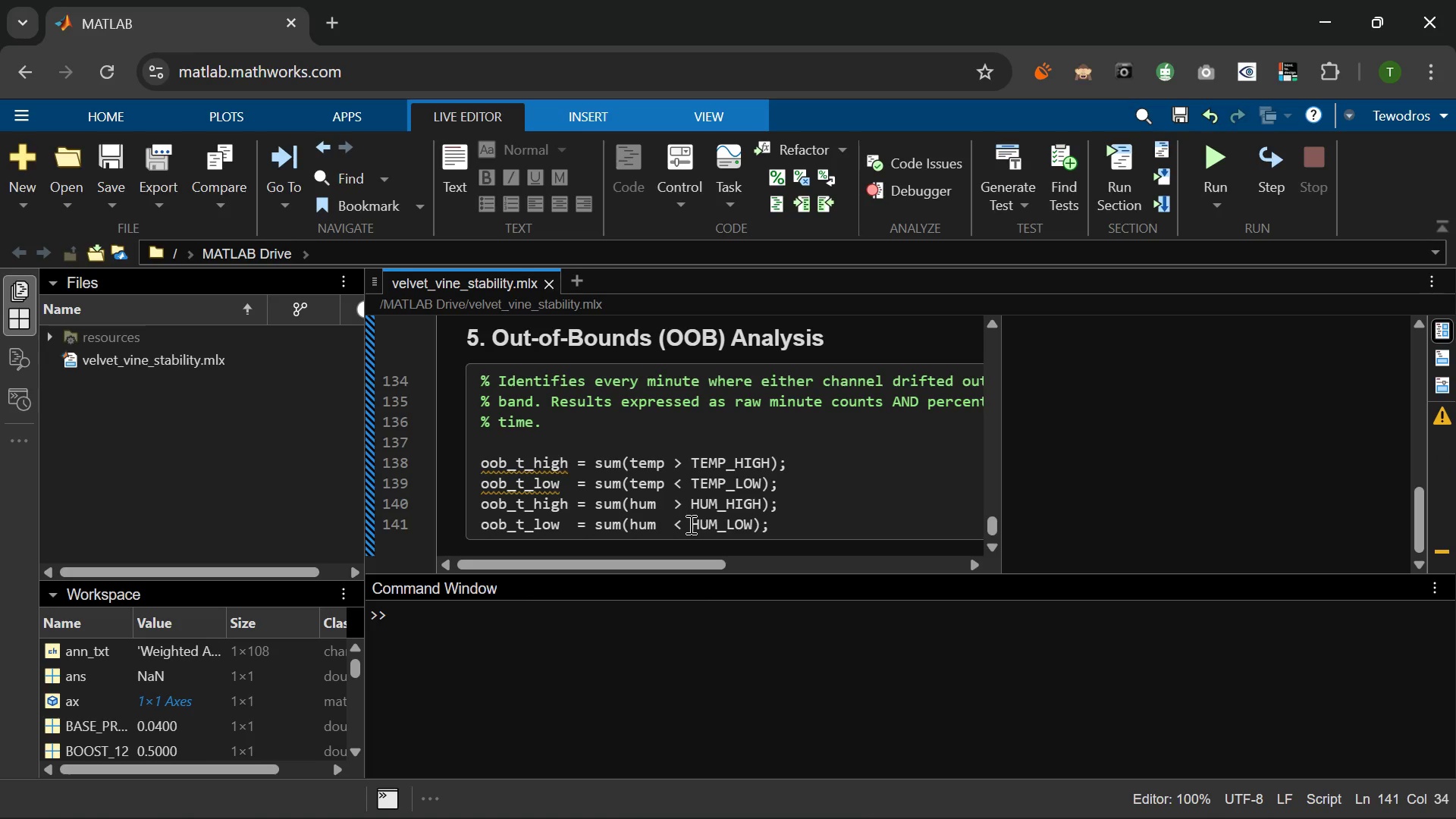 
left_click([1208, 149])
 